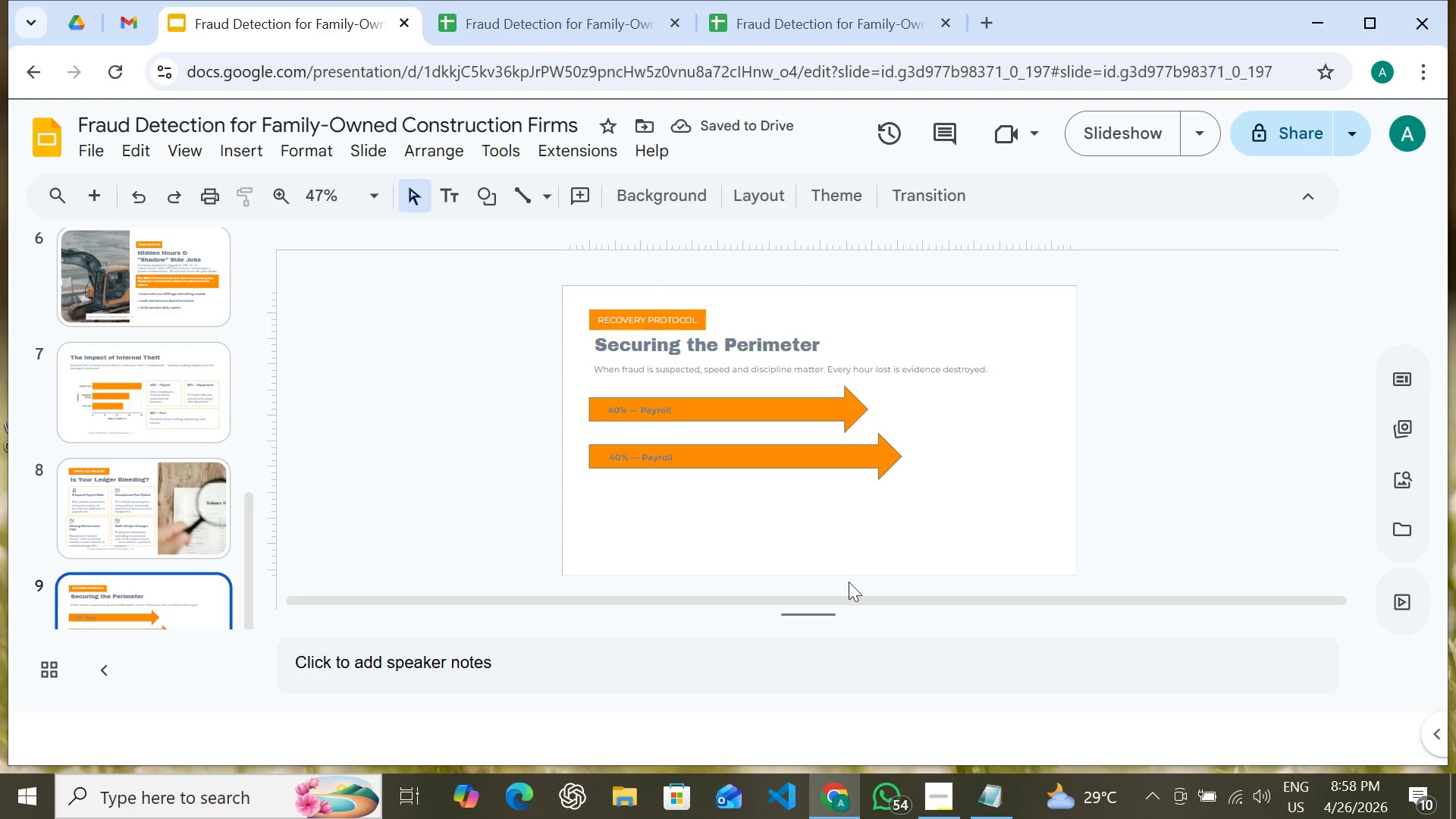 
wait(5.27)
 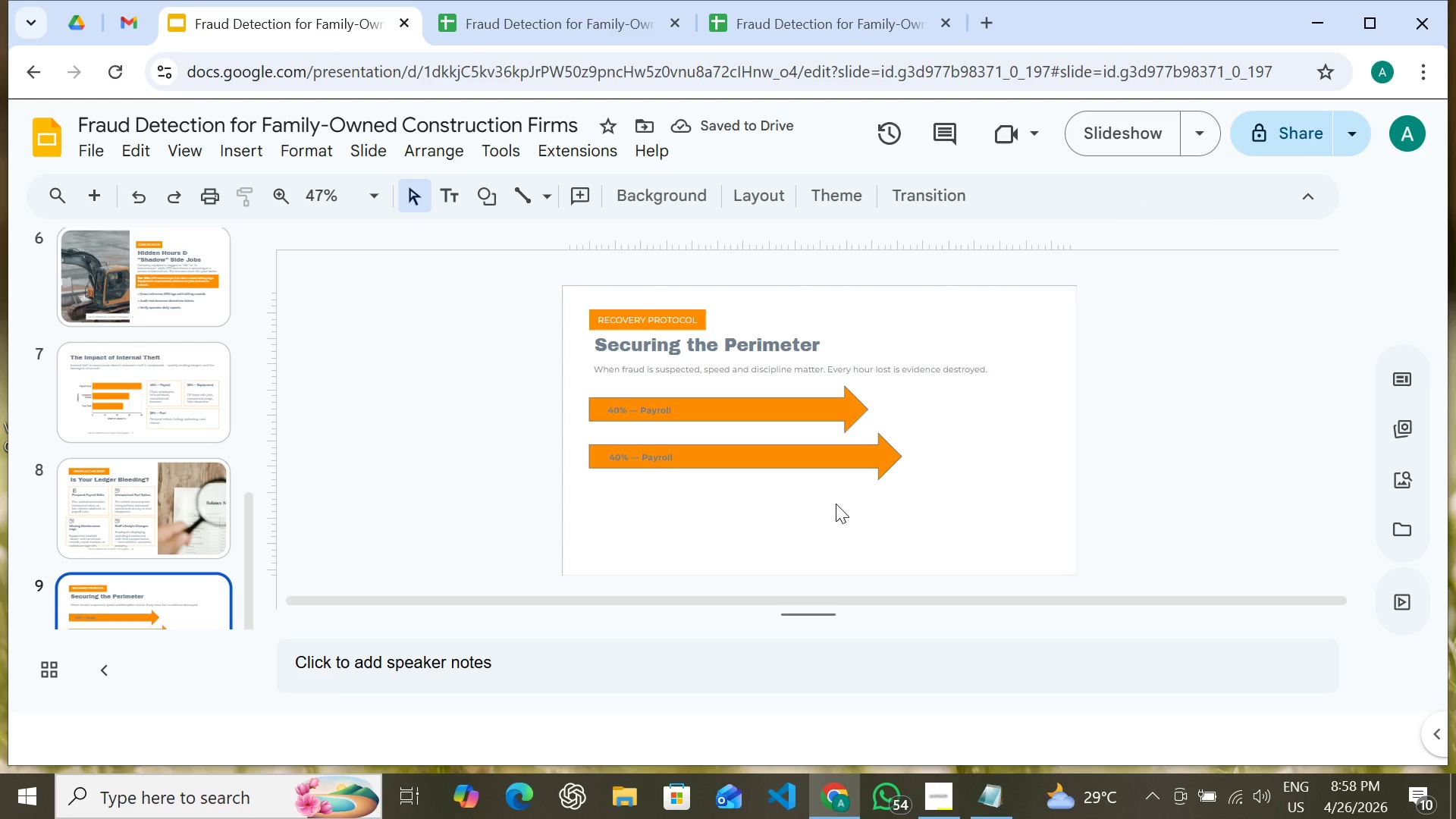 
left_click([981, 802])
 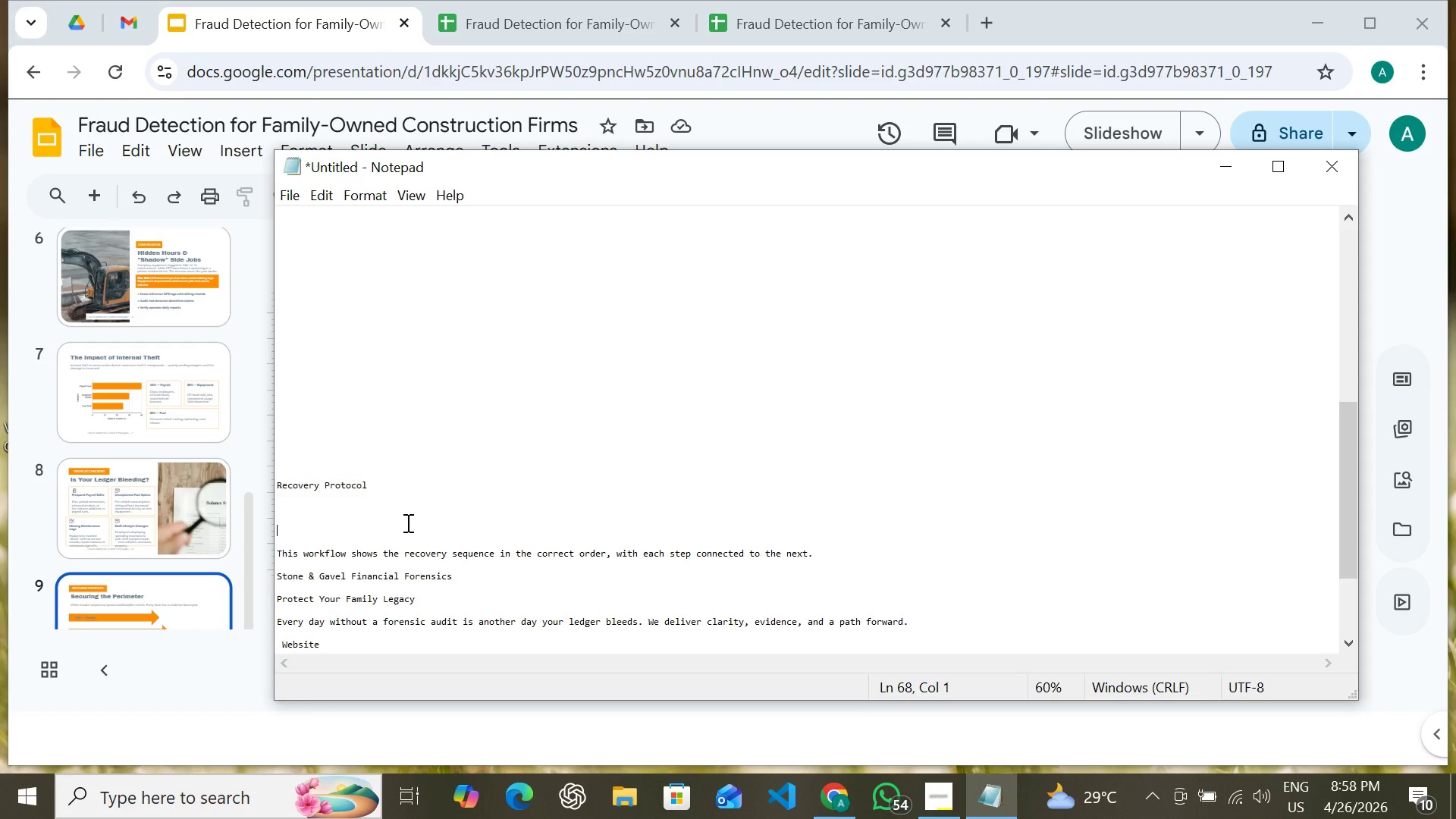 
wait(7.92)
 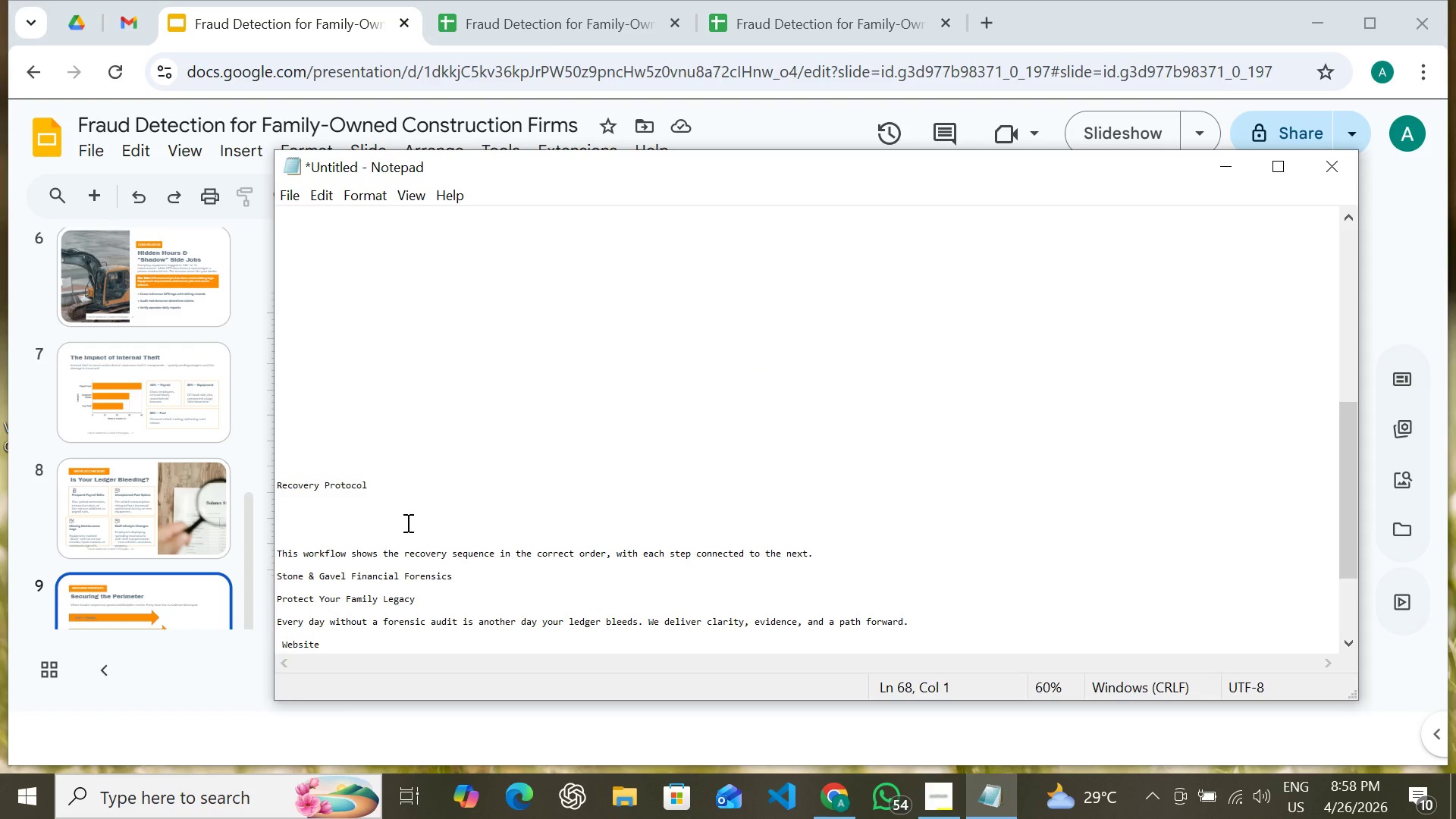 
left_click([469, 726])
 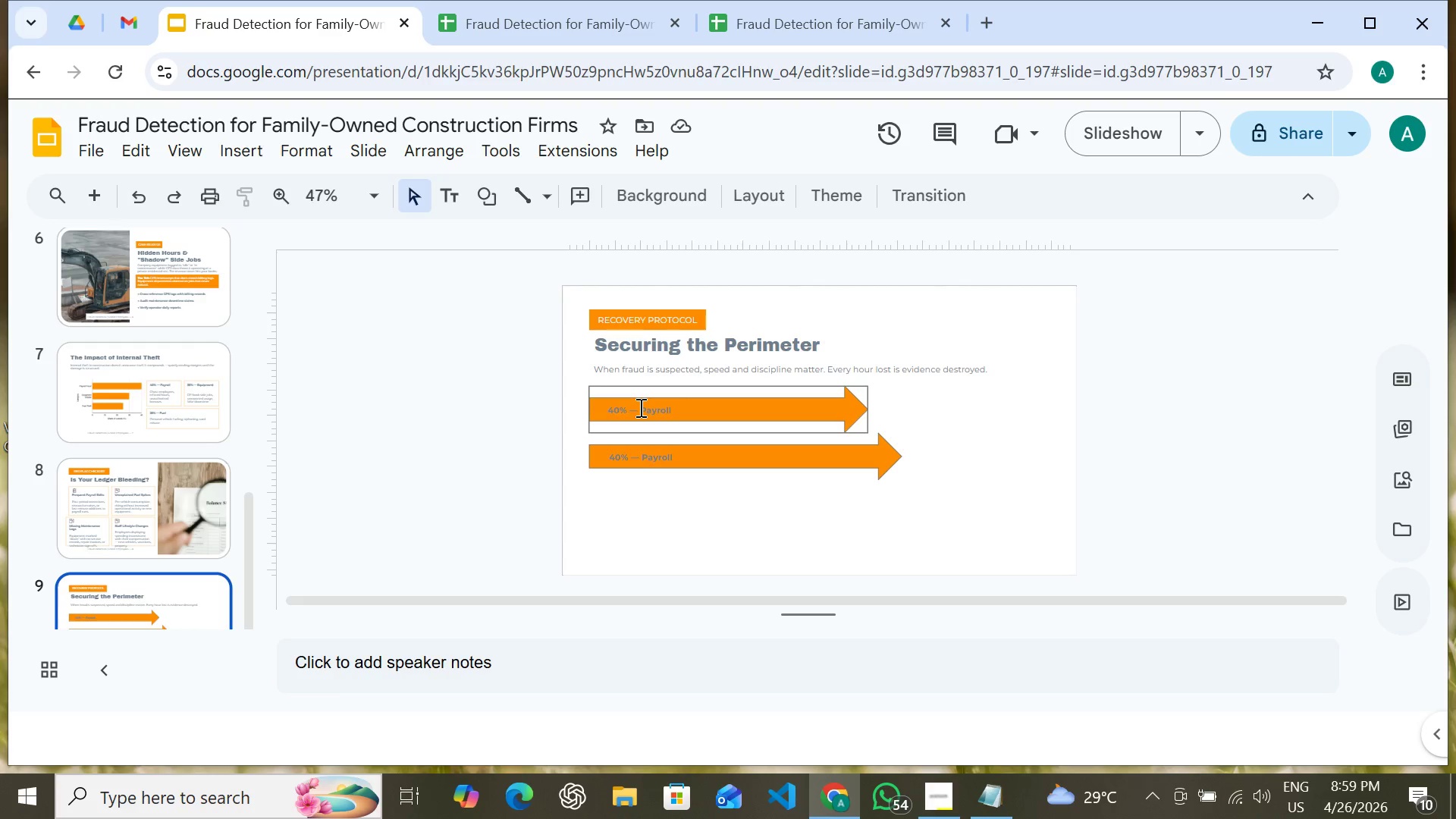 
double_click([639, 407])
 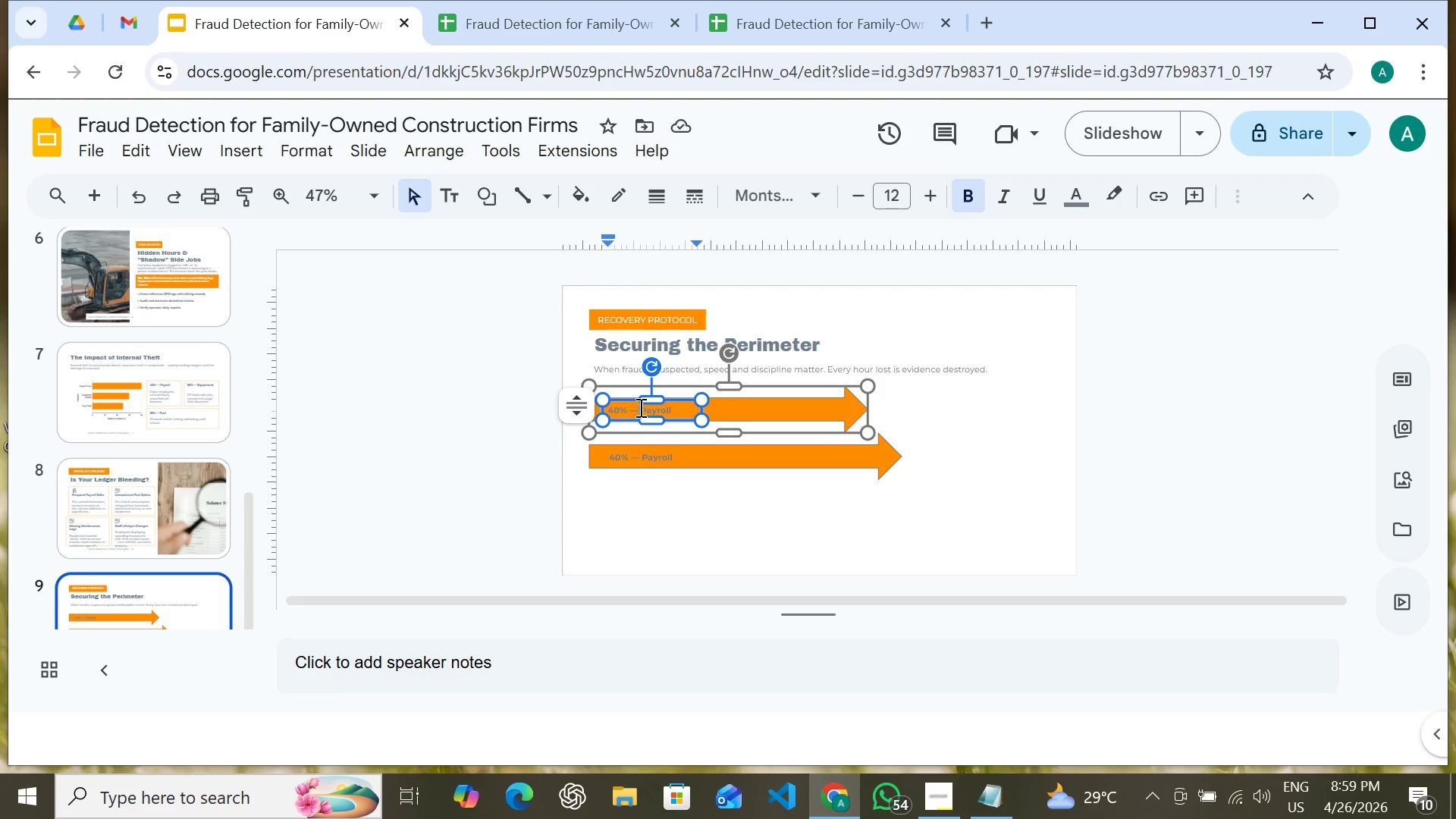 
triple_click([639, 407])
 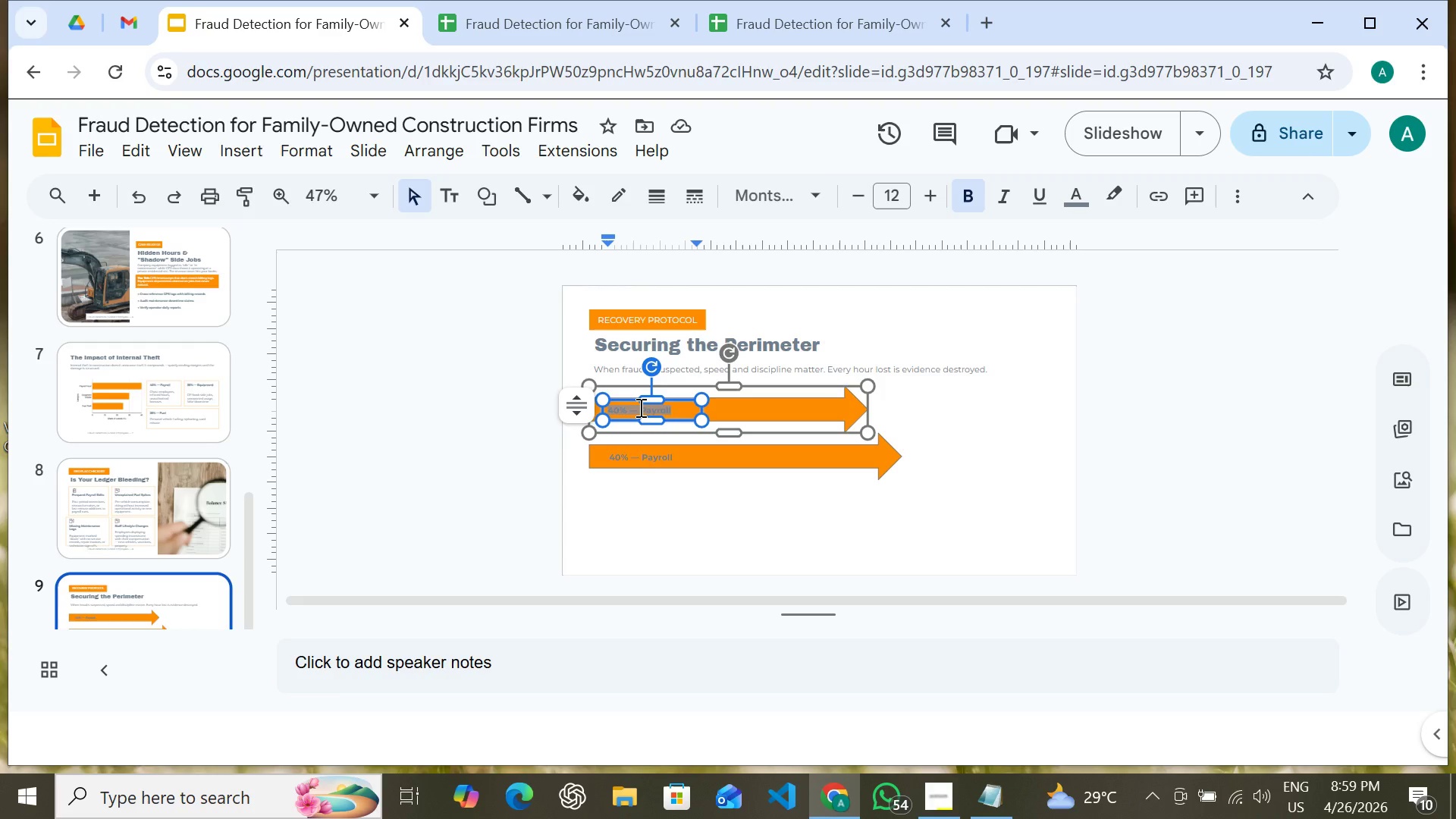 
wait(6.2)
 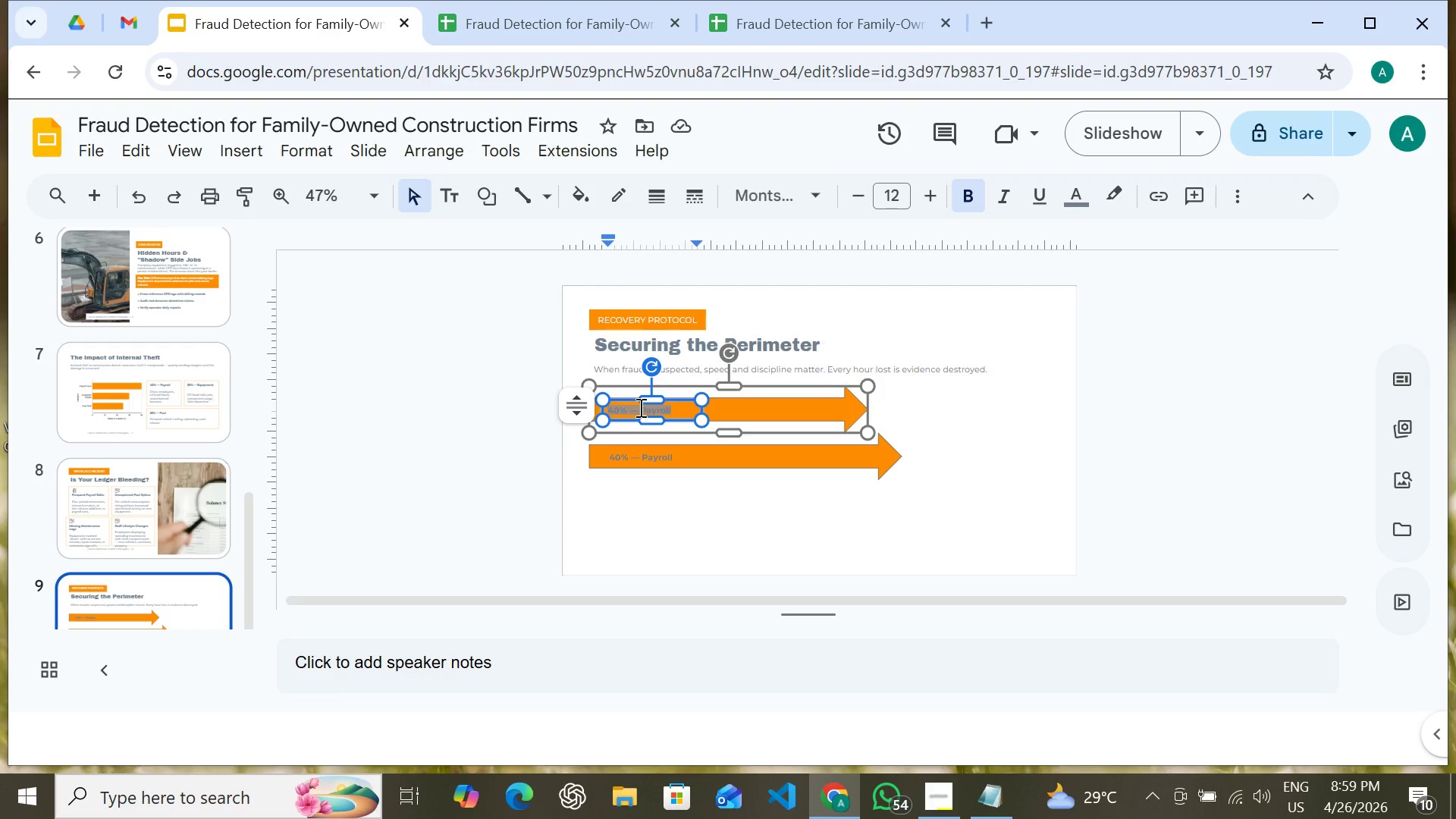 
type(p)
key(Backspace)
type(Preserve Evidence)
 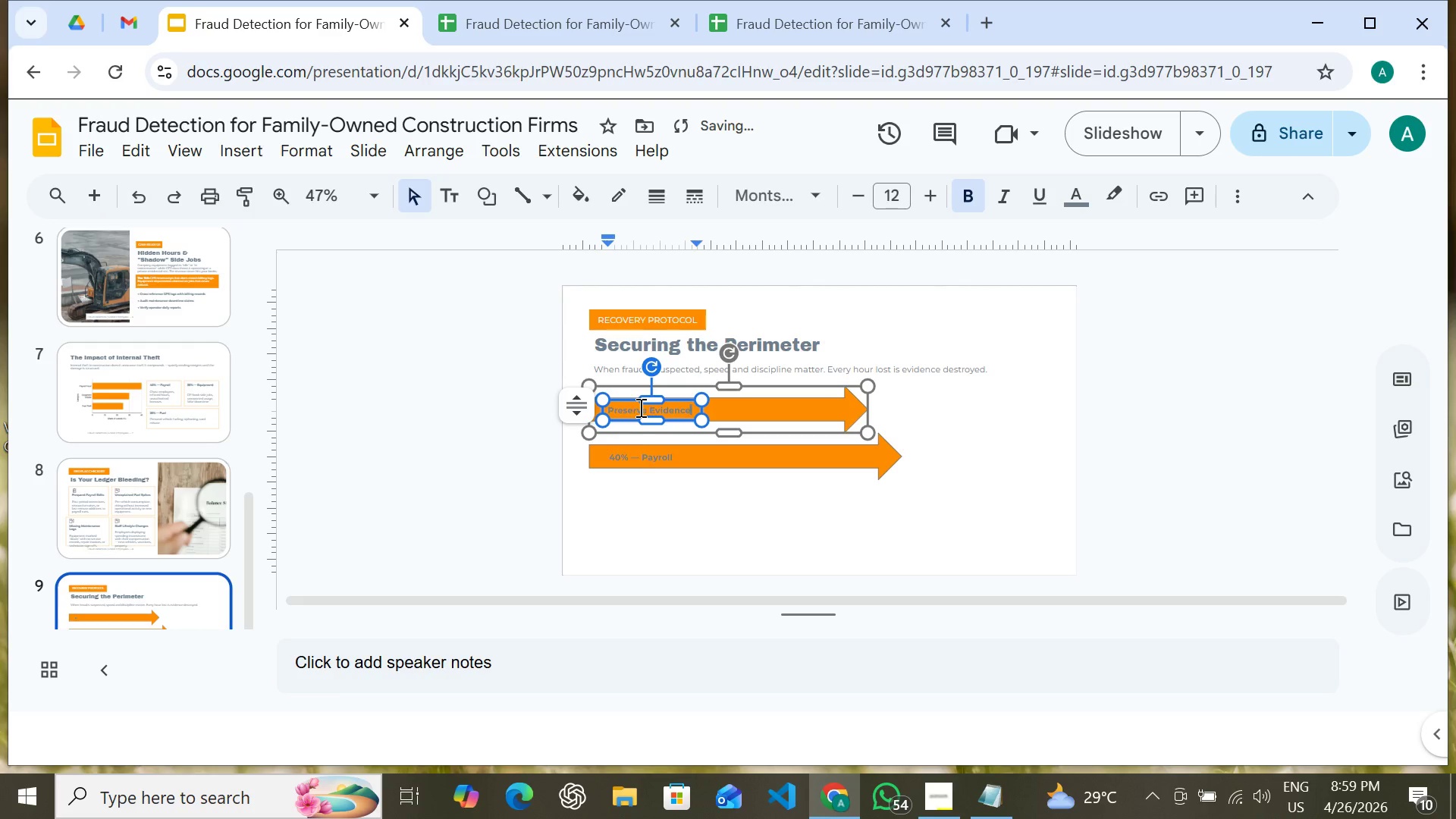 
double_click([652, 455])
 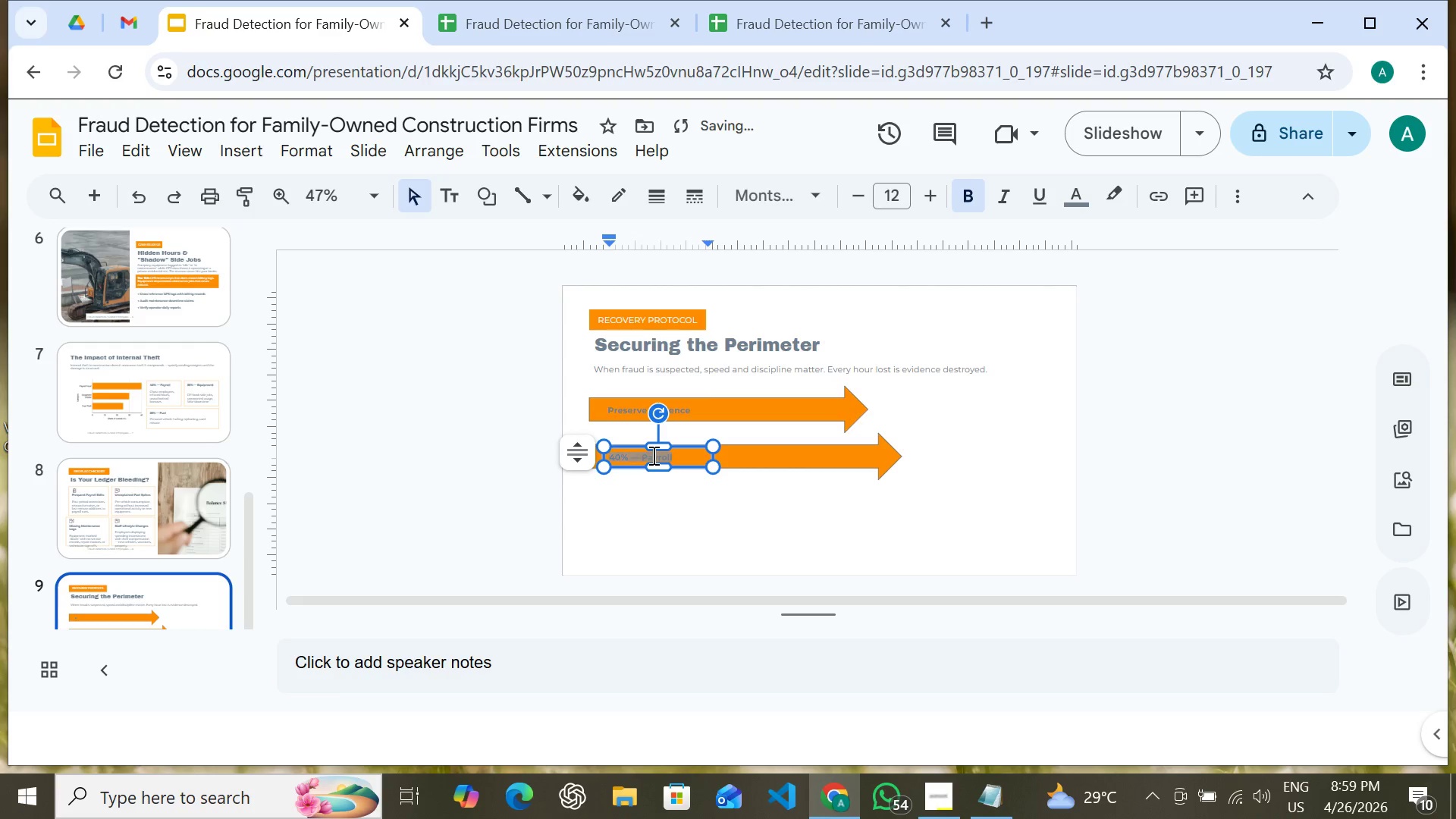 
triple_click([652, 455])
 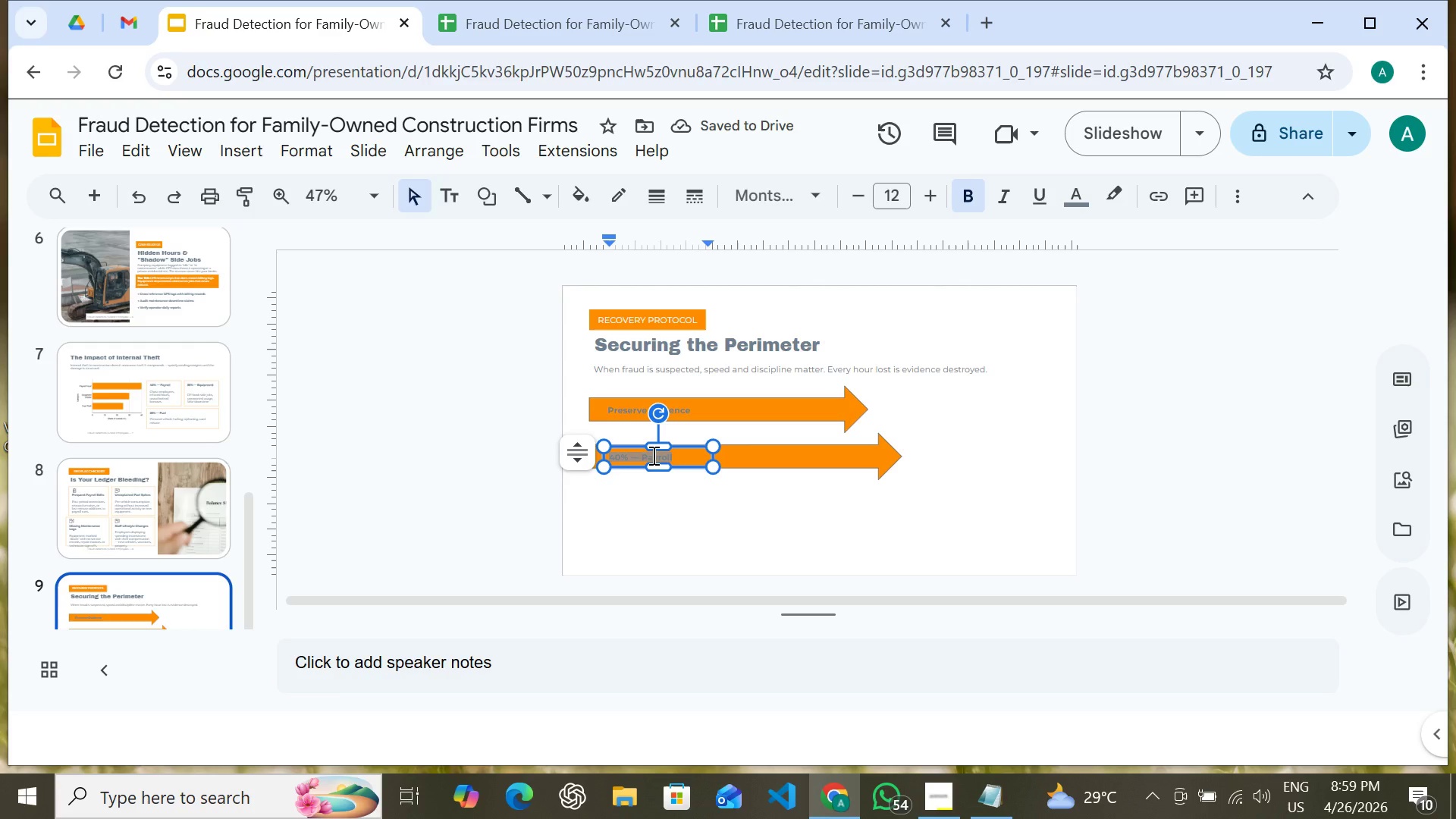 
type(Internal Audit)
 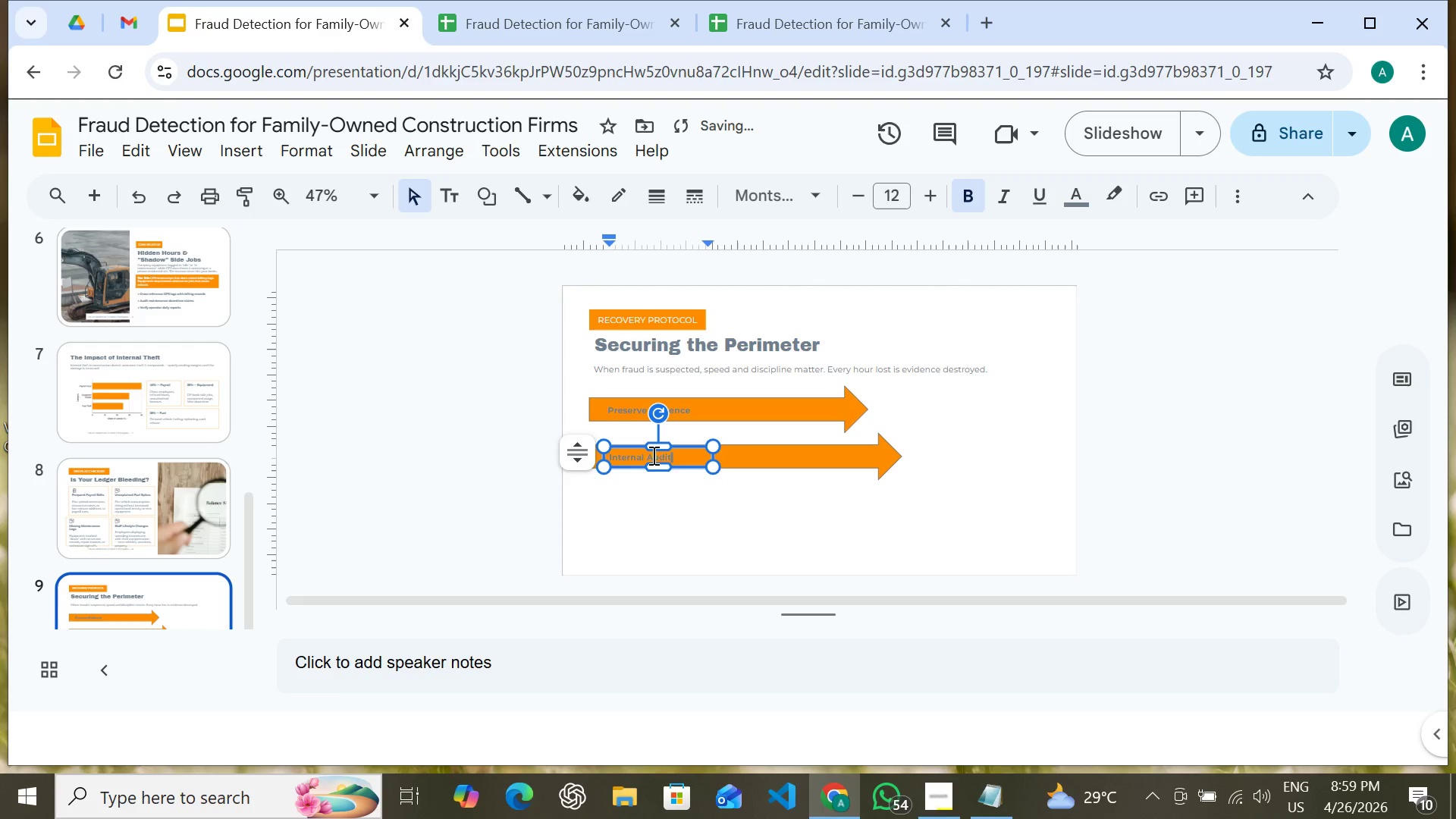 
left_click([698, 511])
 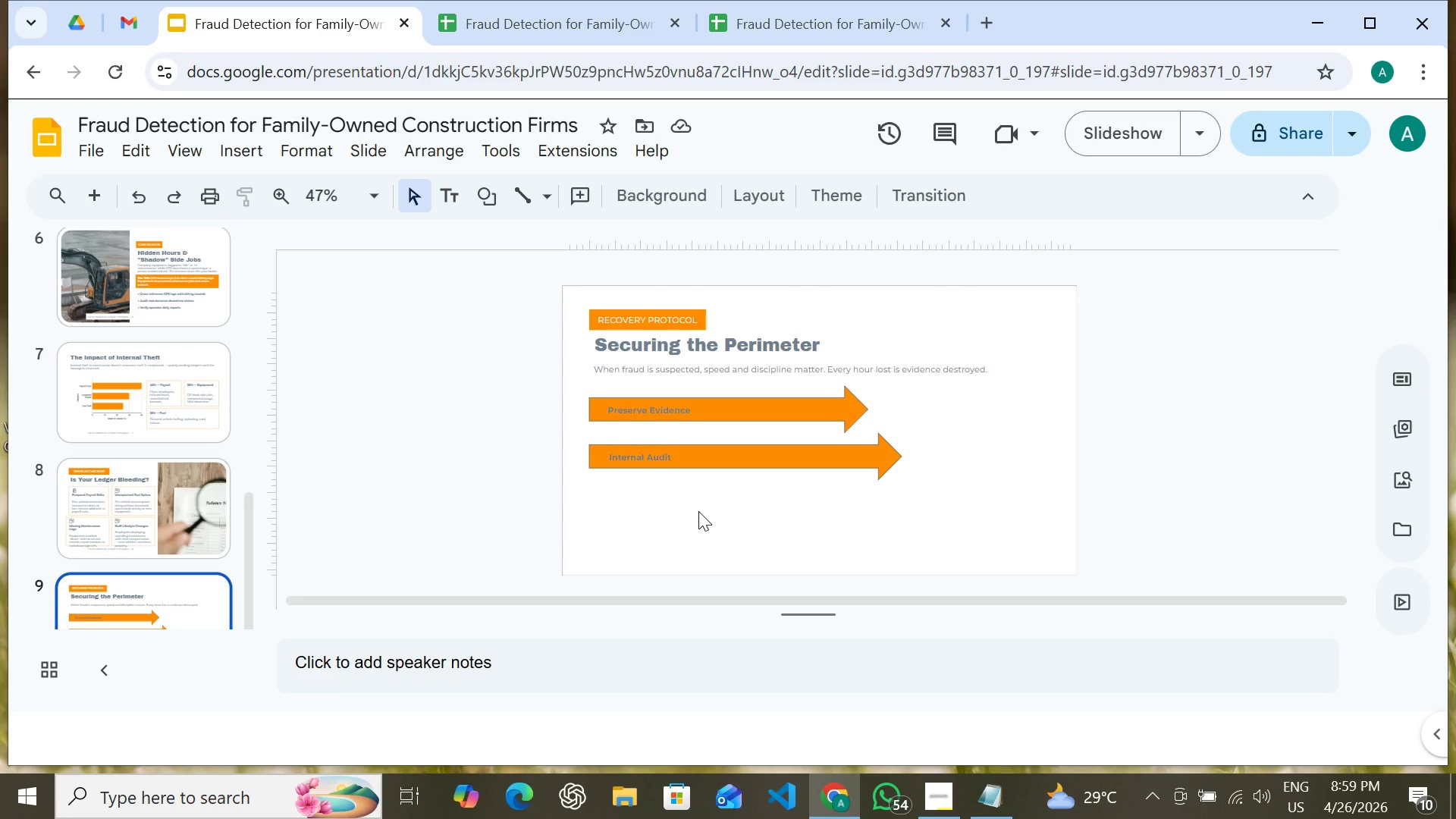 
wait(6.2)
 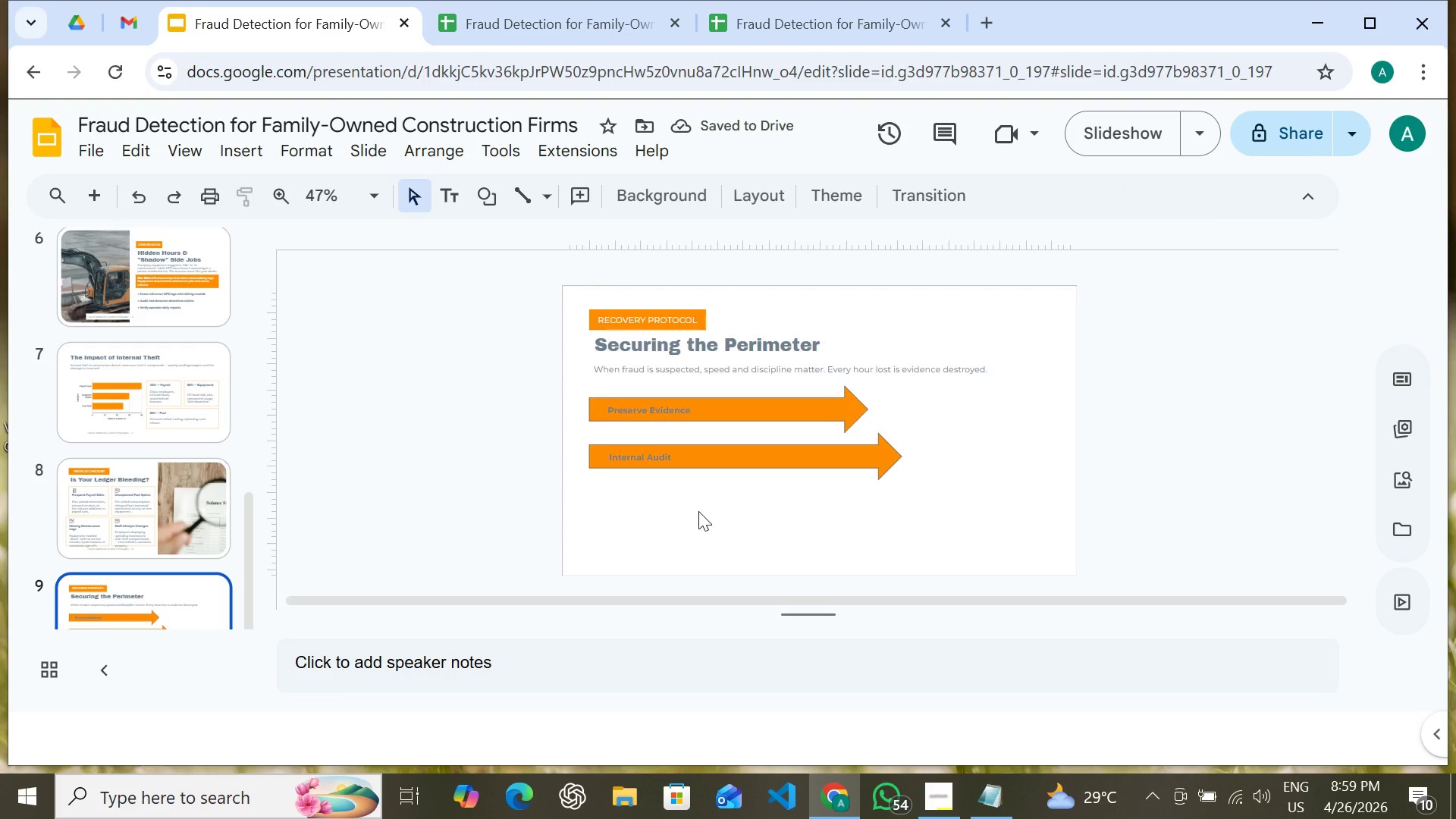 
hold_key(key=ShiftLeft, duration=1.53)
 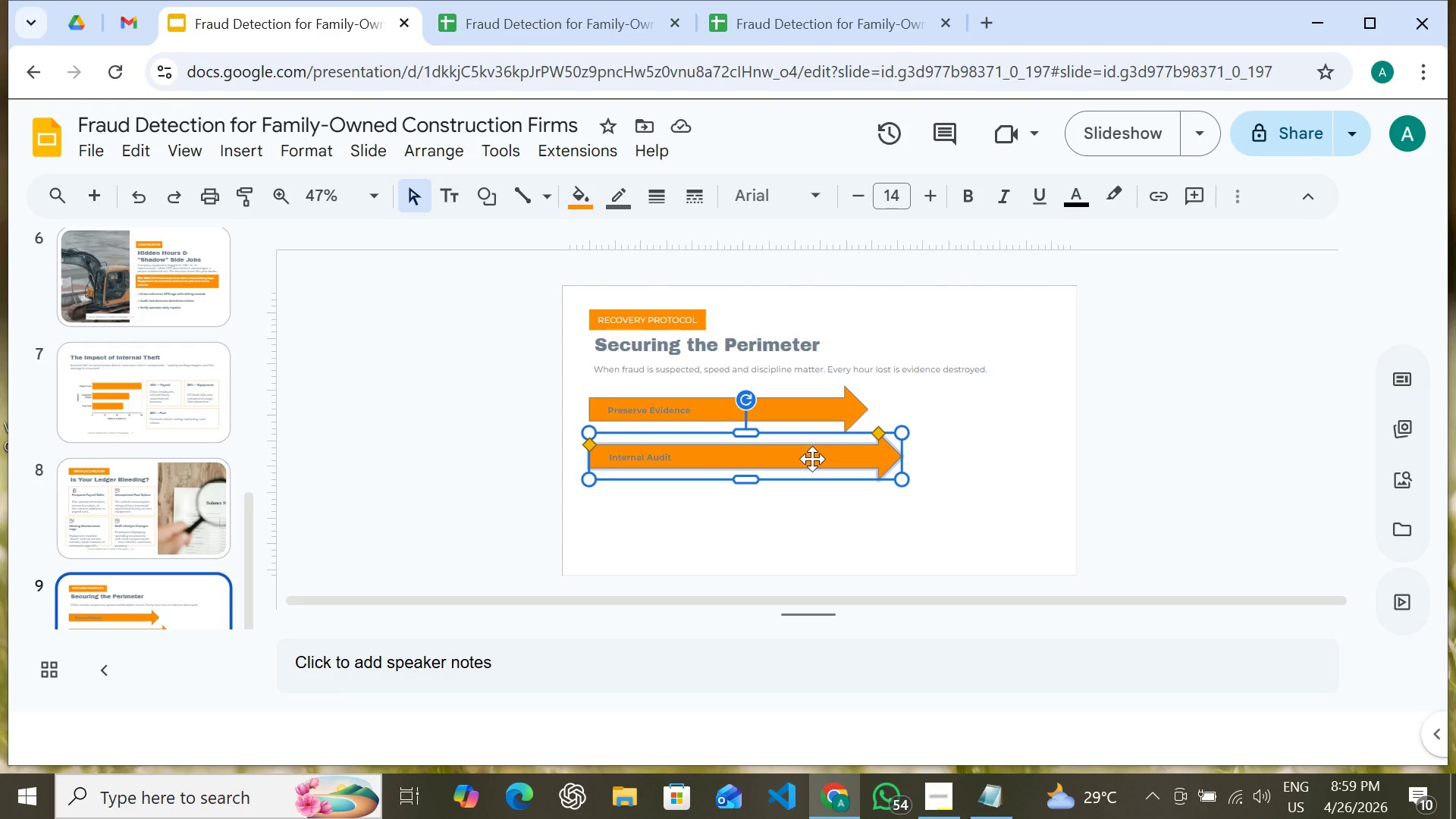 
left_click([812, 459])
 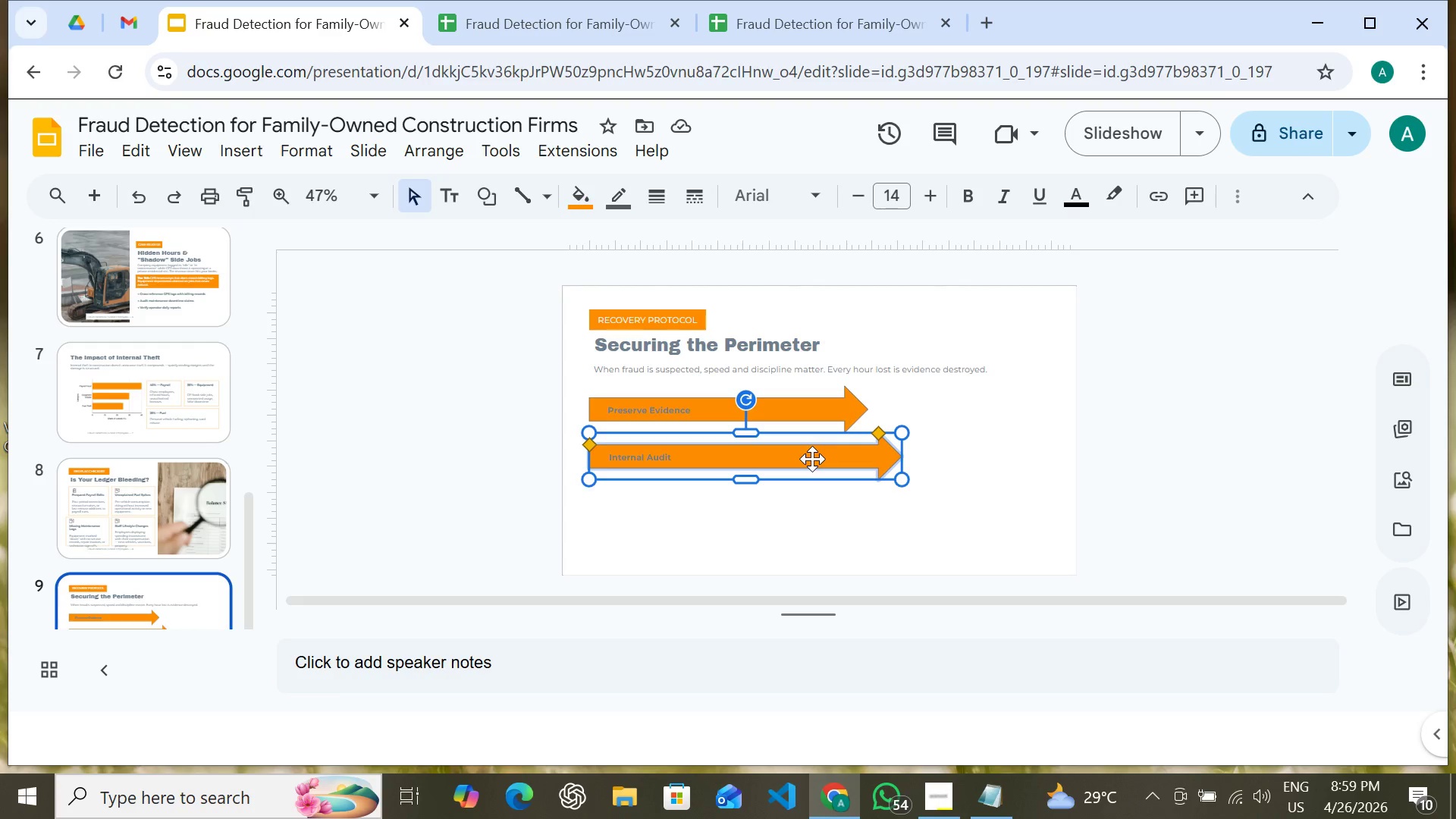 
key(Shift+ShiftLeft)
 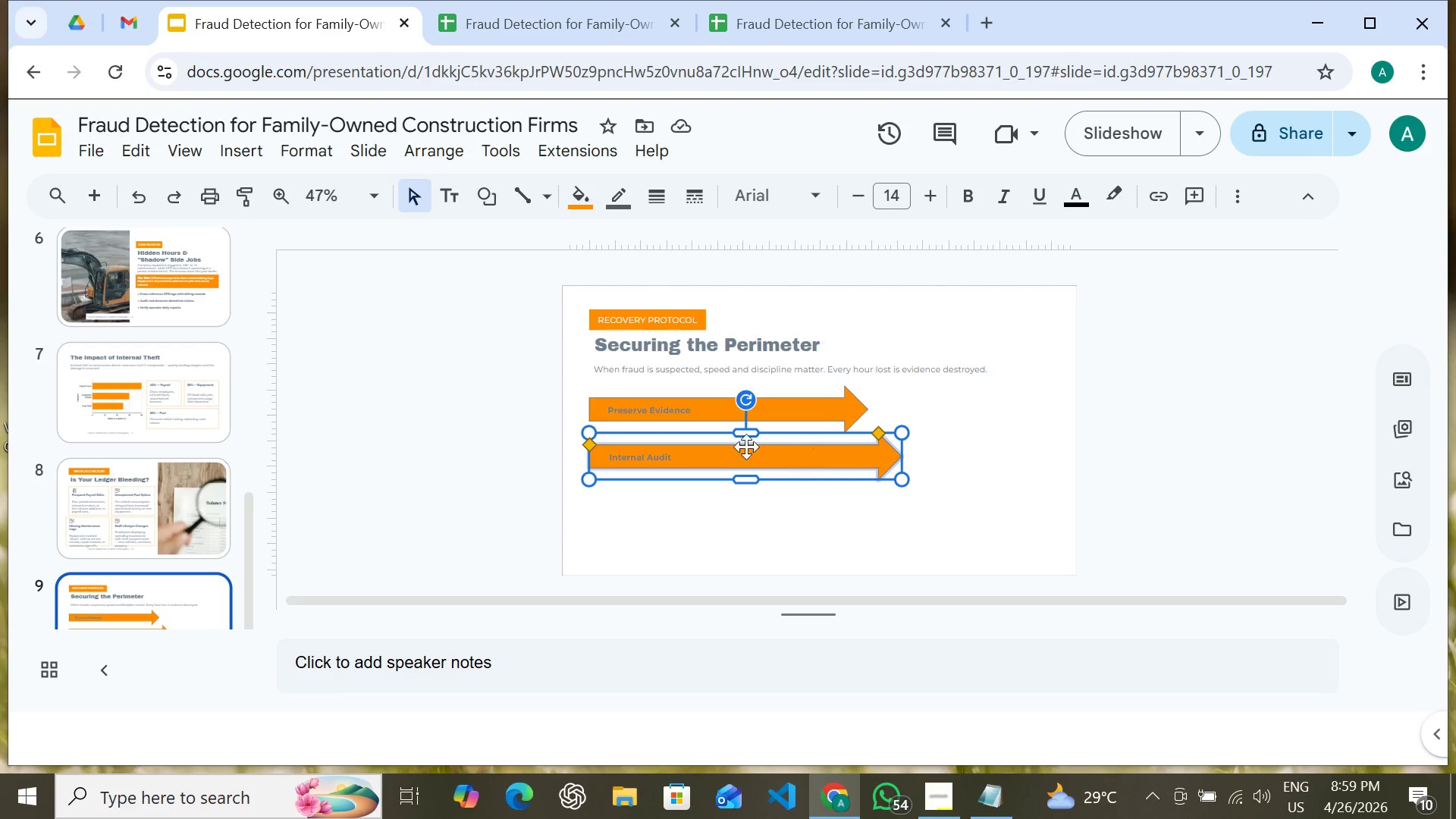 
key(Shift+ShiftLeft)
 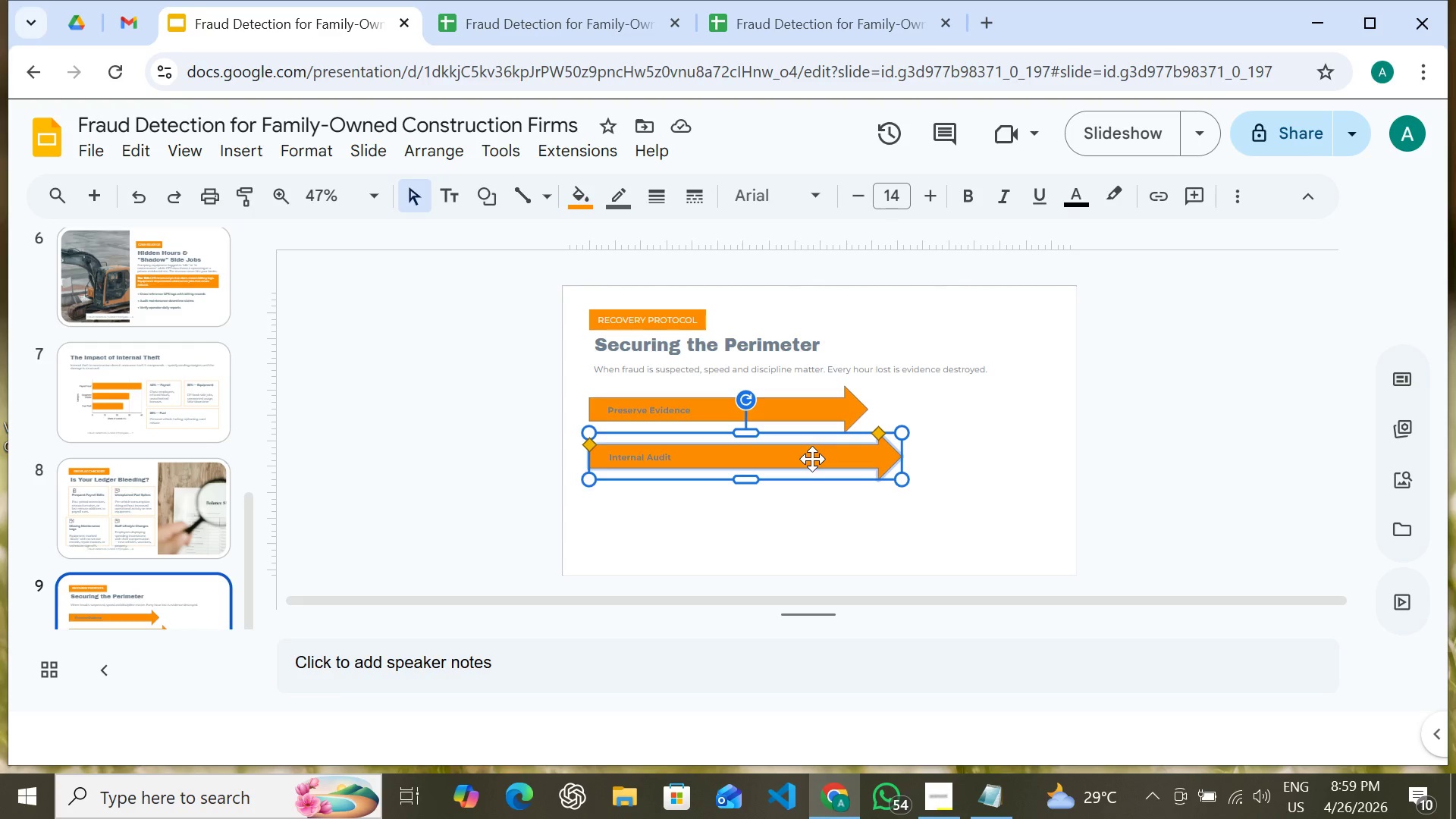 
key(Shift+ShiftLeft)
 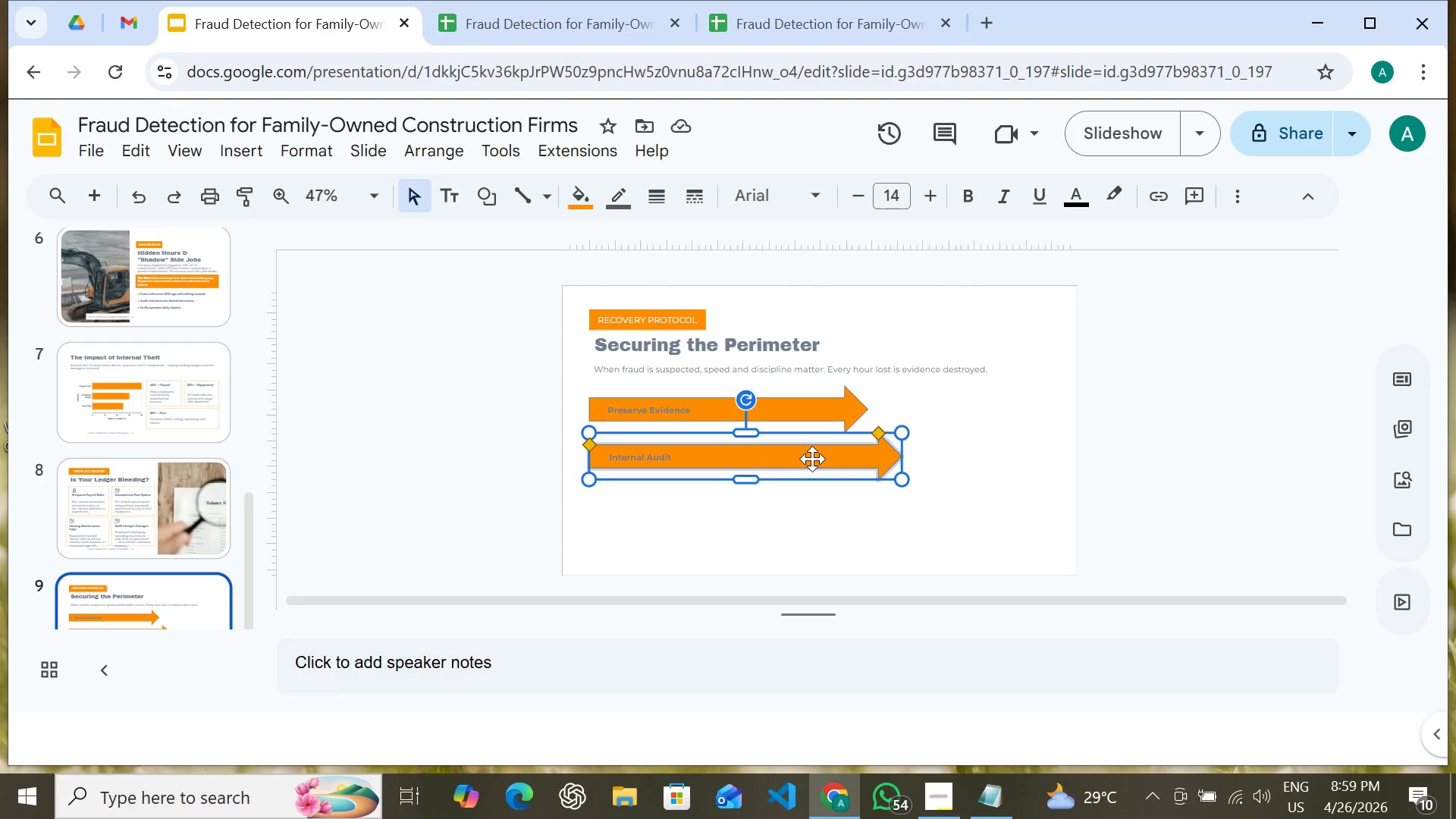 
key(Shift+ShiftLeft)
 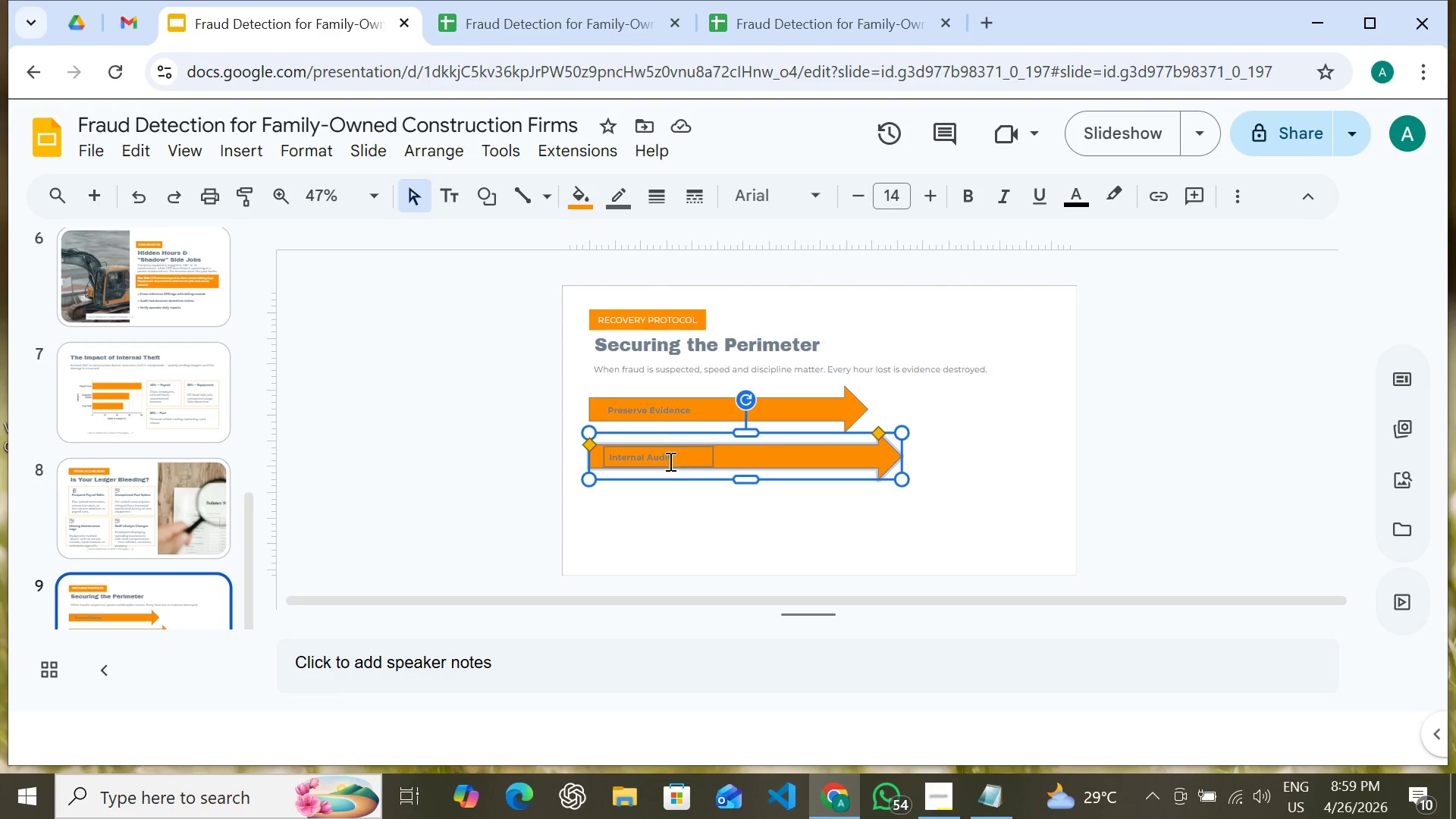 
hold_key(key=ShiftLeft, duration=0.62)
left_click([661, 460])
 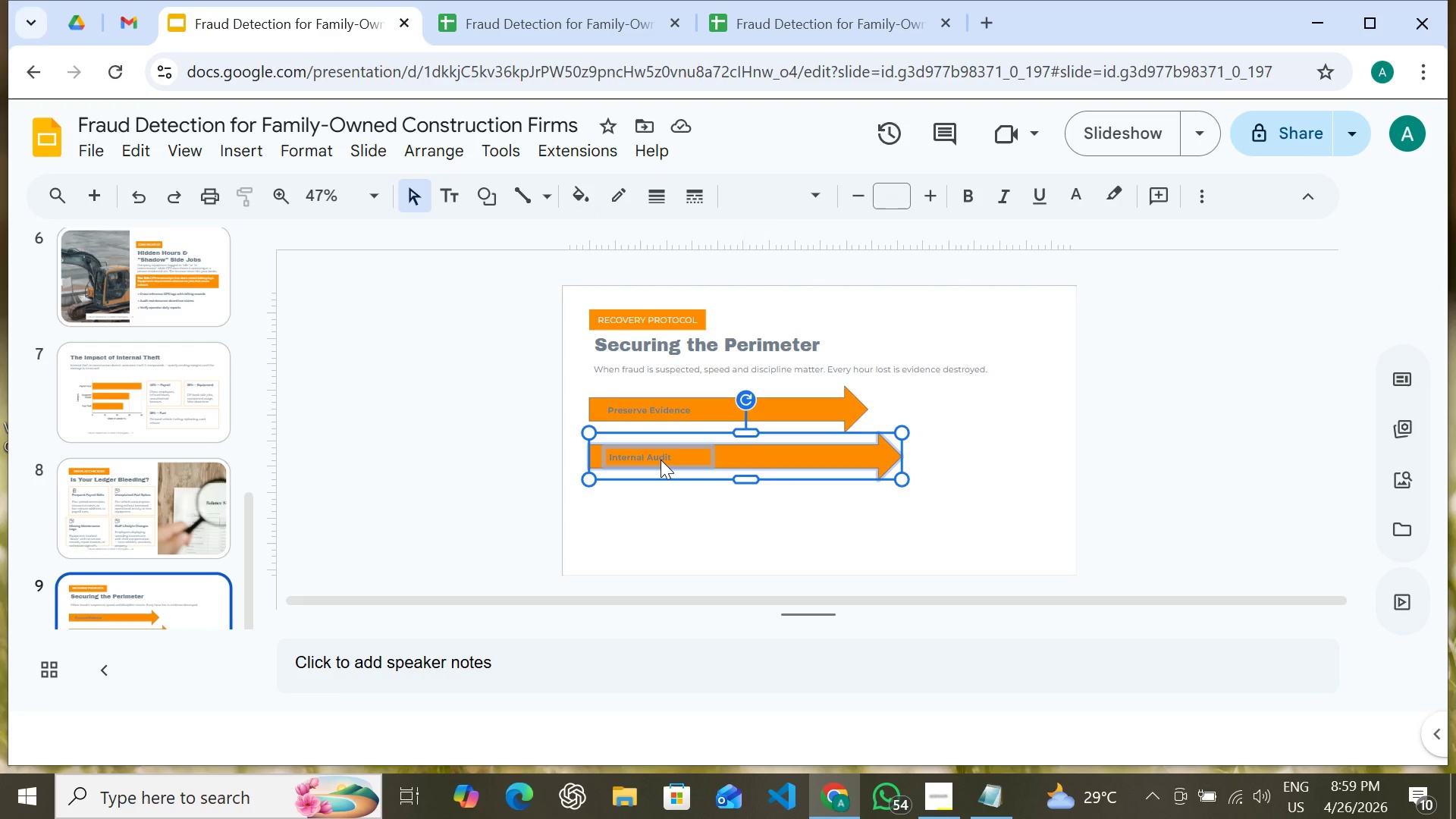 
right_click([661, 460])
 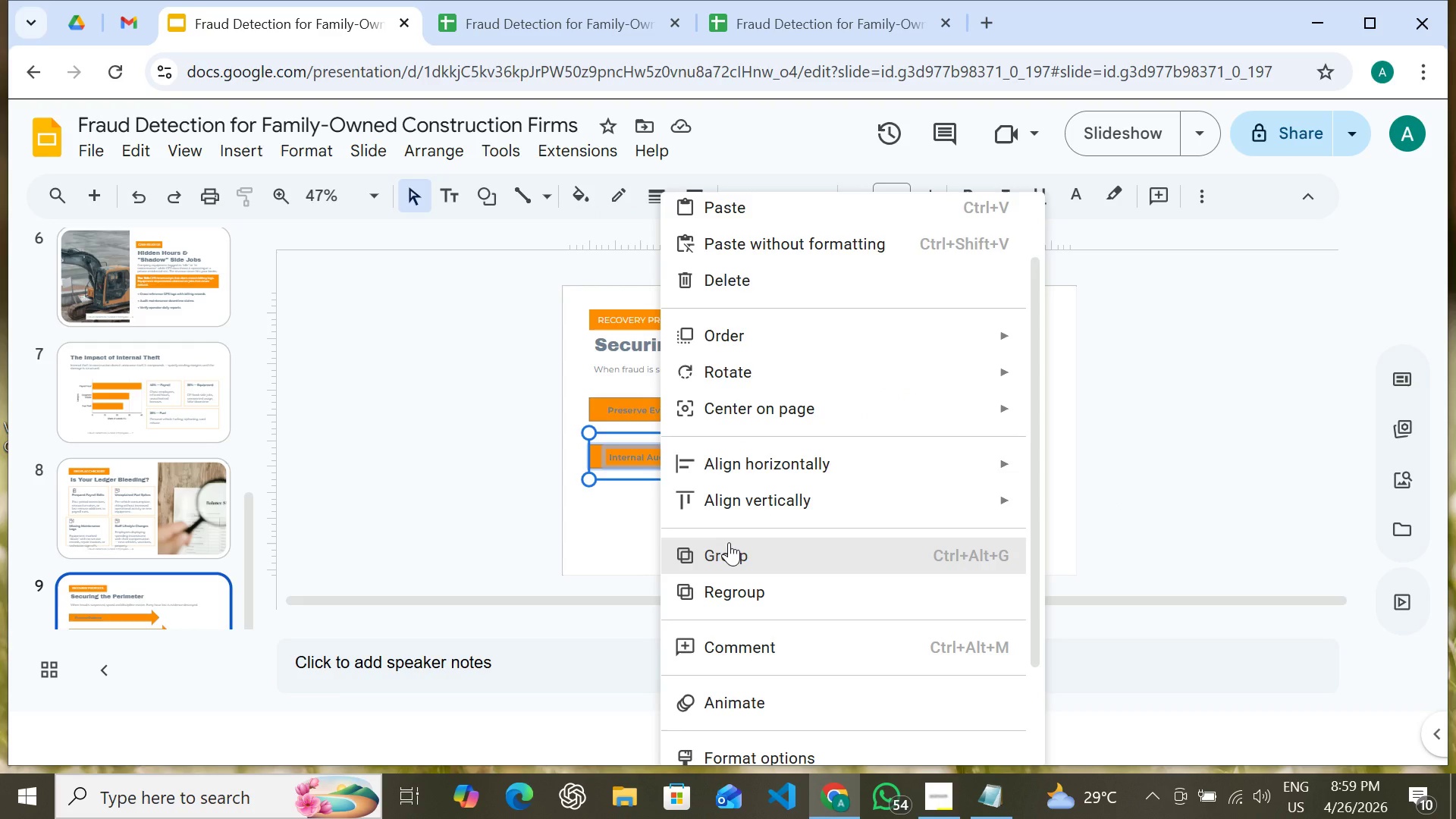 
left_click([729, 542])
 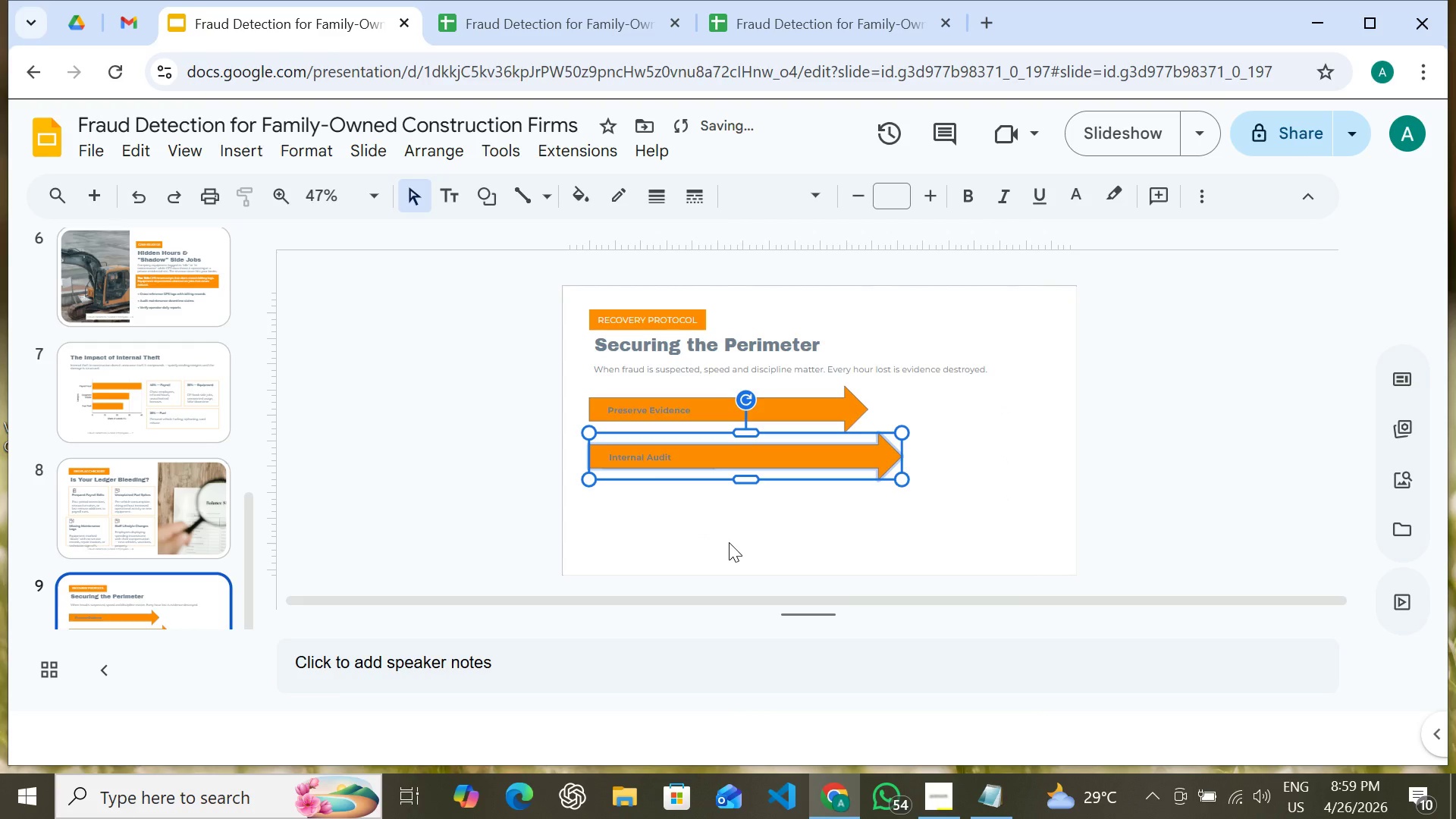 
left_click([729, 542])
 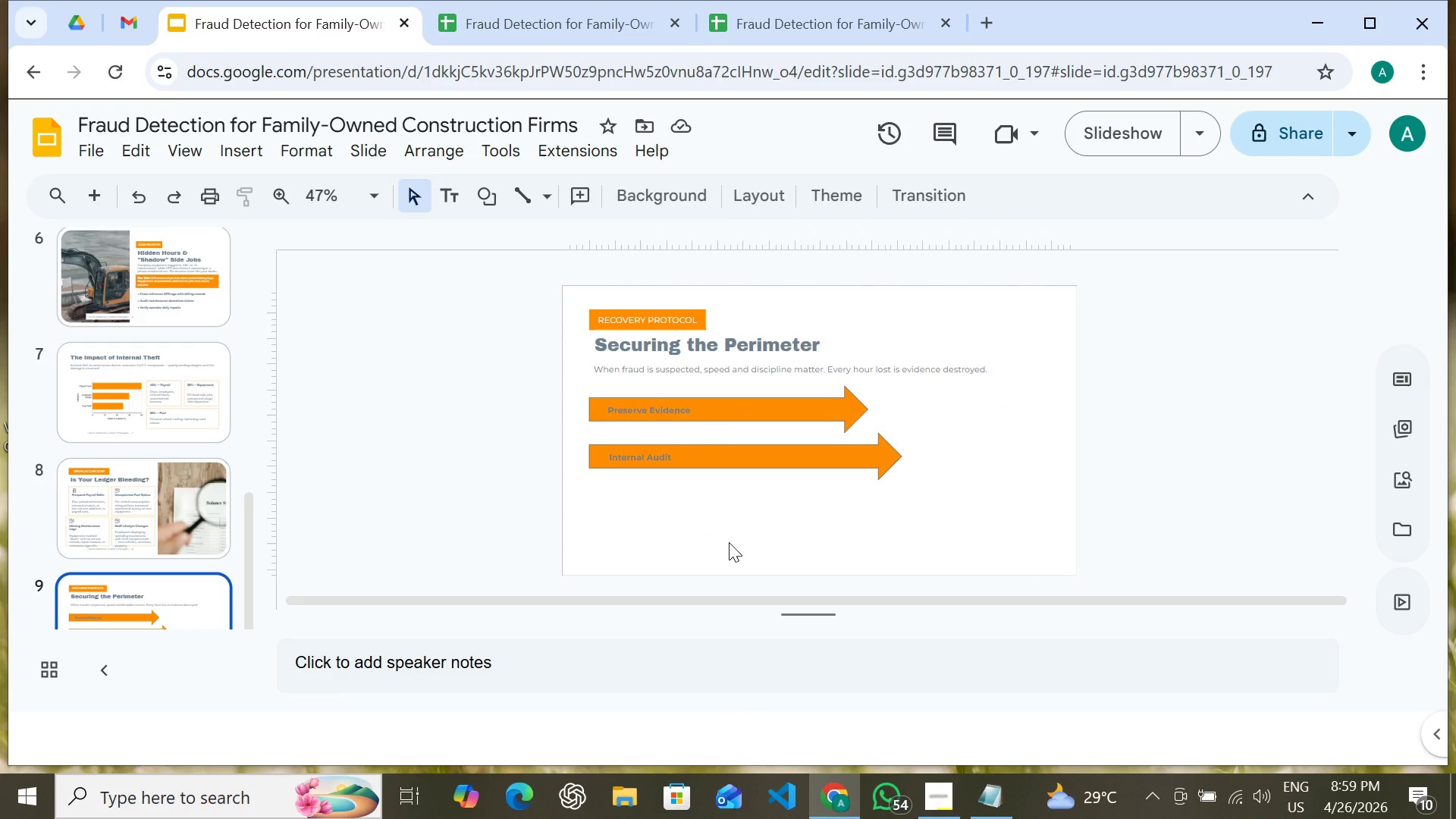 
hold_key(key=ShiftLeft, duration=1.51)
 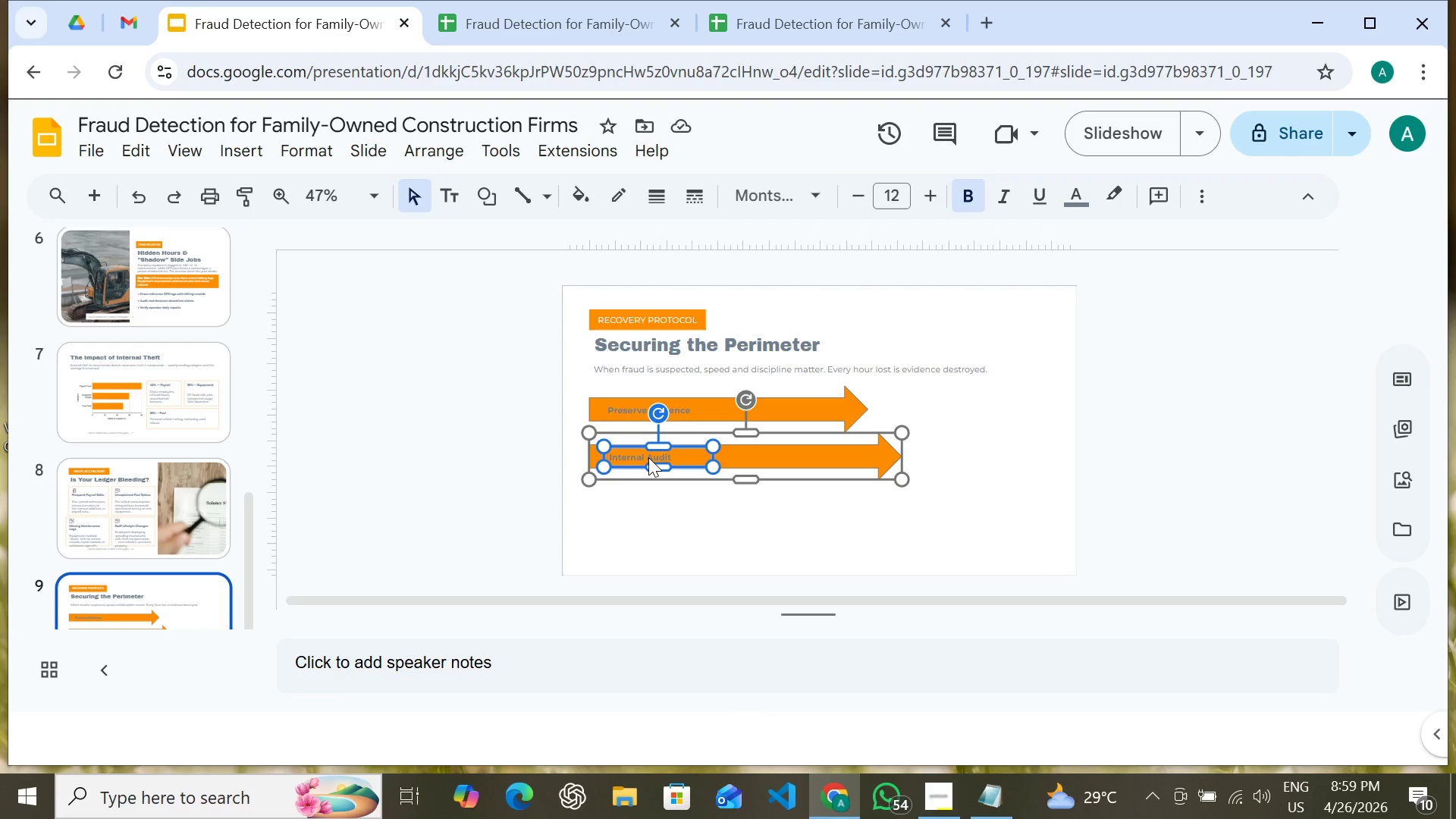 
hold_key(key=ShiftLeft, duration=1.45)
left_click([648, 457])
 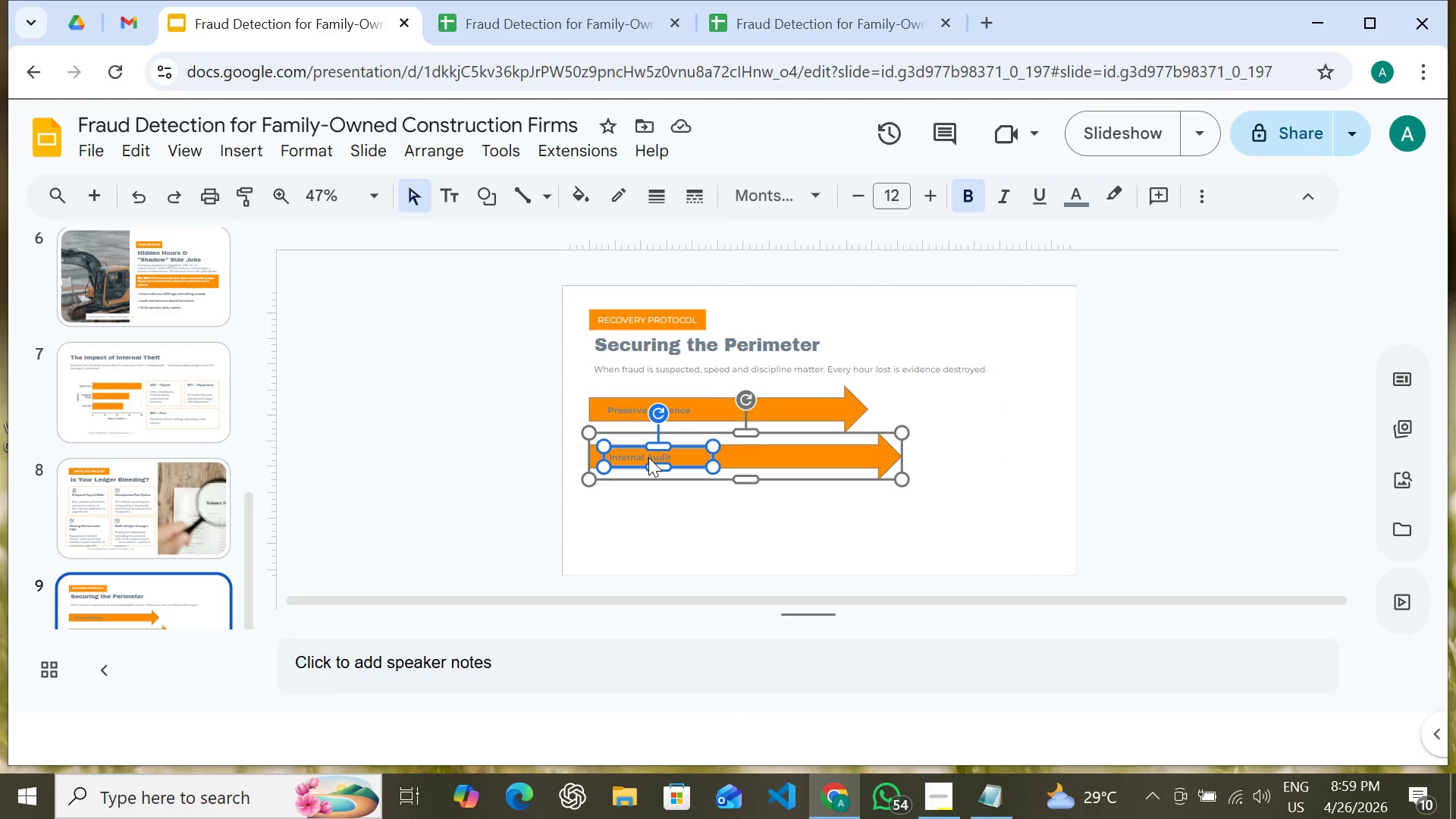 
double_click([648, 457])
 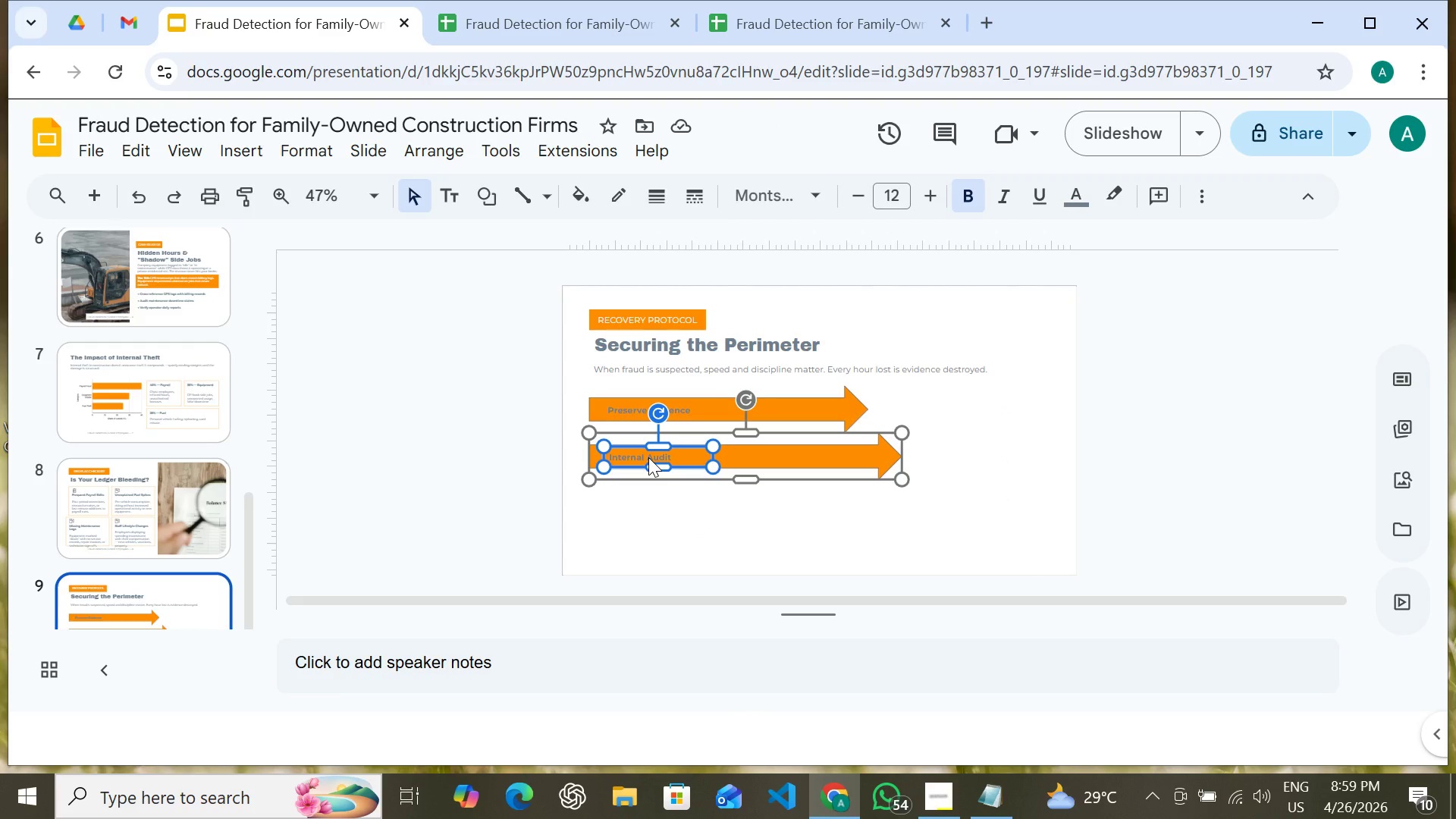 
key(ArrowUp)
 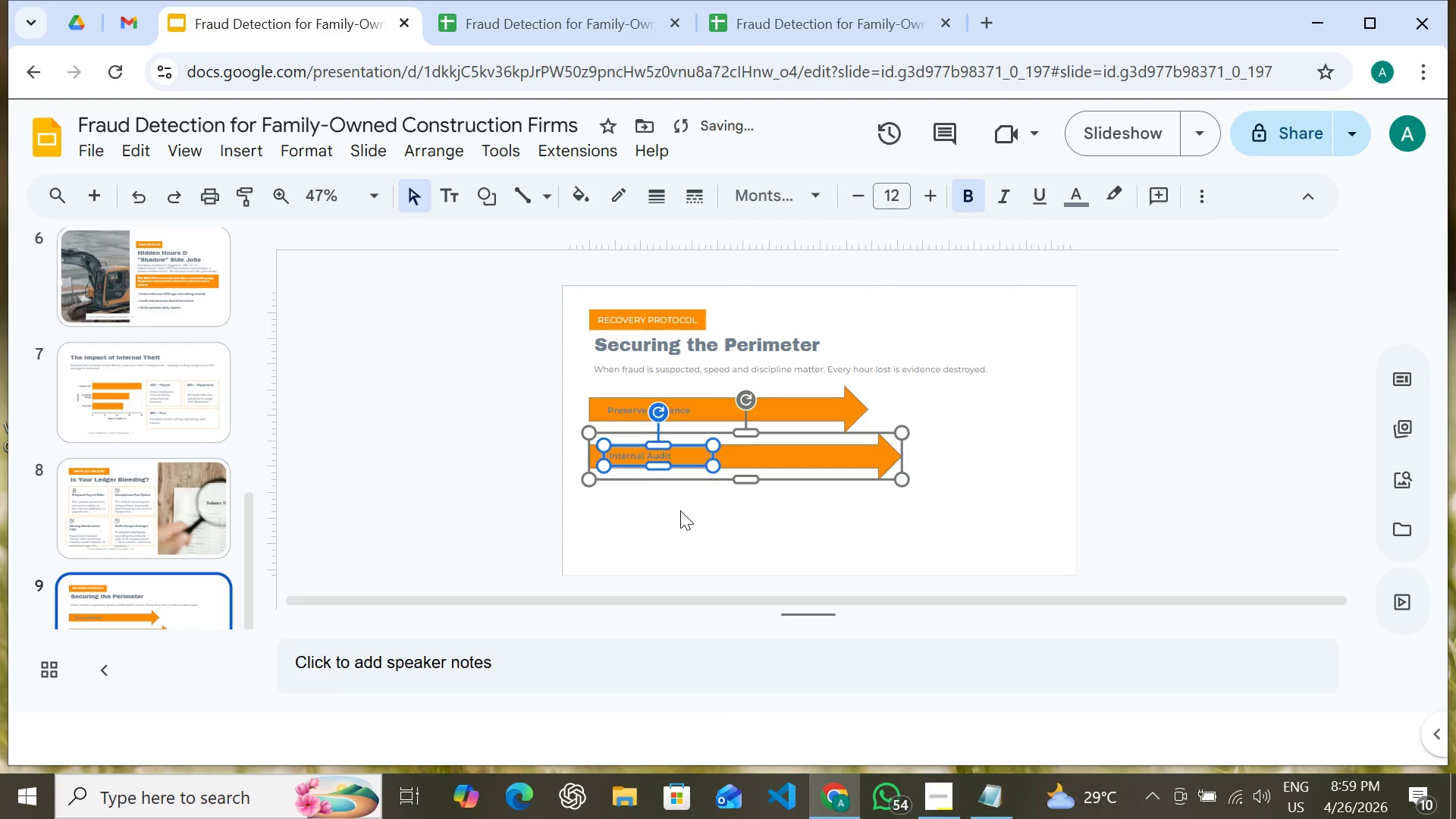 
left_click([680, 510])
 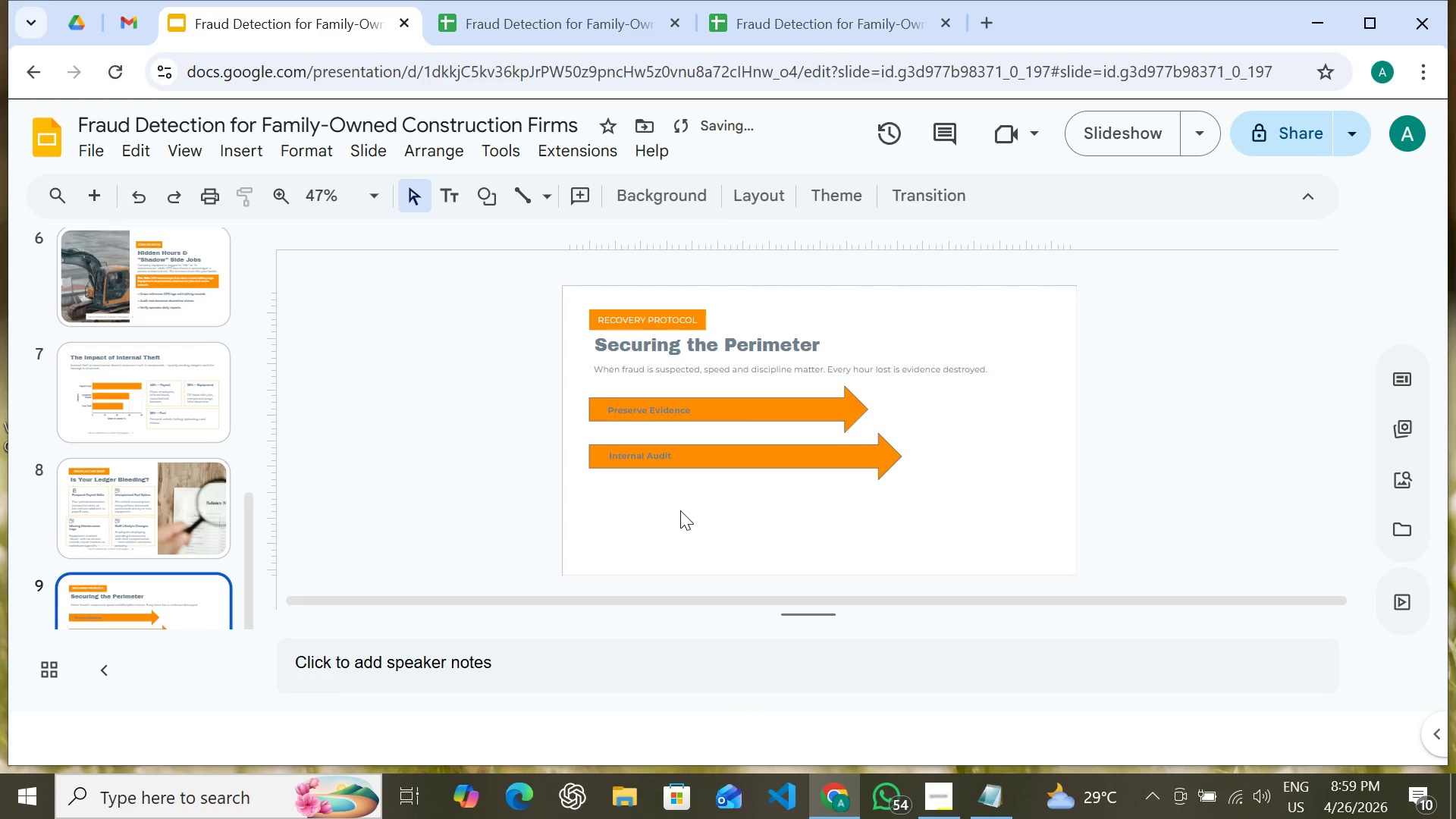 
hold_key(key=ShiftLeft, duration=1.42)
left_click([631, 451])
 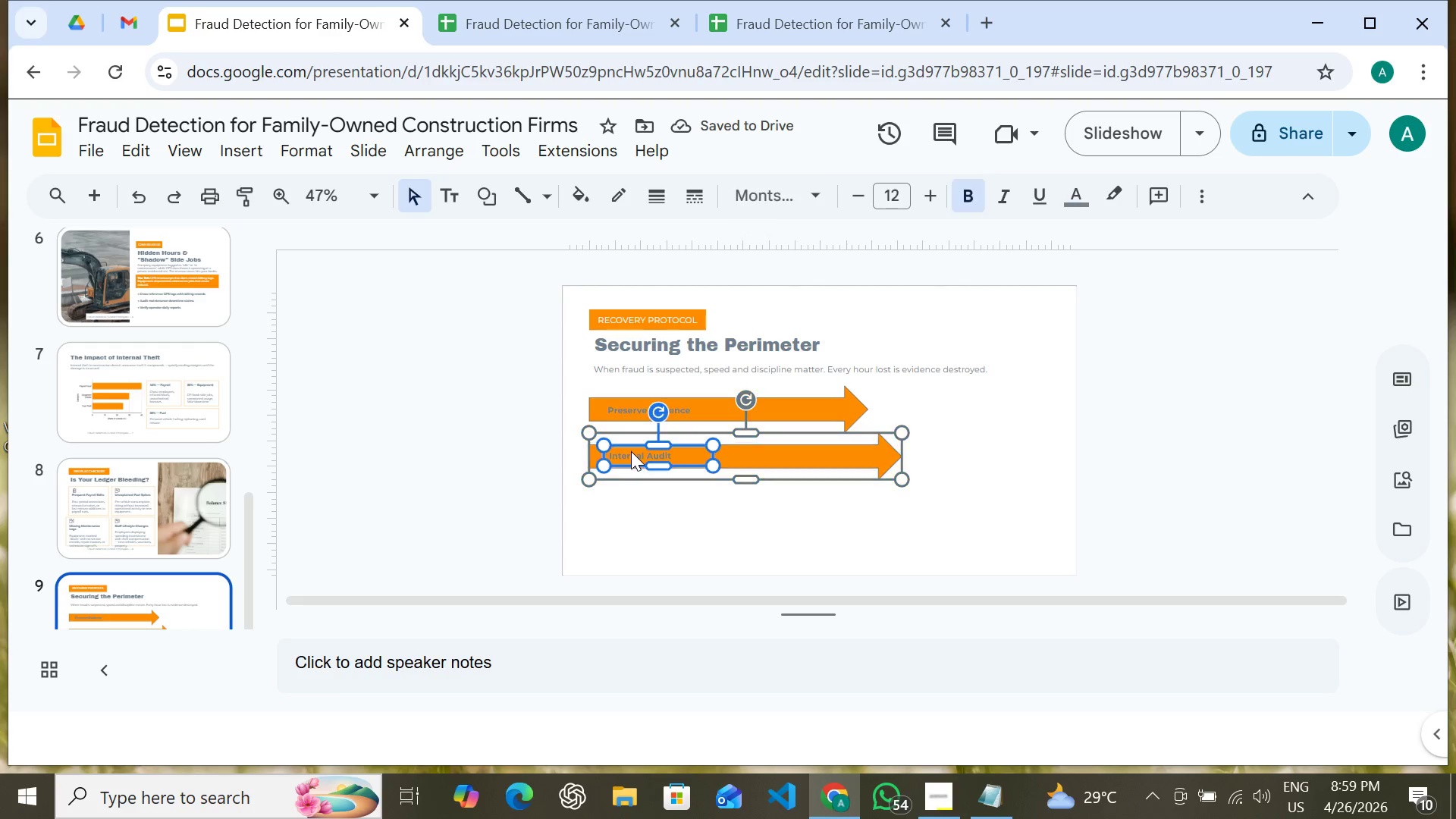 
double_click([631, 451])
 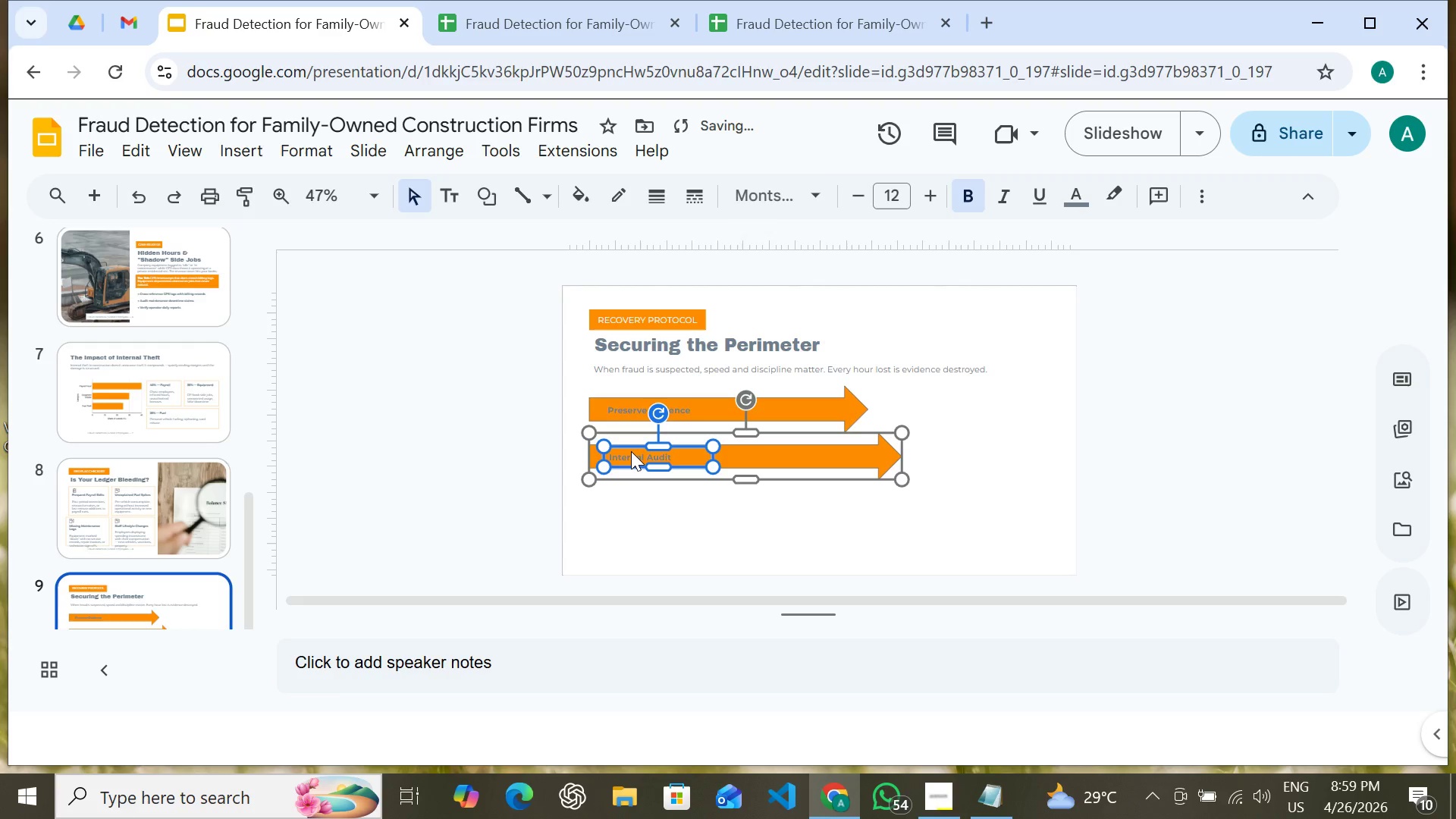 
key(ArrowDown)
 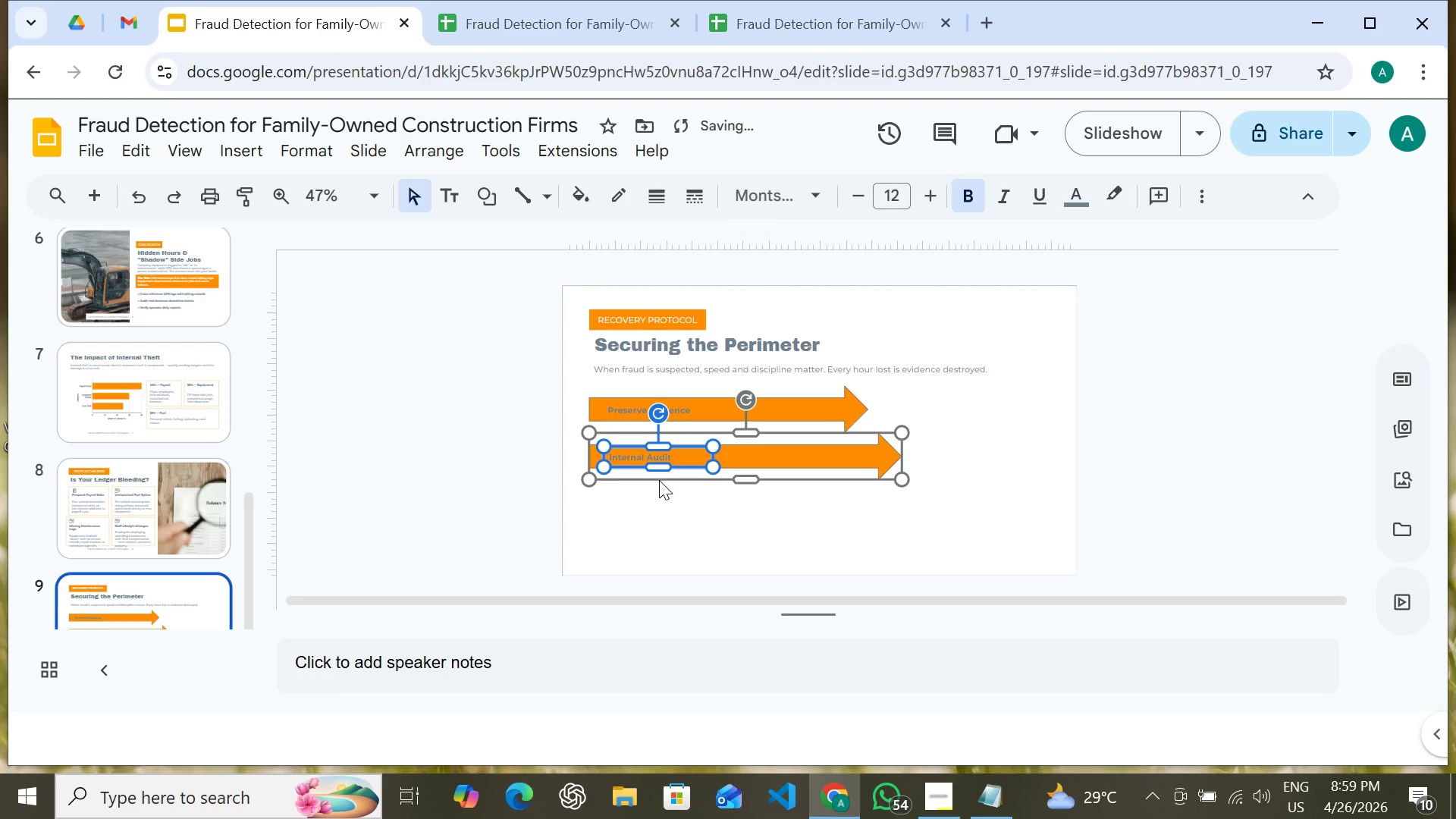 
left_click([659, 480])
 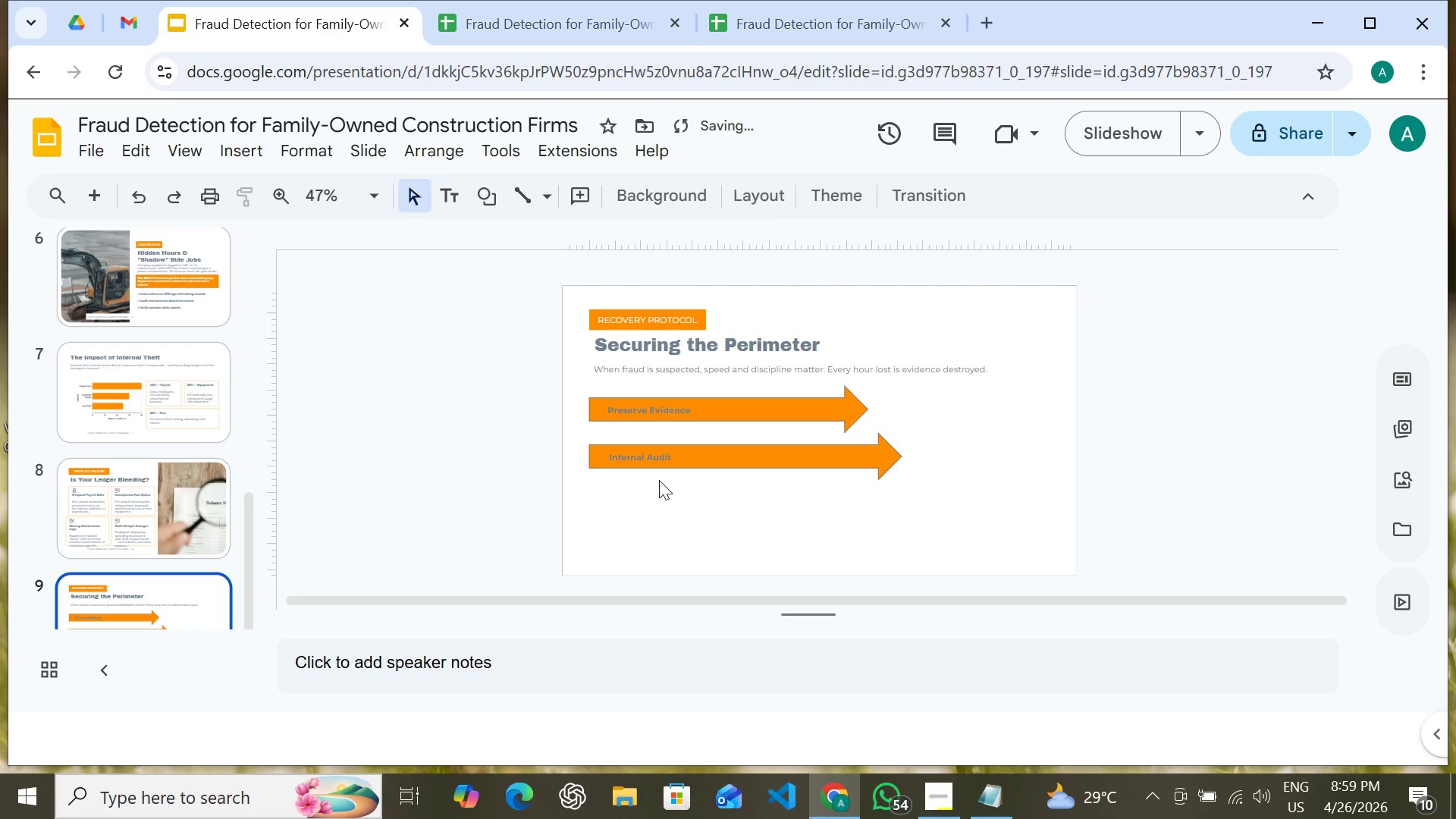 
hold_key(key=ShiftLeft, duration=1.52)
 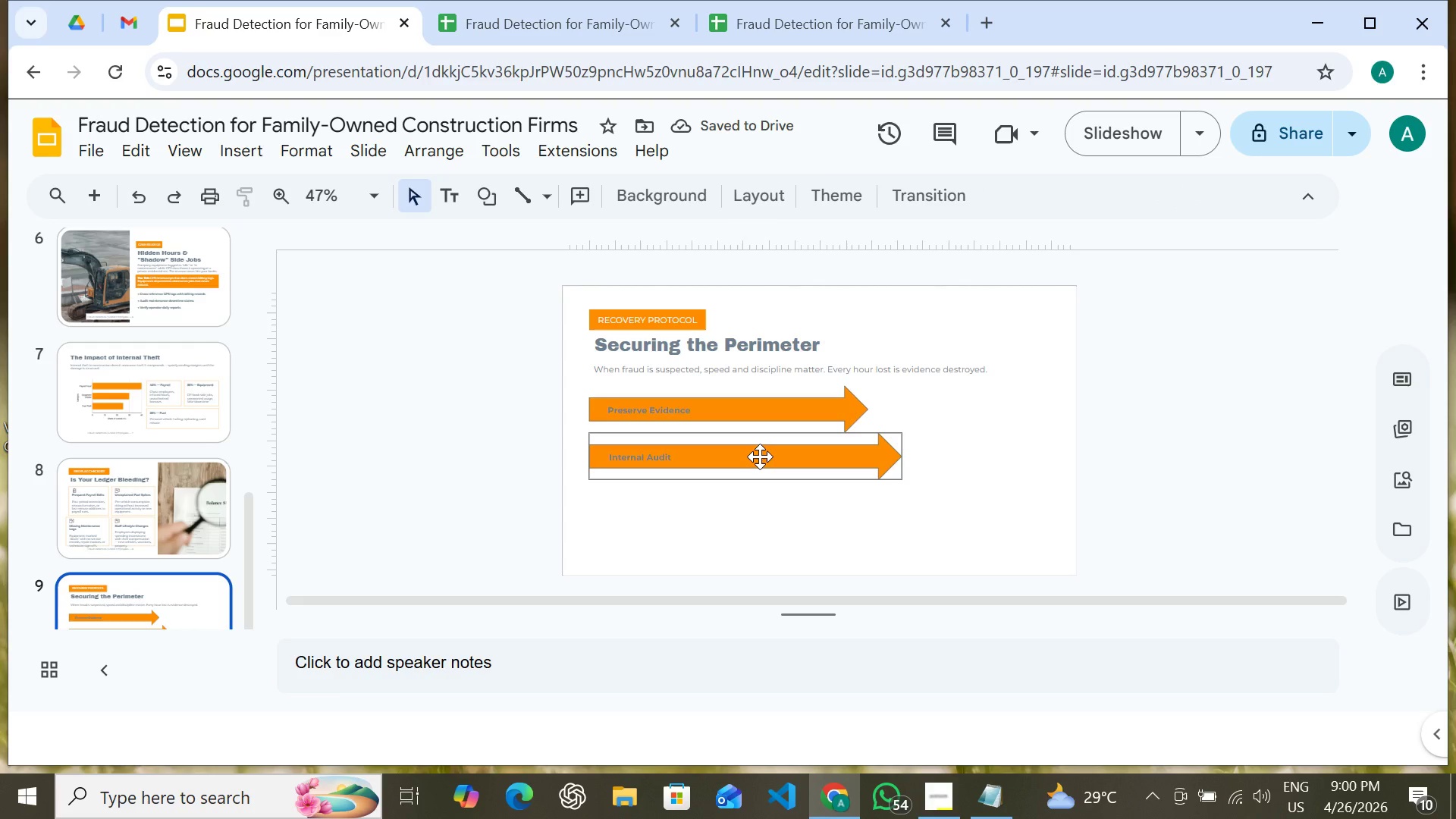 
hold_key(key=ShiftLeft, duration=0.8)
 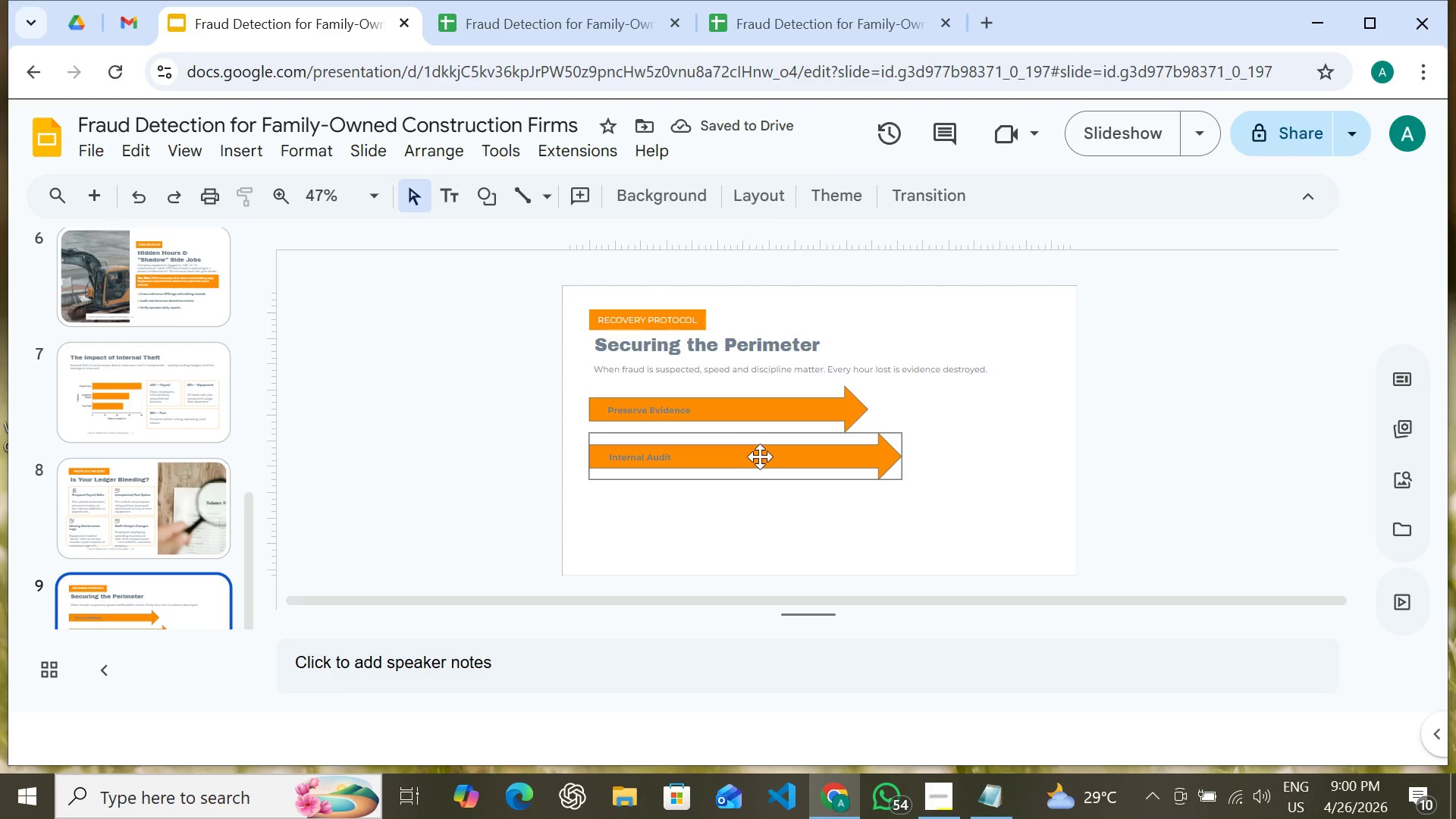 
hold_key(key=ShiftLeft, duration=0.72)
left_click([760, 457])
 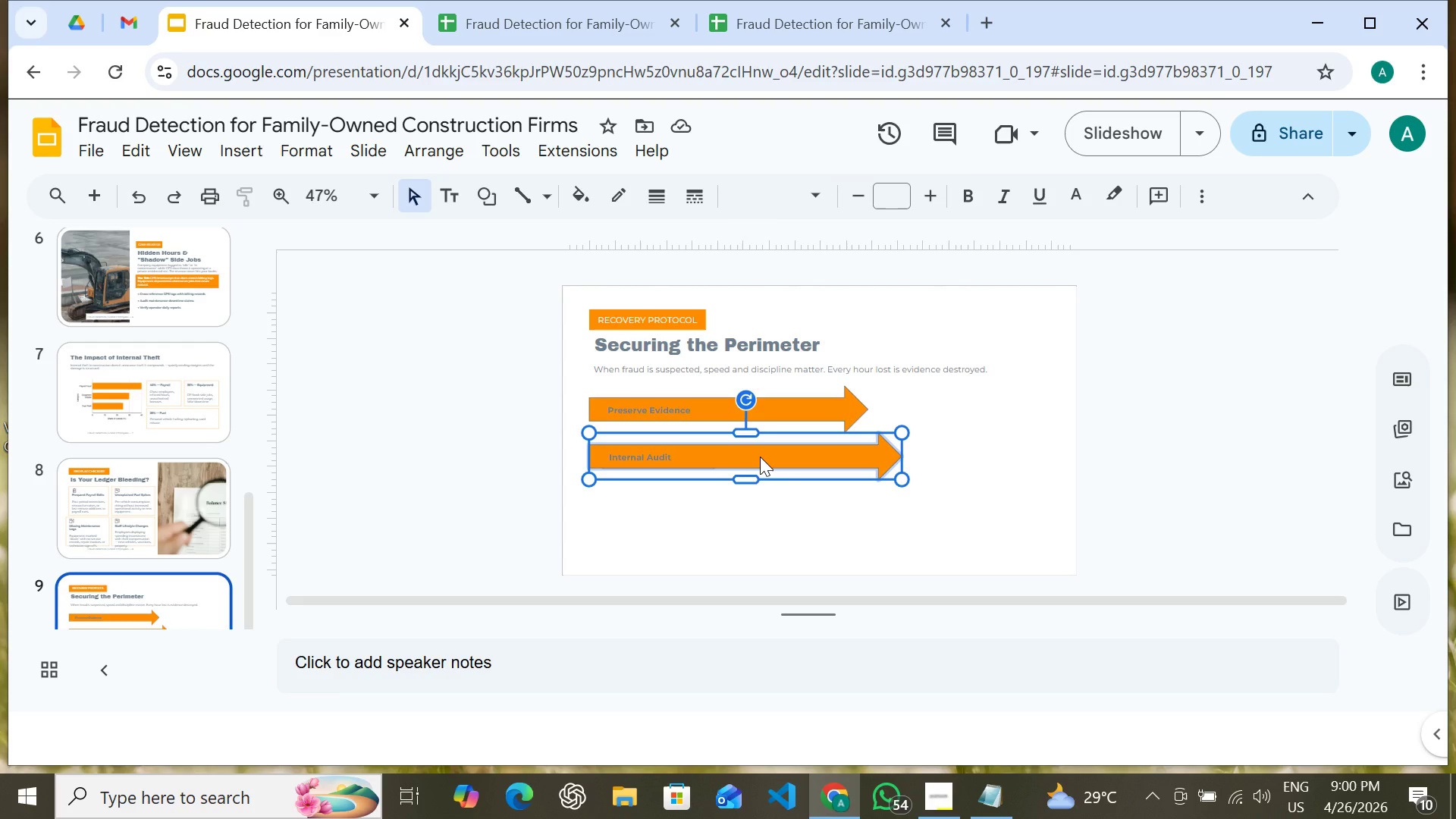 
key(Control+D)
 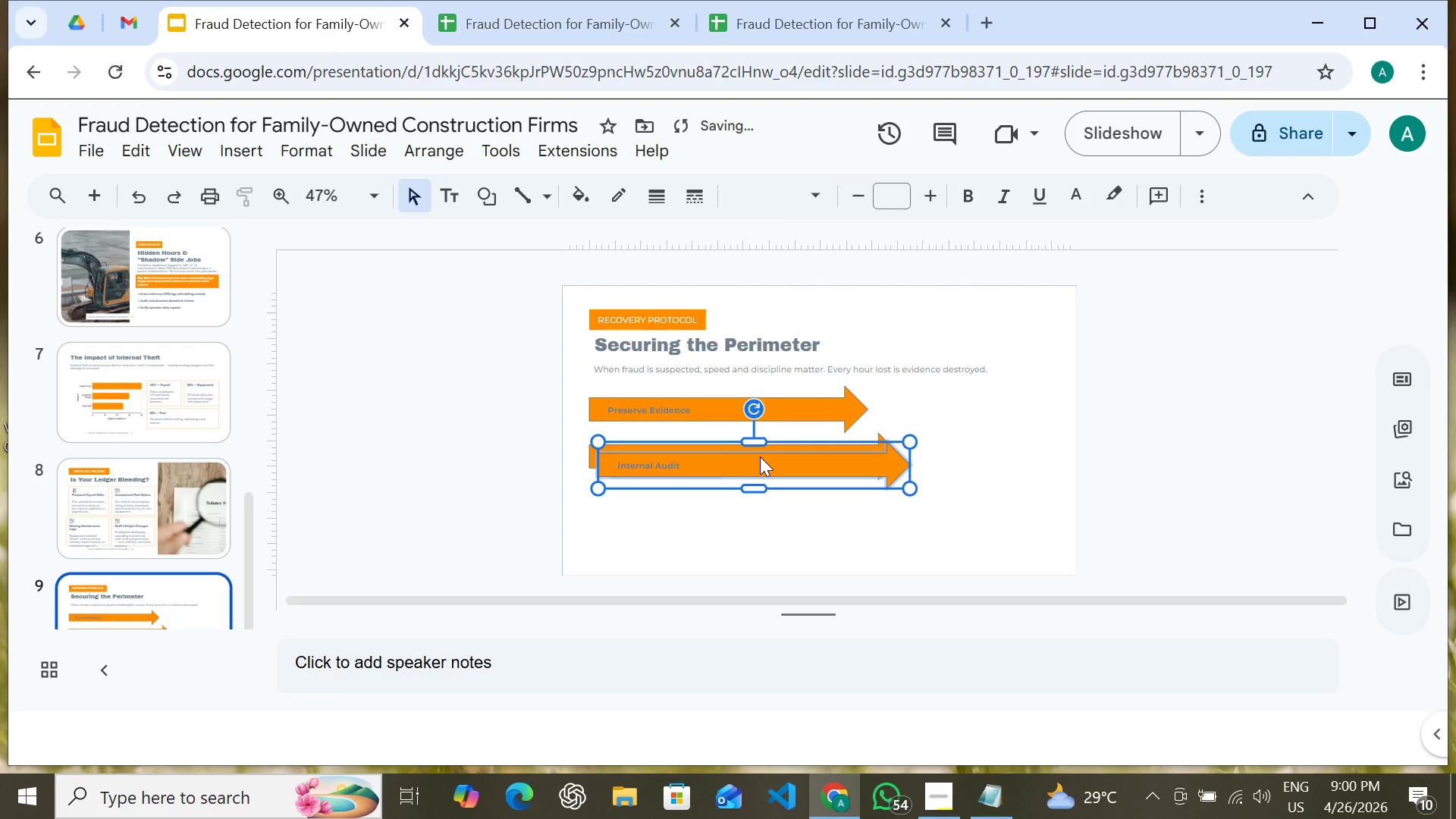 
key(Shift+ArrowLeft)
 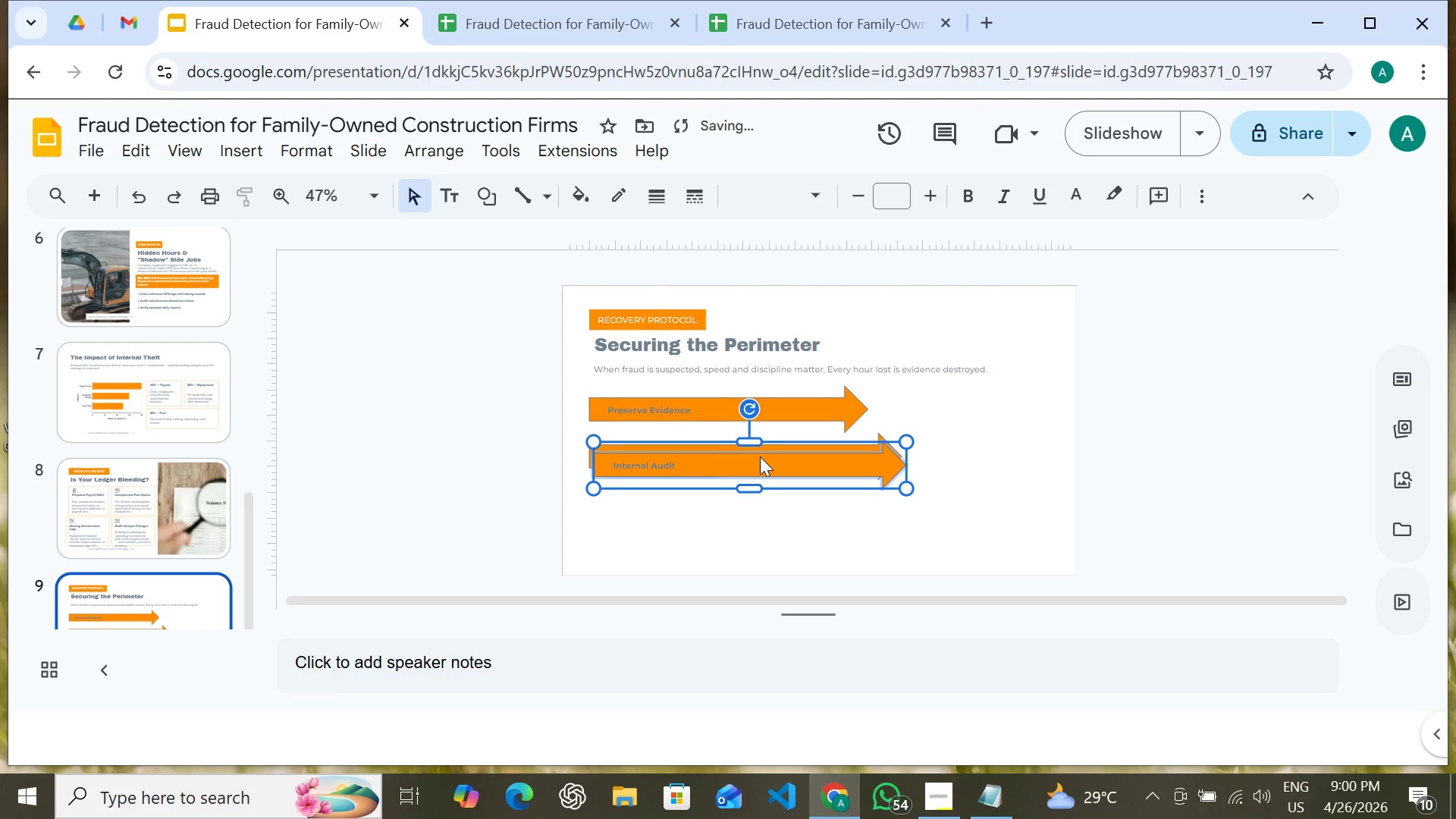 
key(Shift+ArrowLeft)
 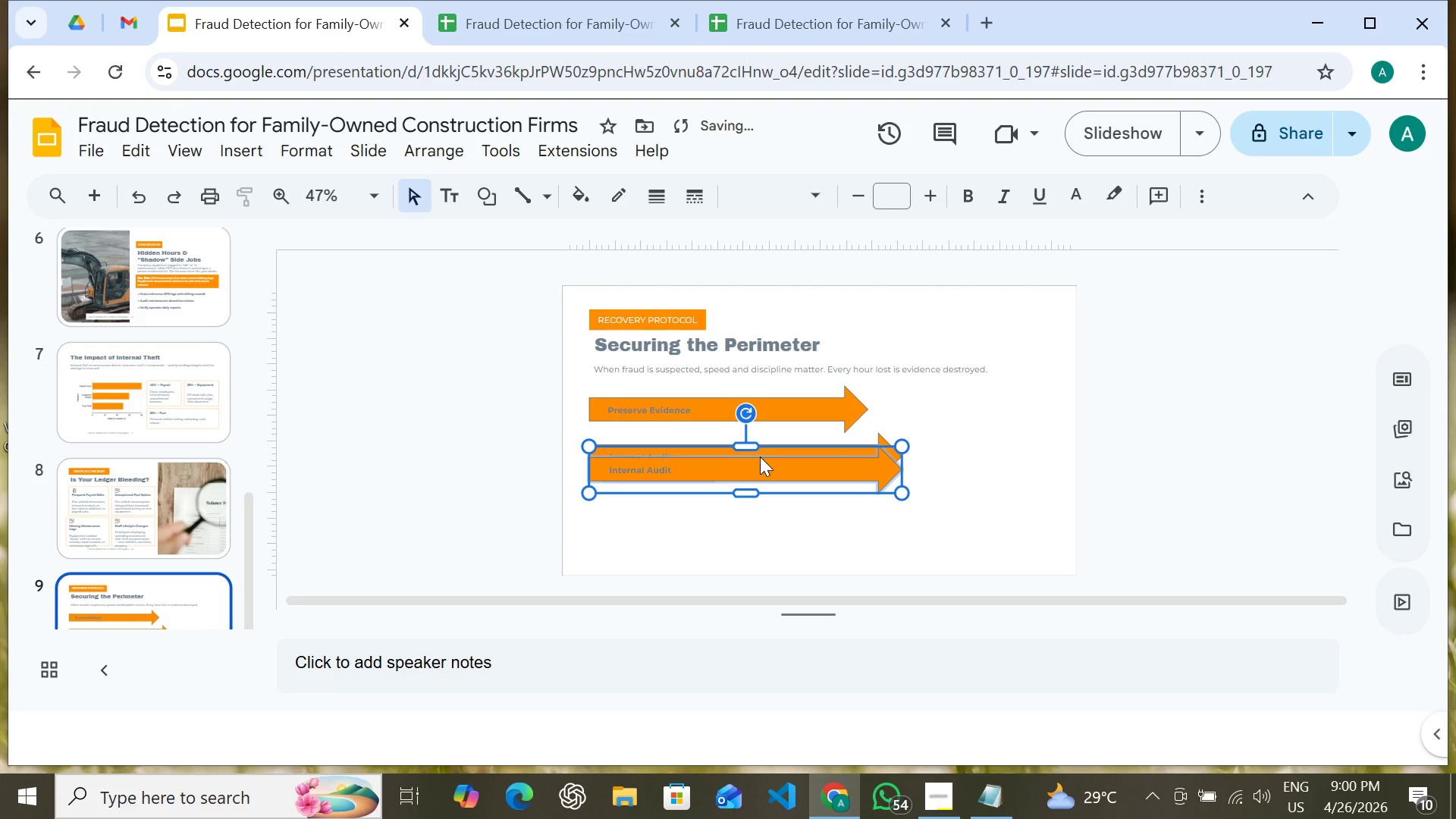 
key(Shift+ArrowDown)
 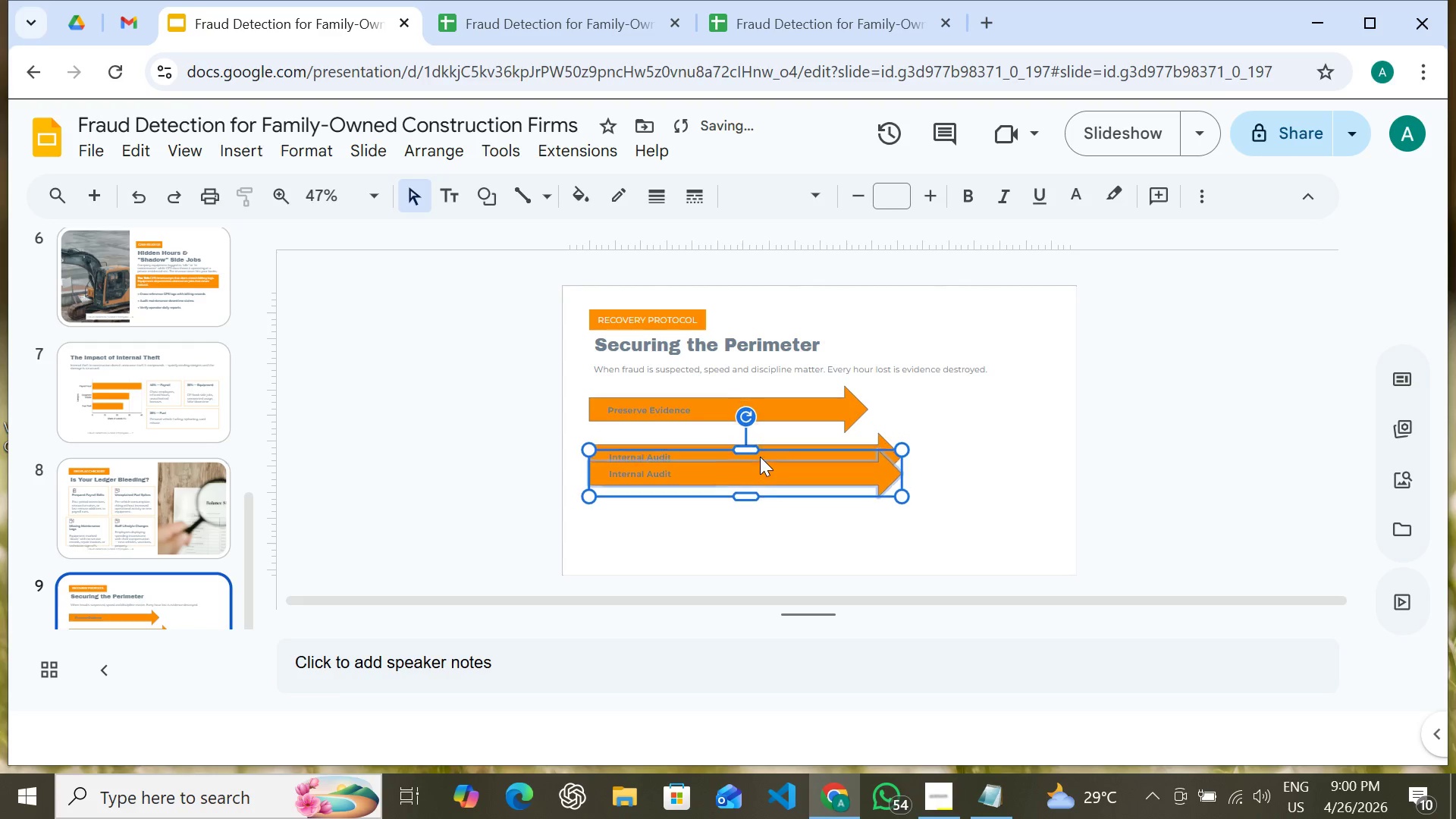 
key(Shift+ArrowDown)
 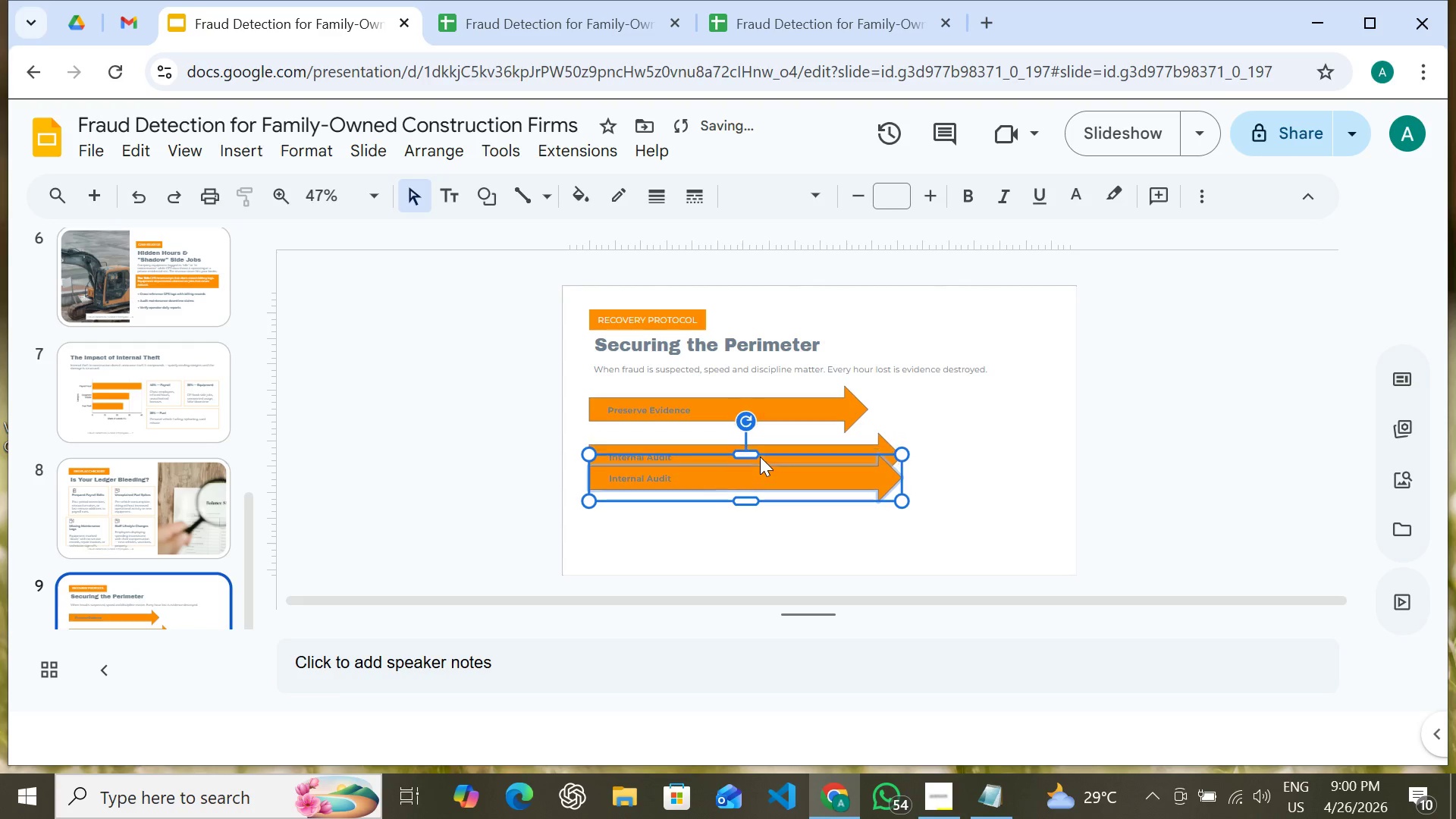 
key(Shift+ArrowDown)
 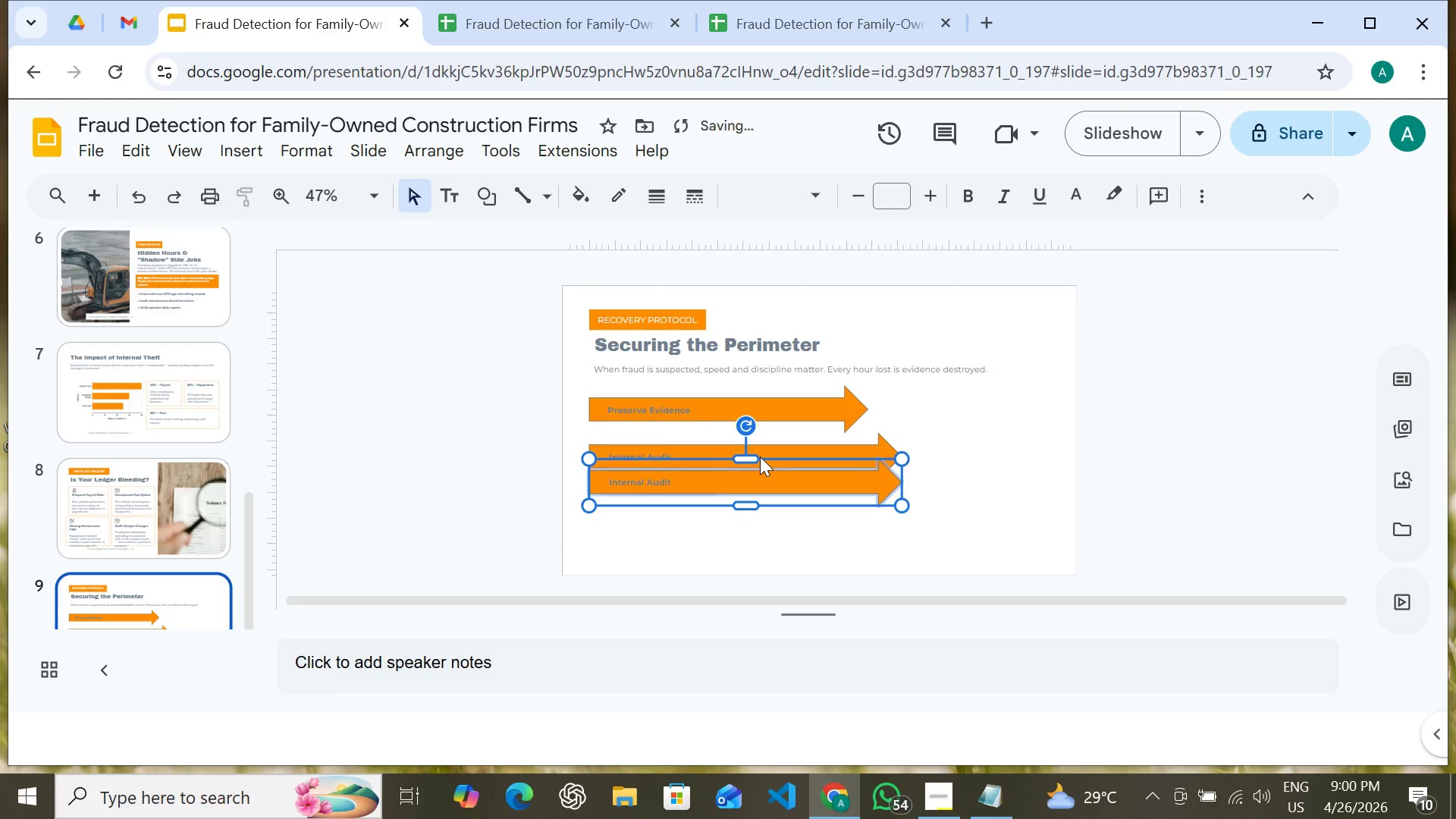 
key(Shift+ArrowDown)
 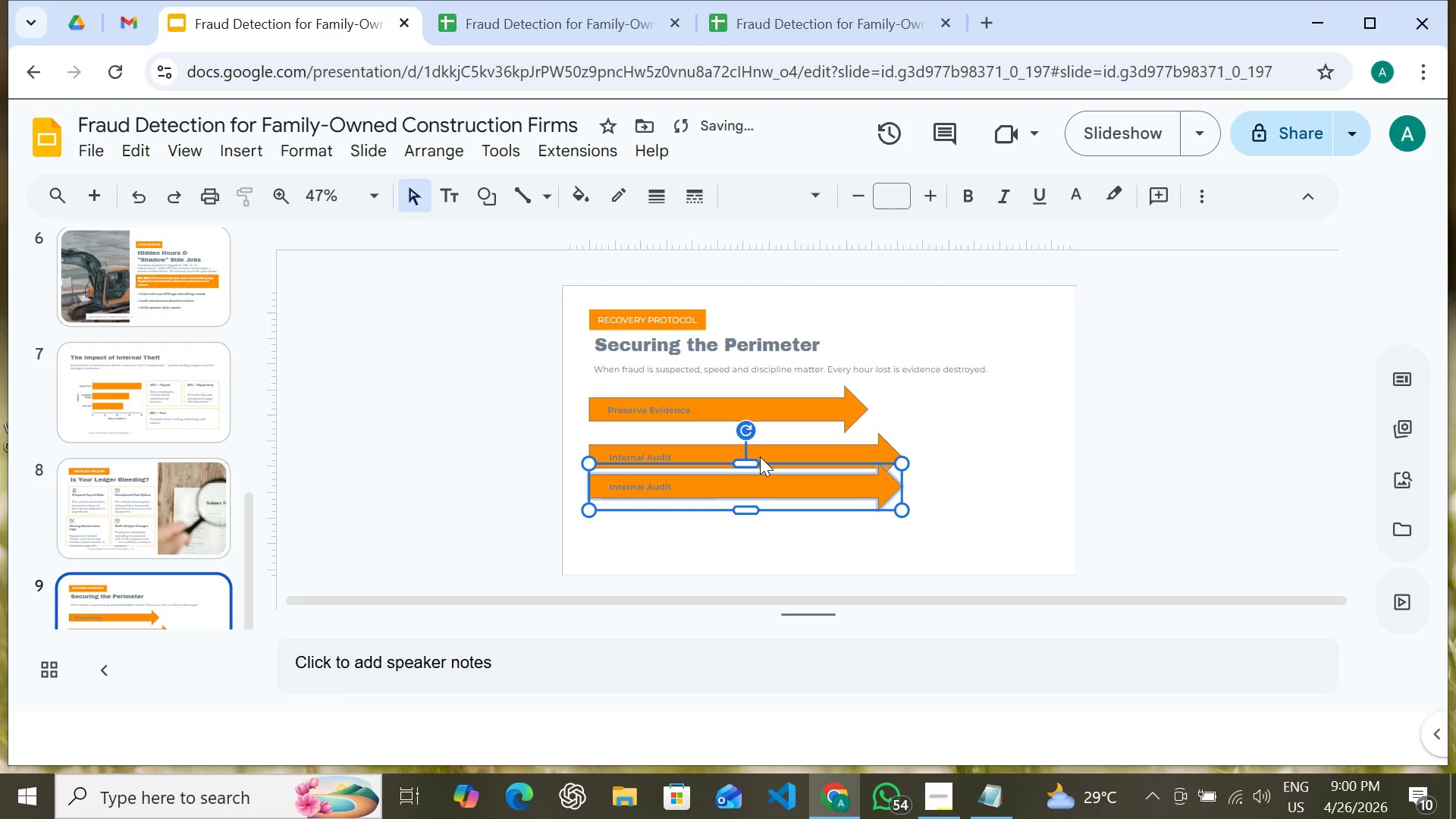 
key(Shift+ArrowDown)
 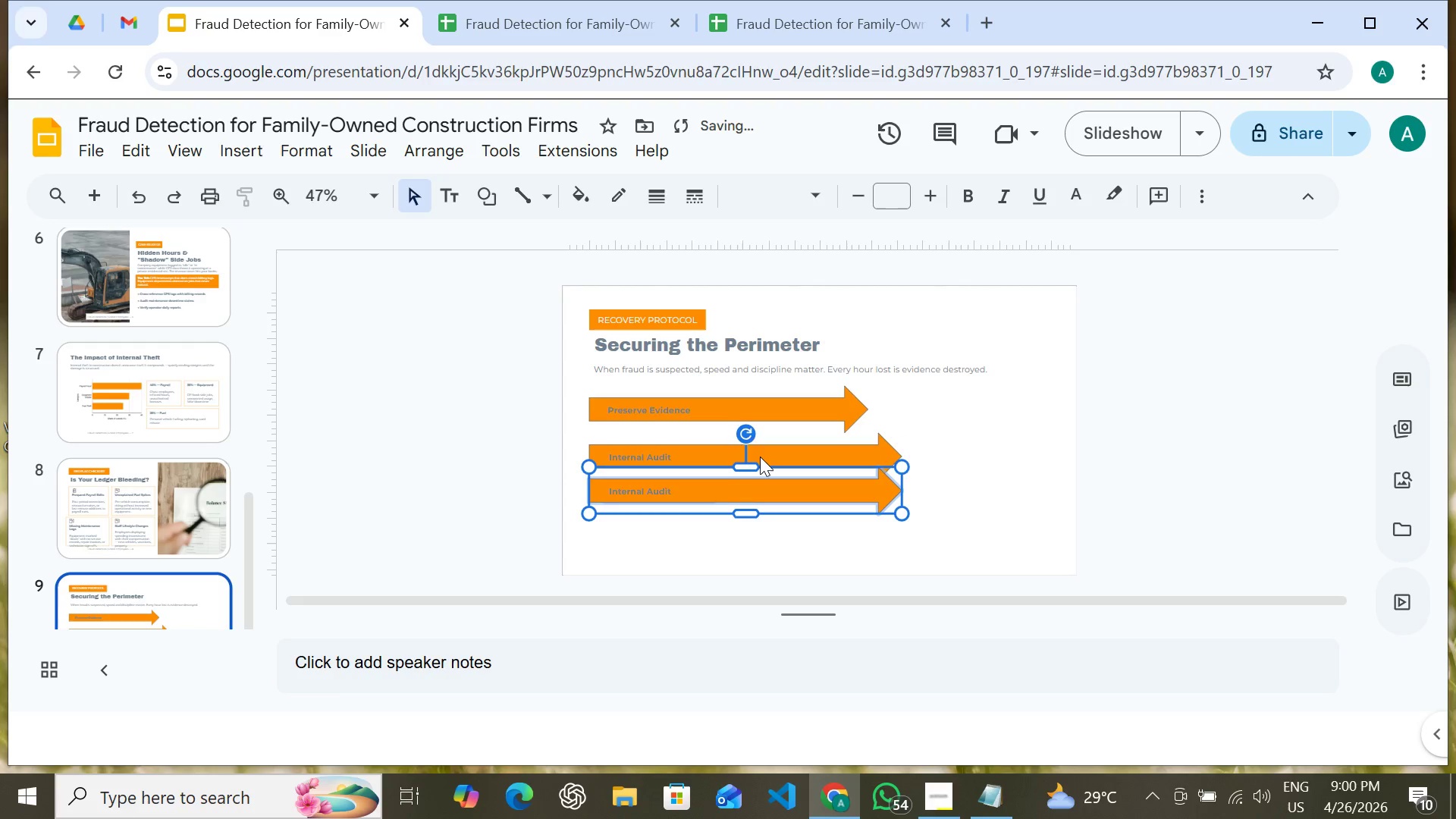 
key(Shift+ArrowDown)
 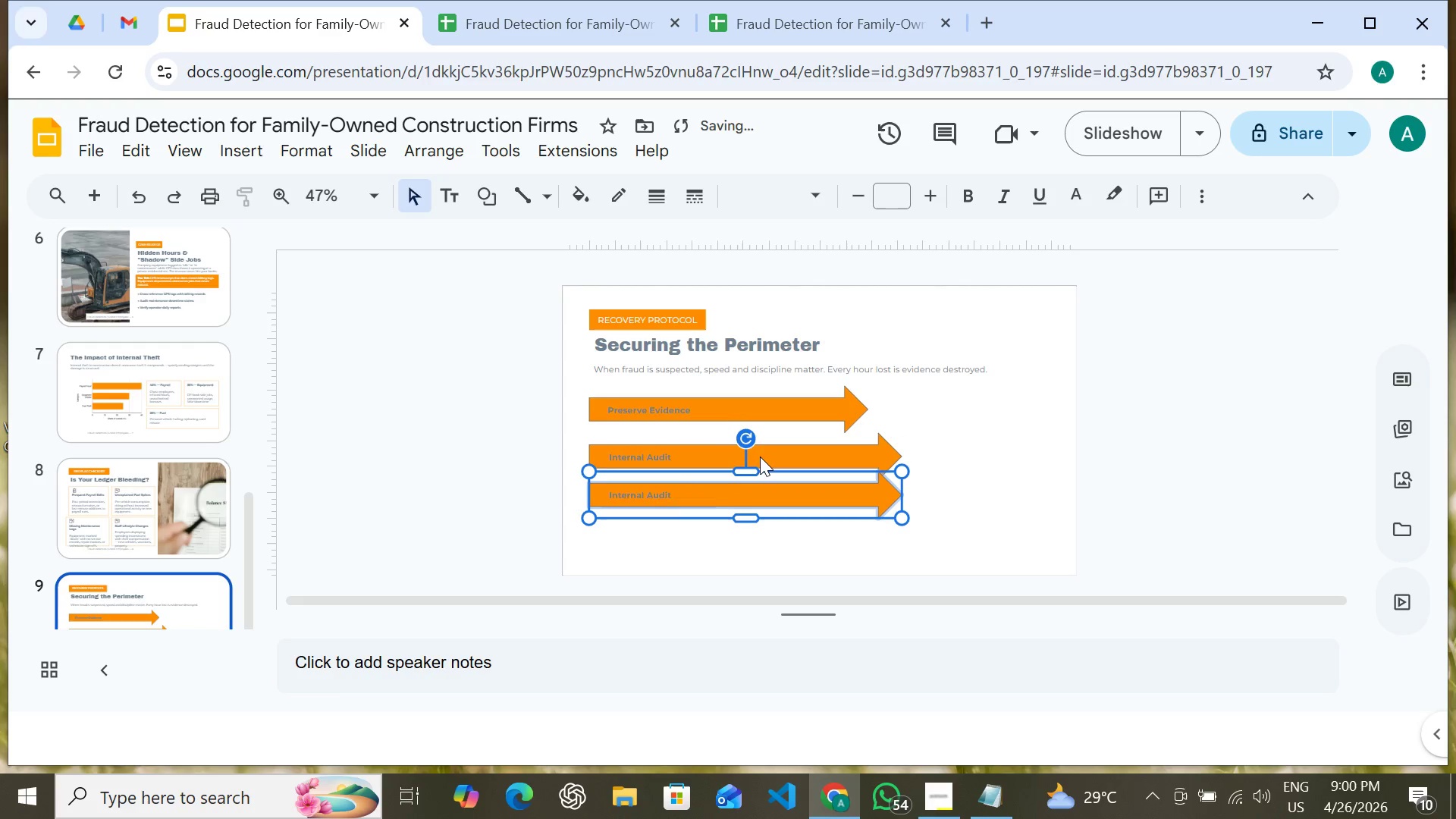 
key(Shift+ArrowDown)
 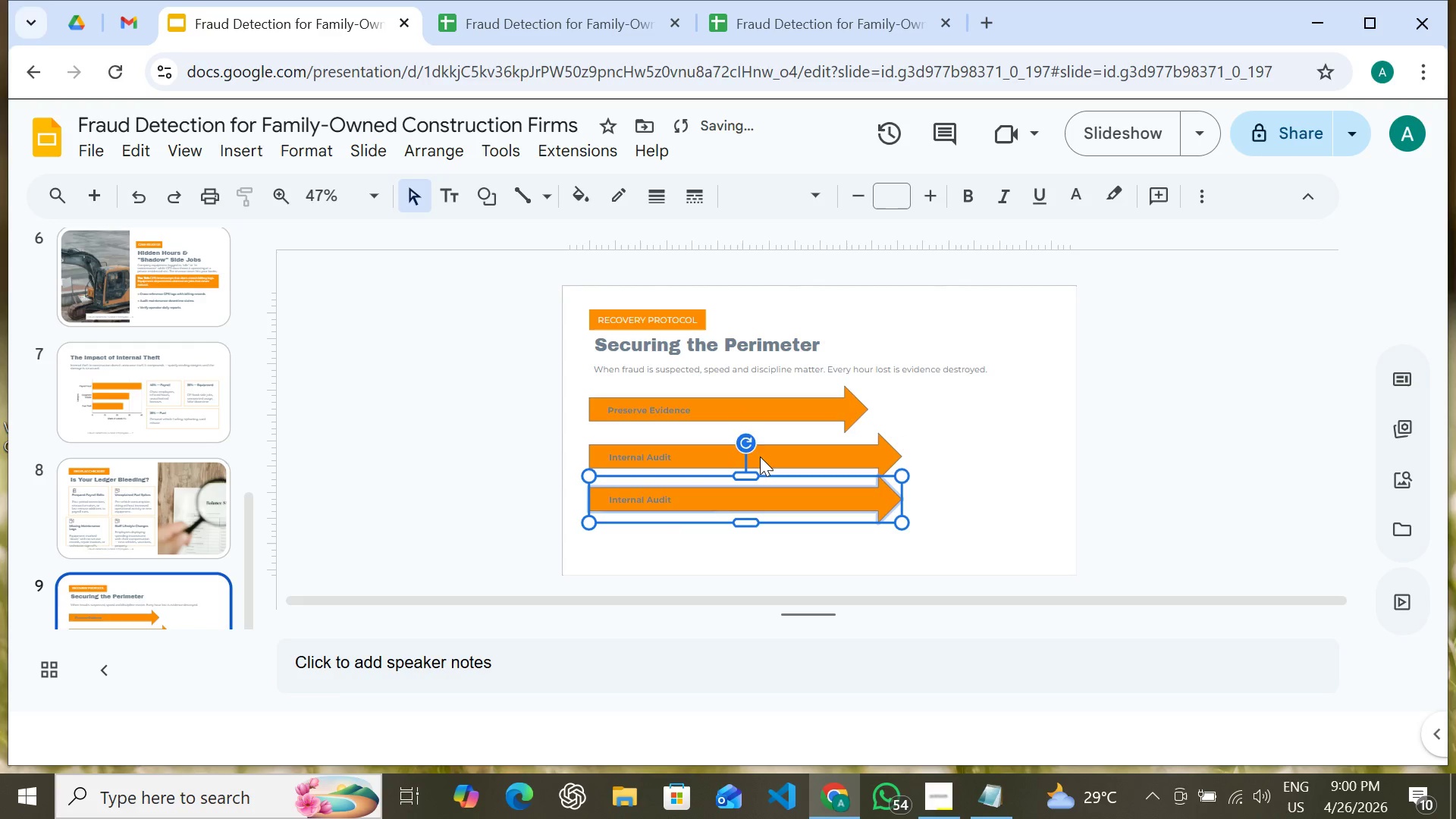 
key(Shift+ArrowDown)
 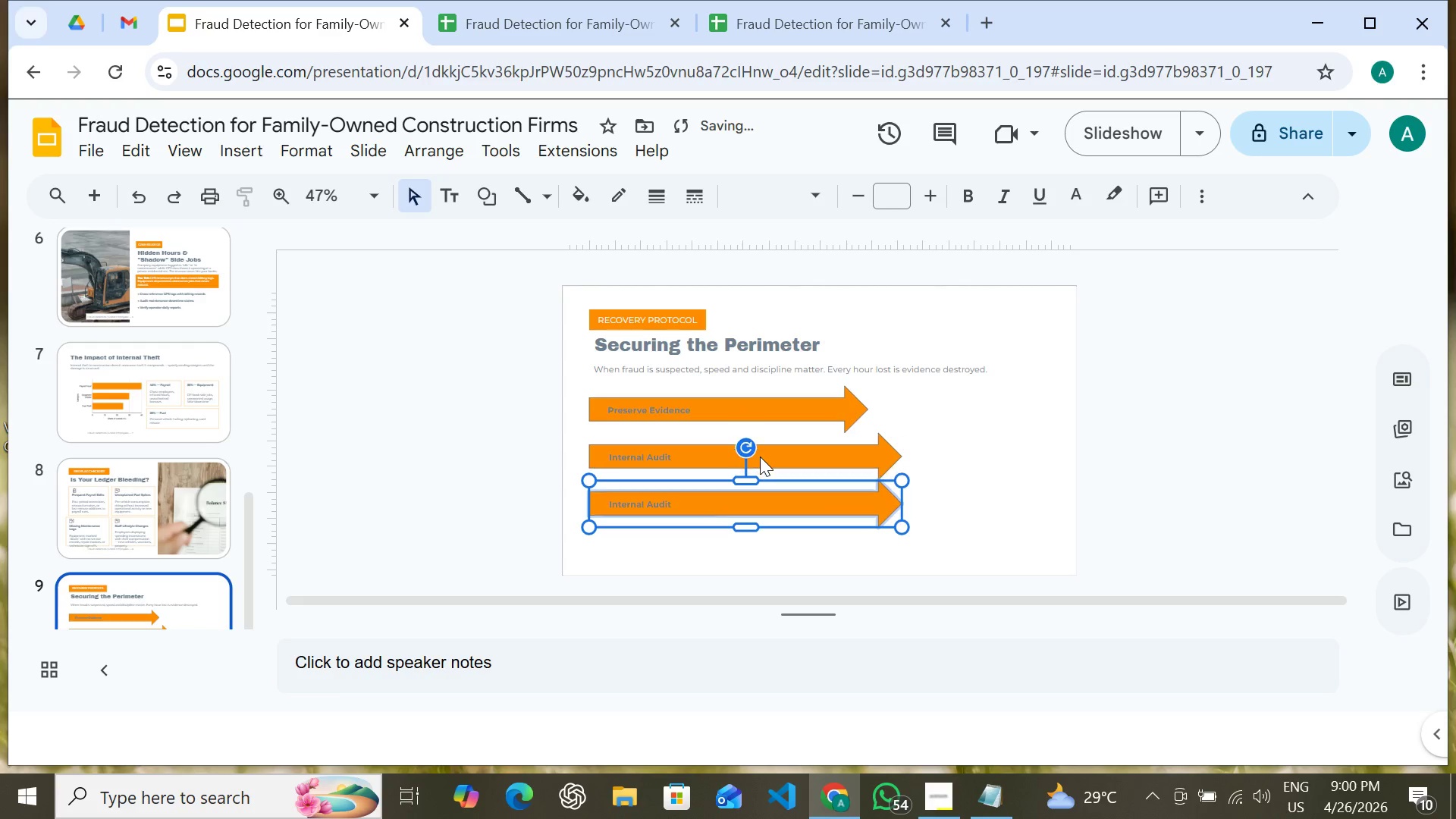 
key(Shift+ArrowDown)
 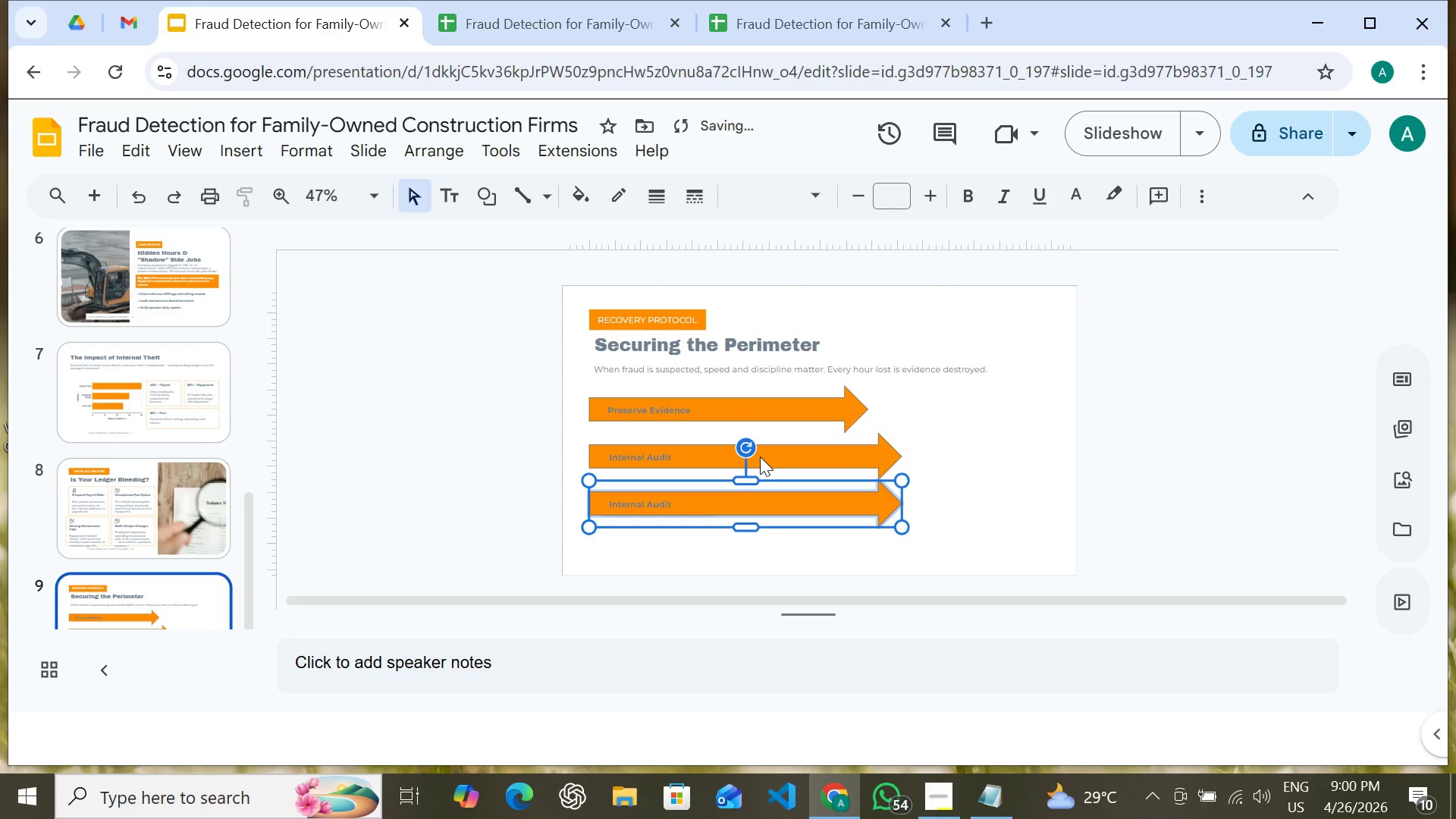 
key(Shift+ArrowDown)
 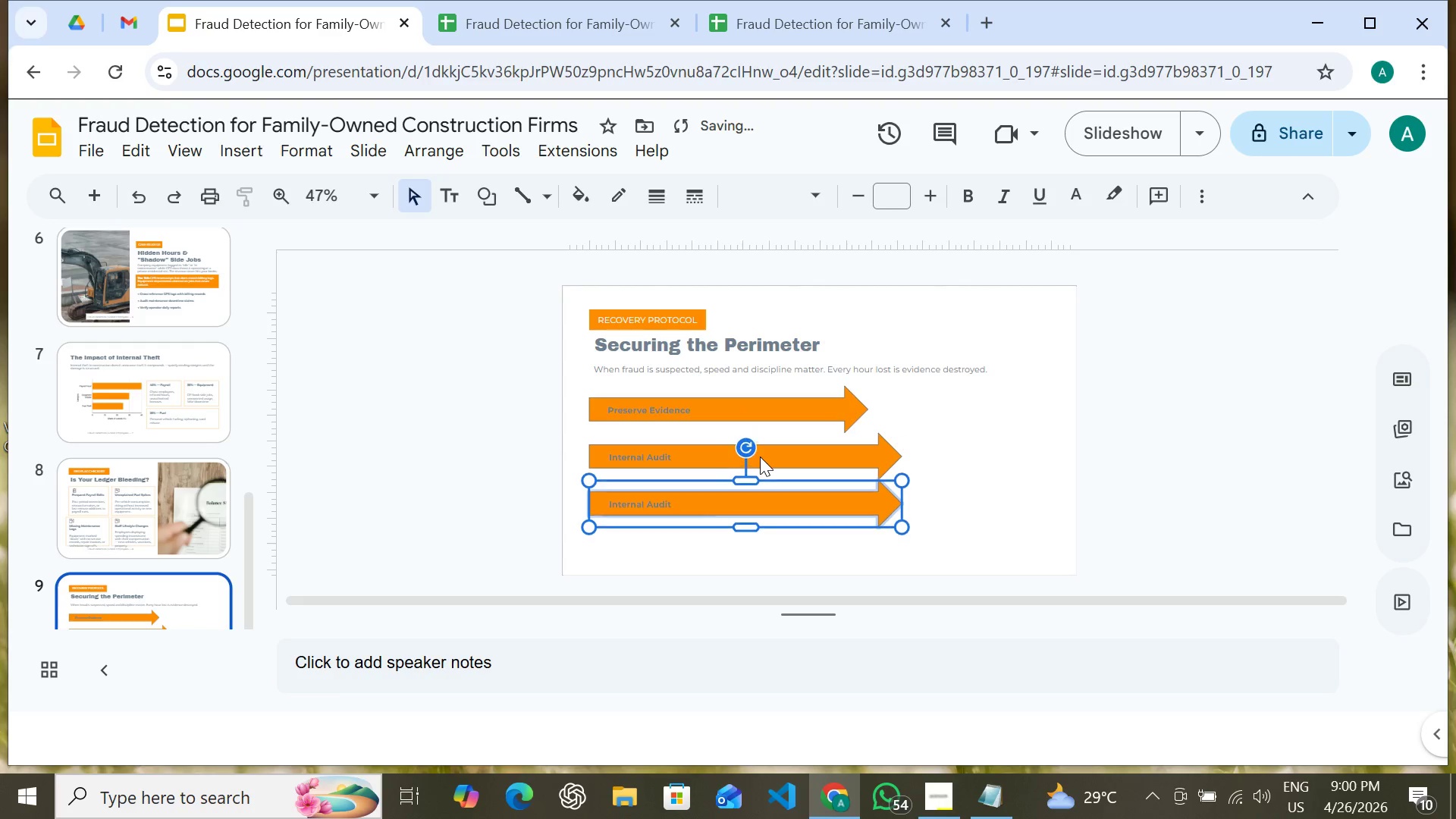 
key(Shift+ArrowUp)
 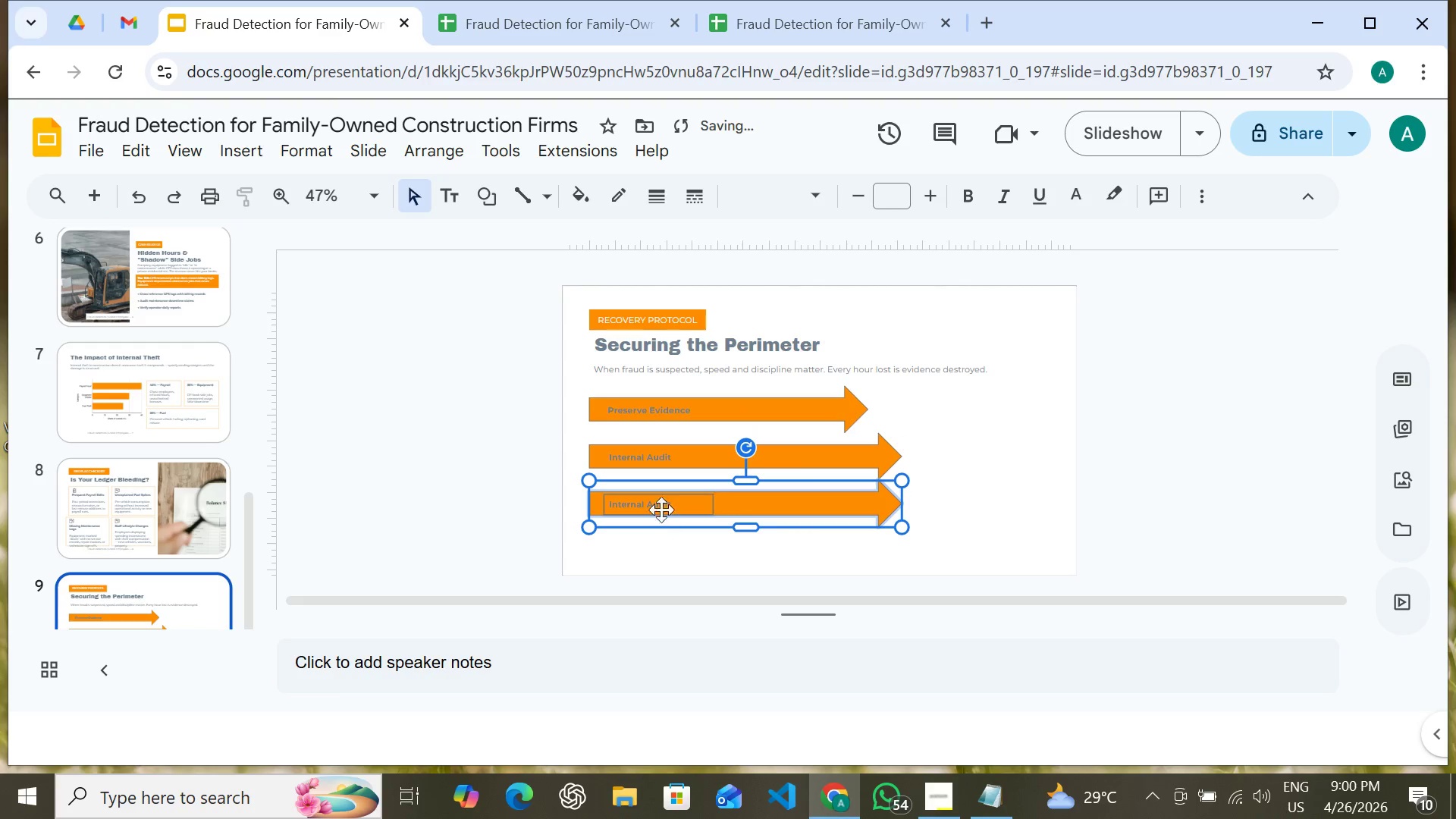 
left_click([654, 507])
 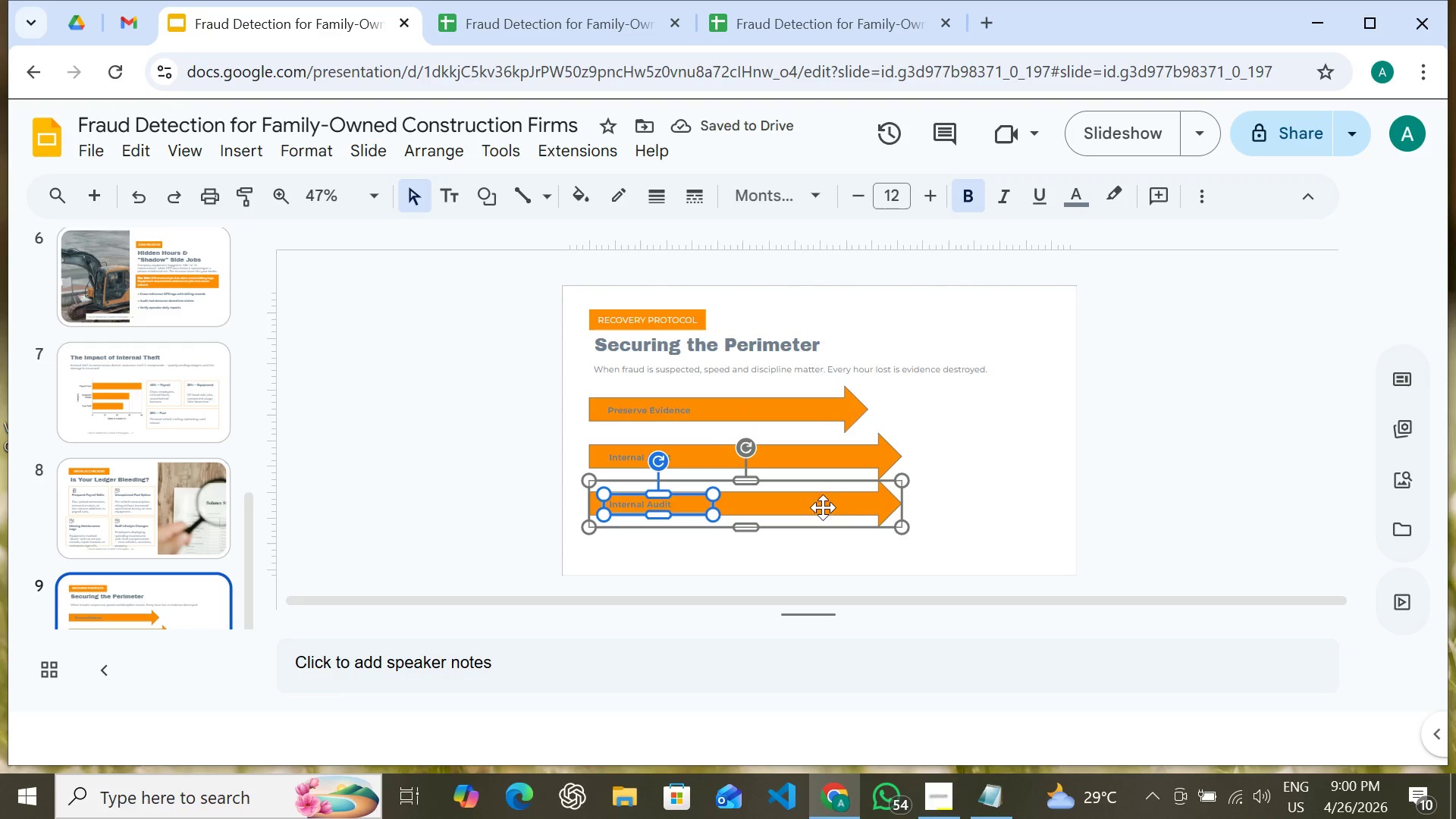 
left_click([843, 501])
 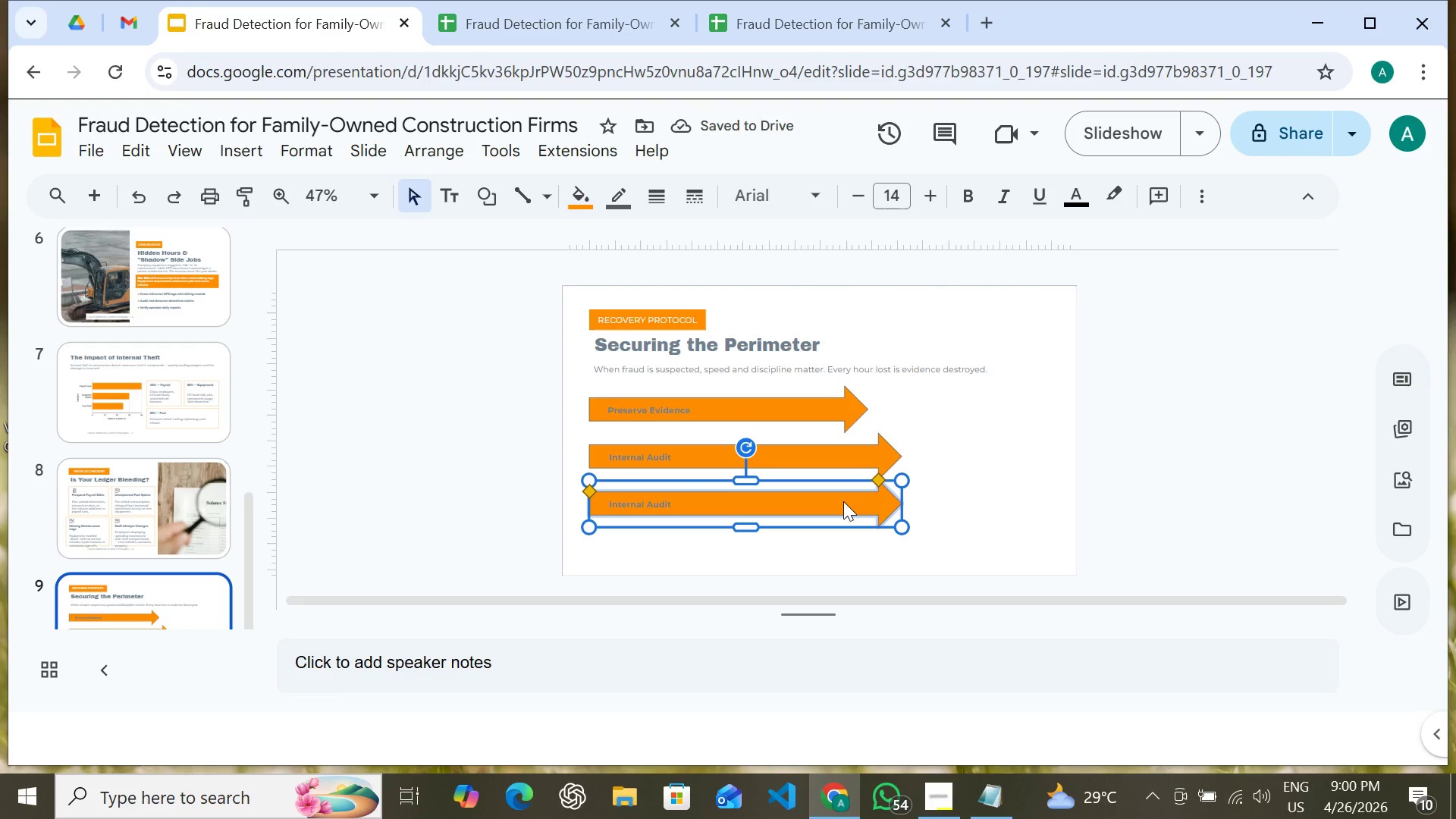 
right_click([843, 501])
 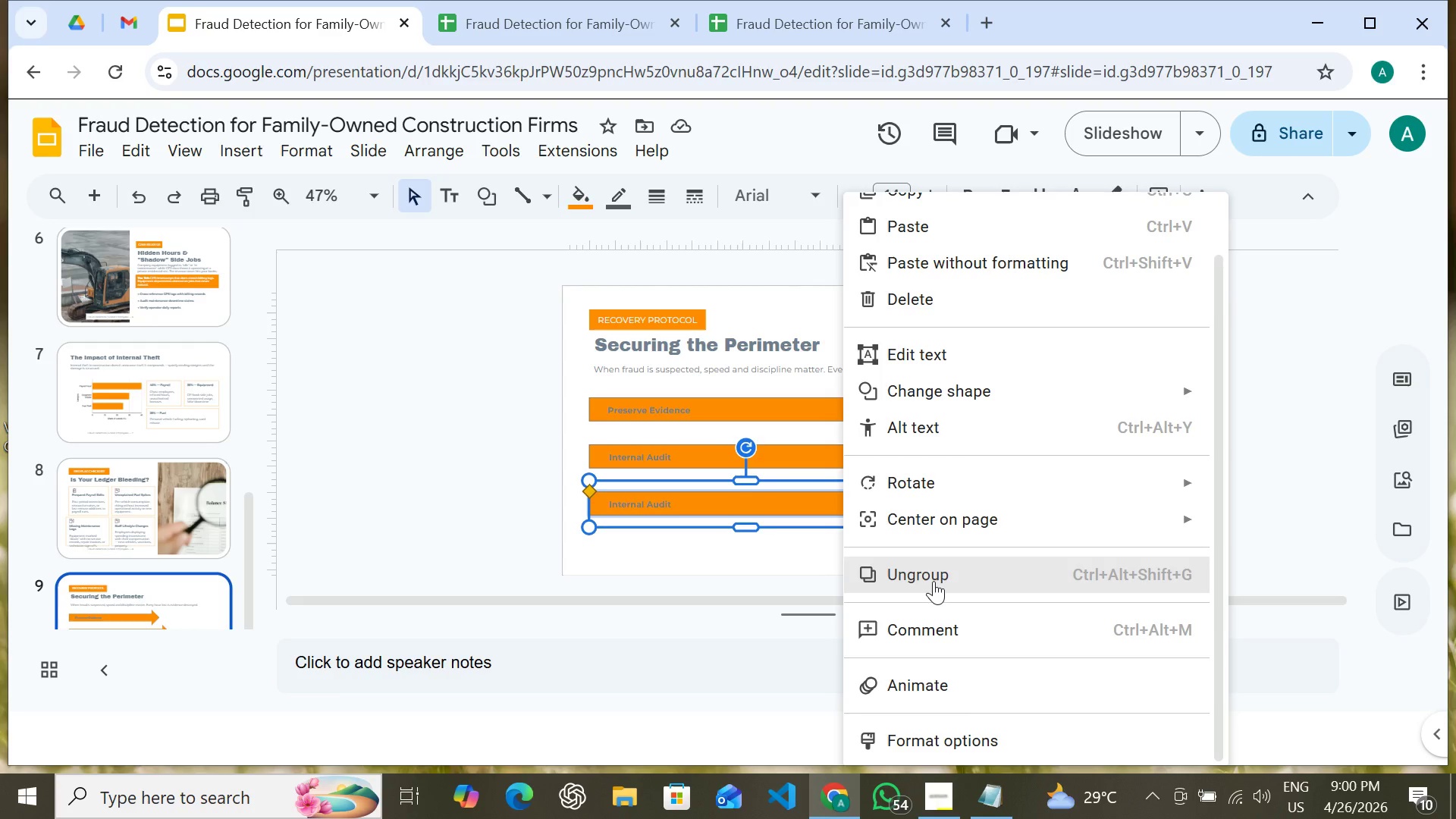 
left_click([933, 581])
 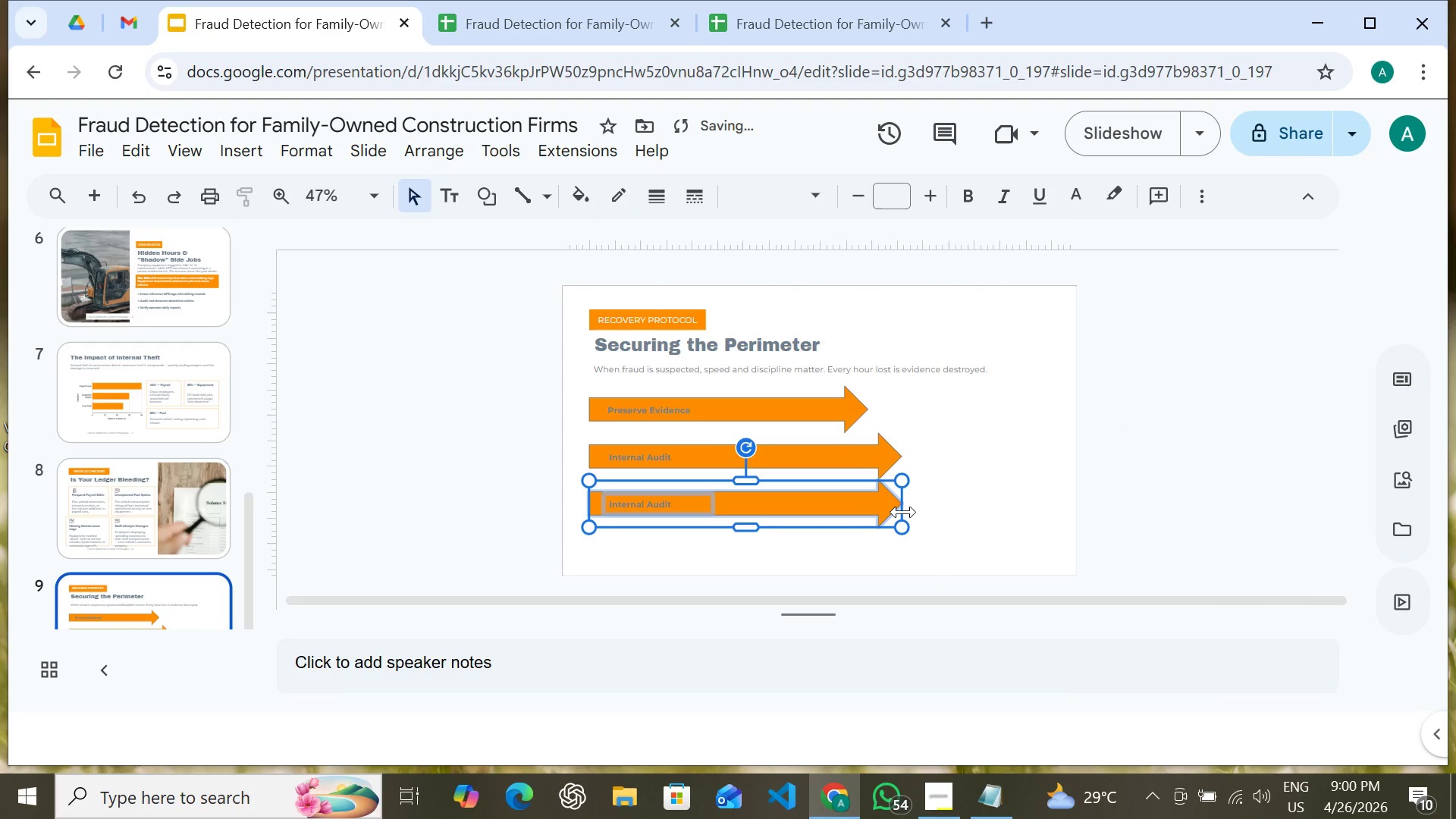 
left_click_drag(start_coordinate=[903, 512], to_coordinate=[918, 516])
 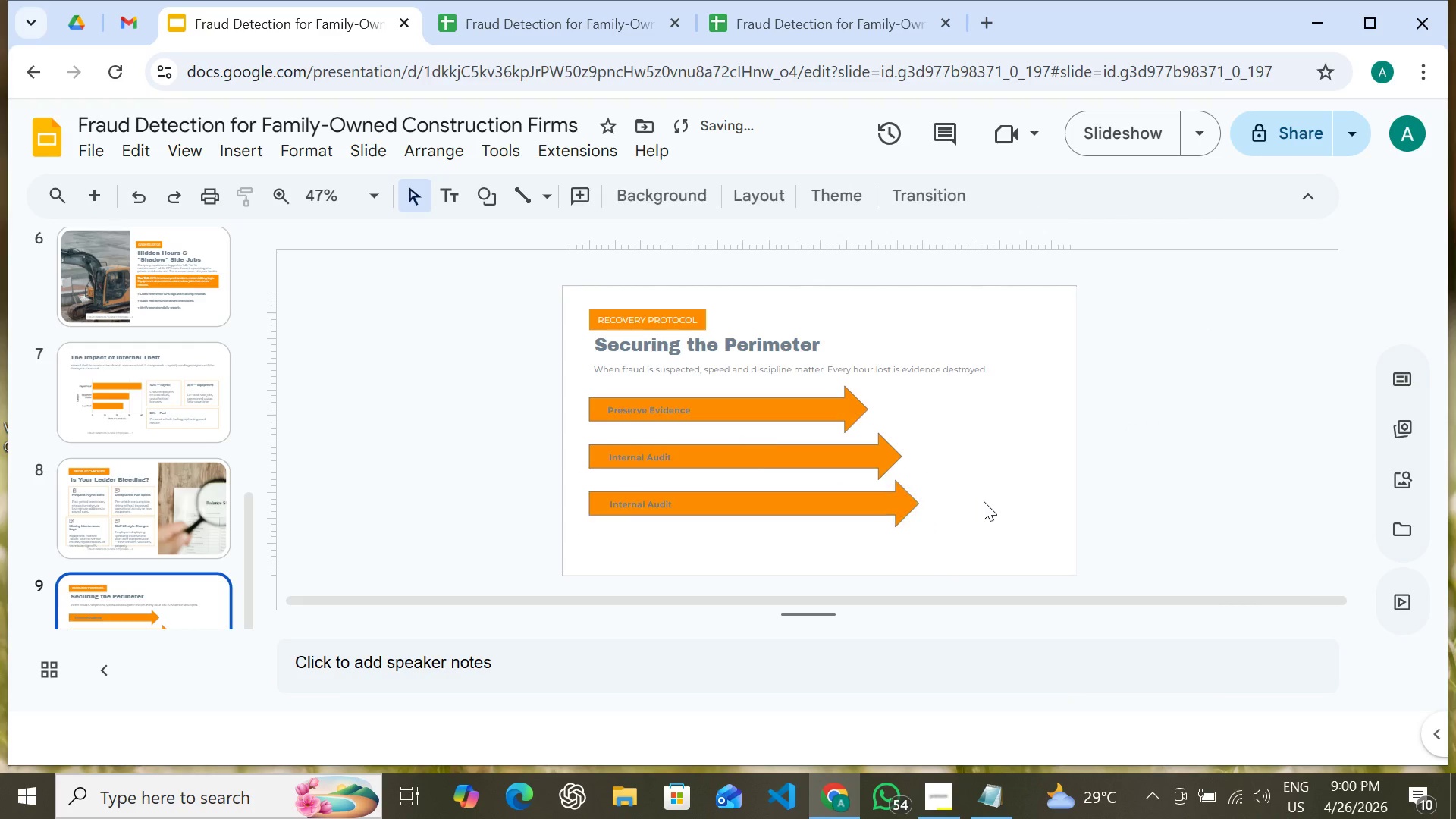 
left_click([984, 501])
 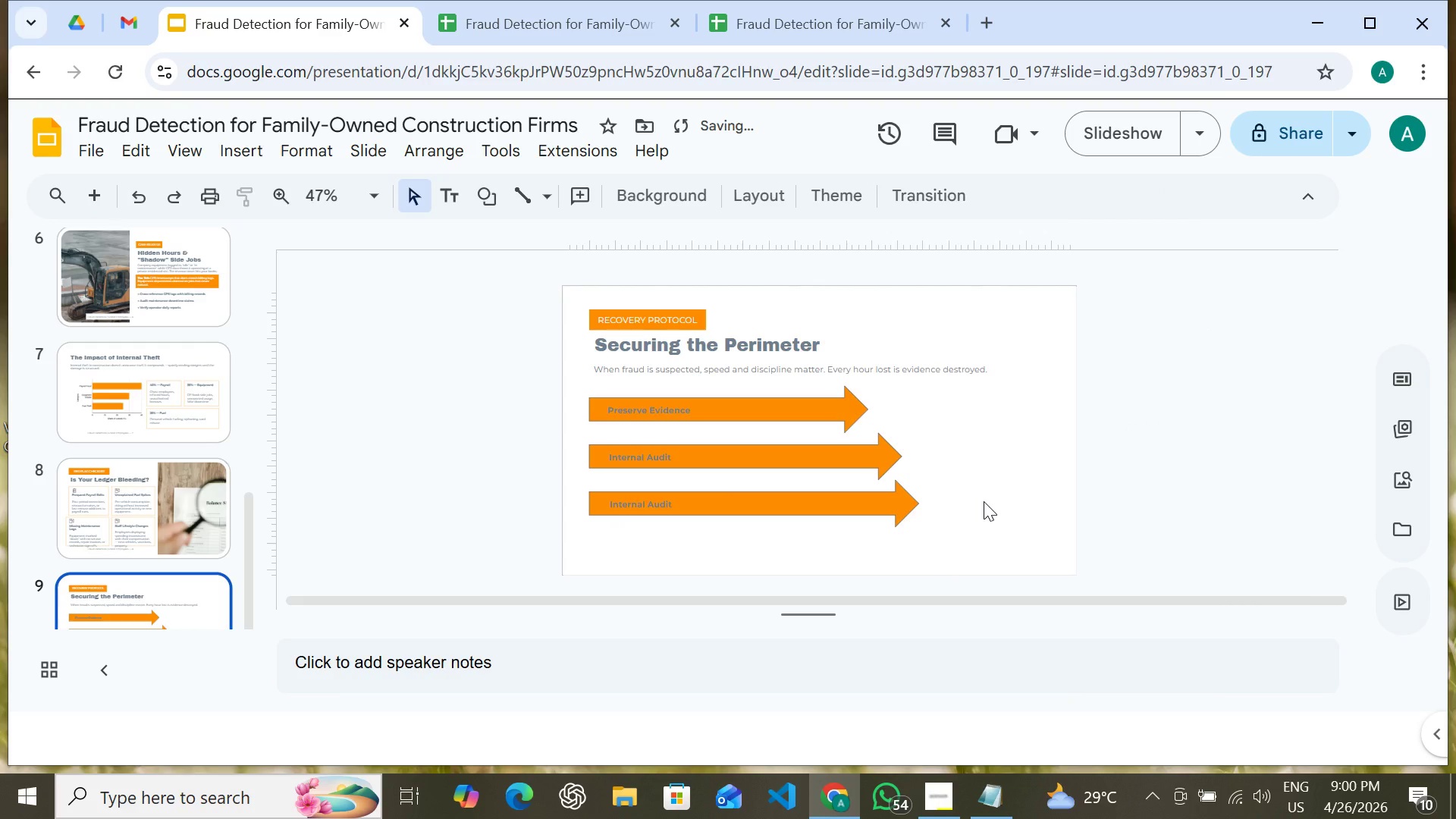 
hold_key(key=ShiftLeft, duration=0.89)
left_click([886, 506])
 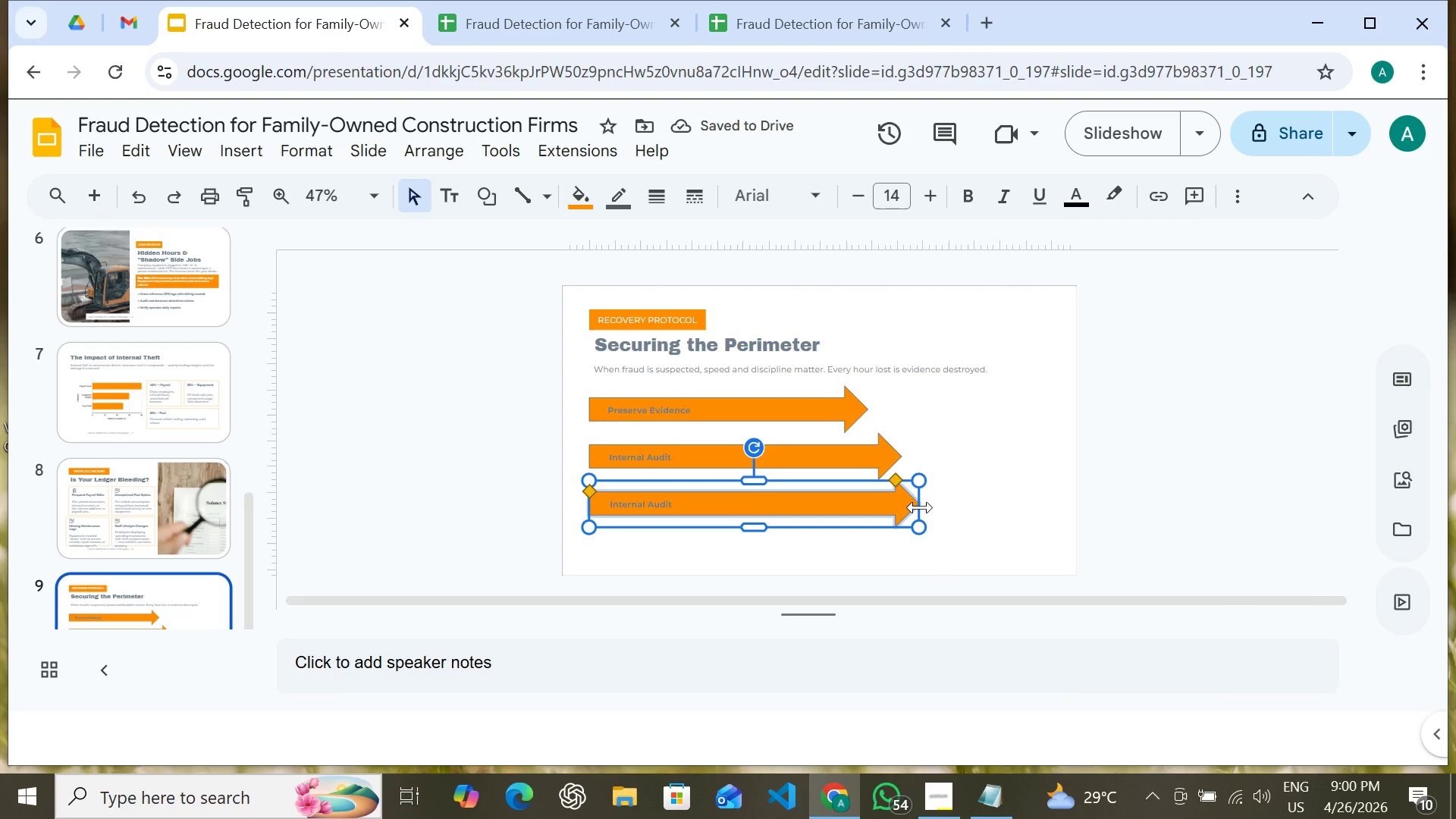 
left_click_drag(start_coordinate=[920, 507], to_coordinate=[926, 507])
 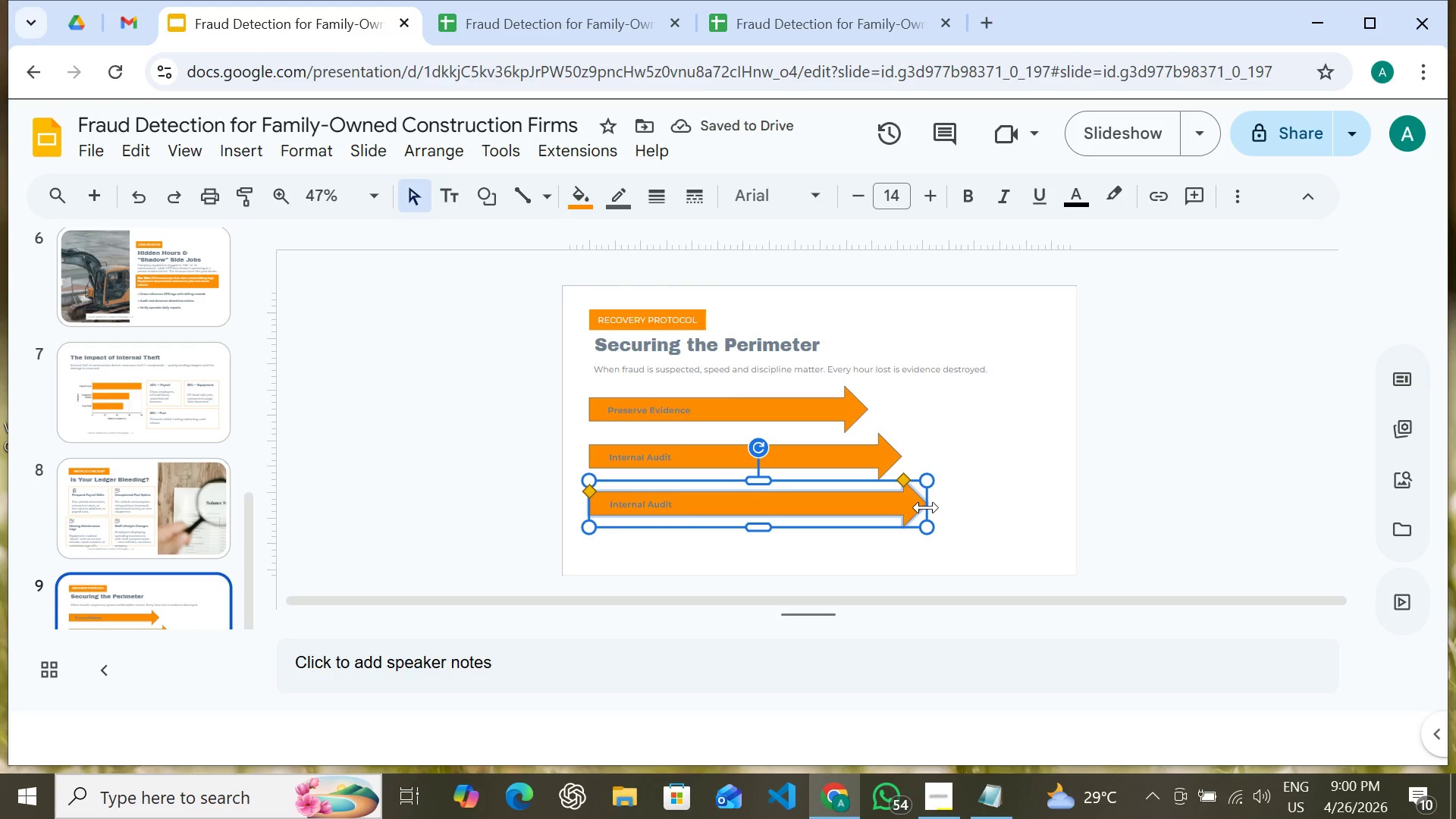 
left_click([980, 504])
 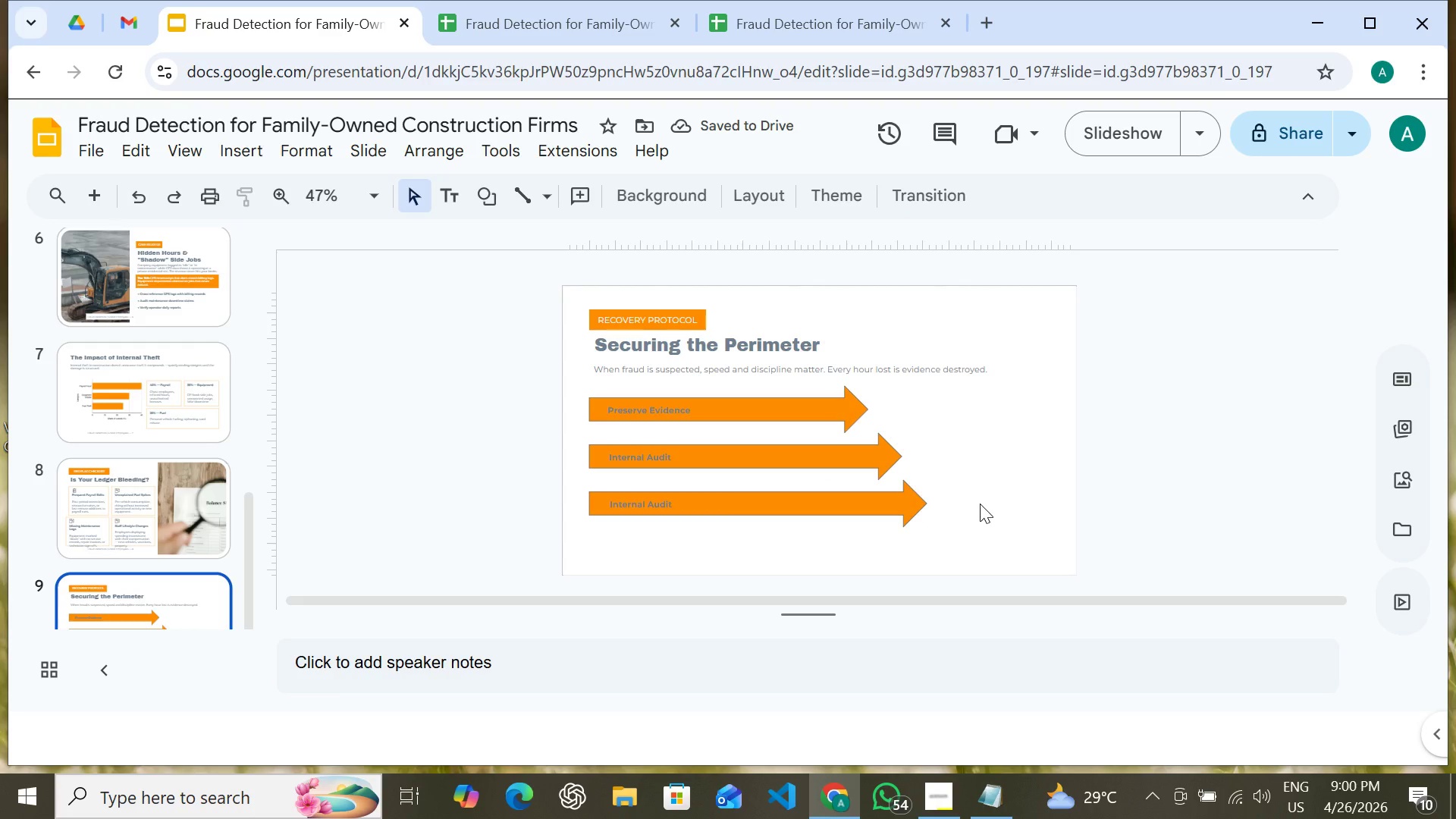 
hold_key(key=ShiftLeft, duration=1.2)
left_click([898, 505])
 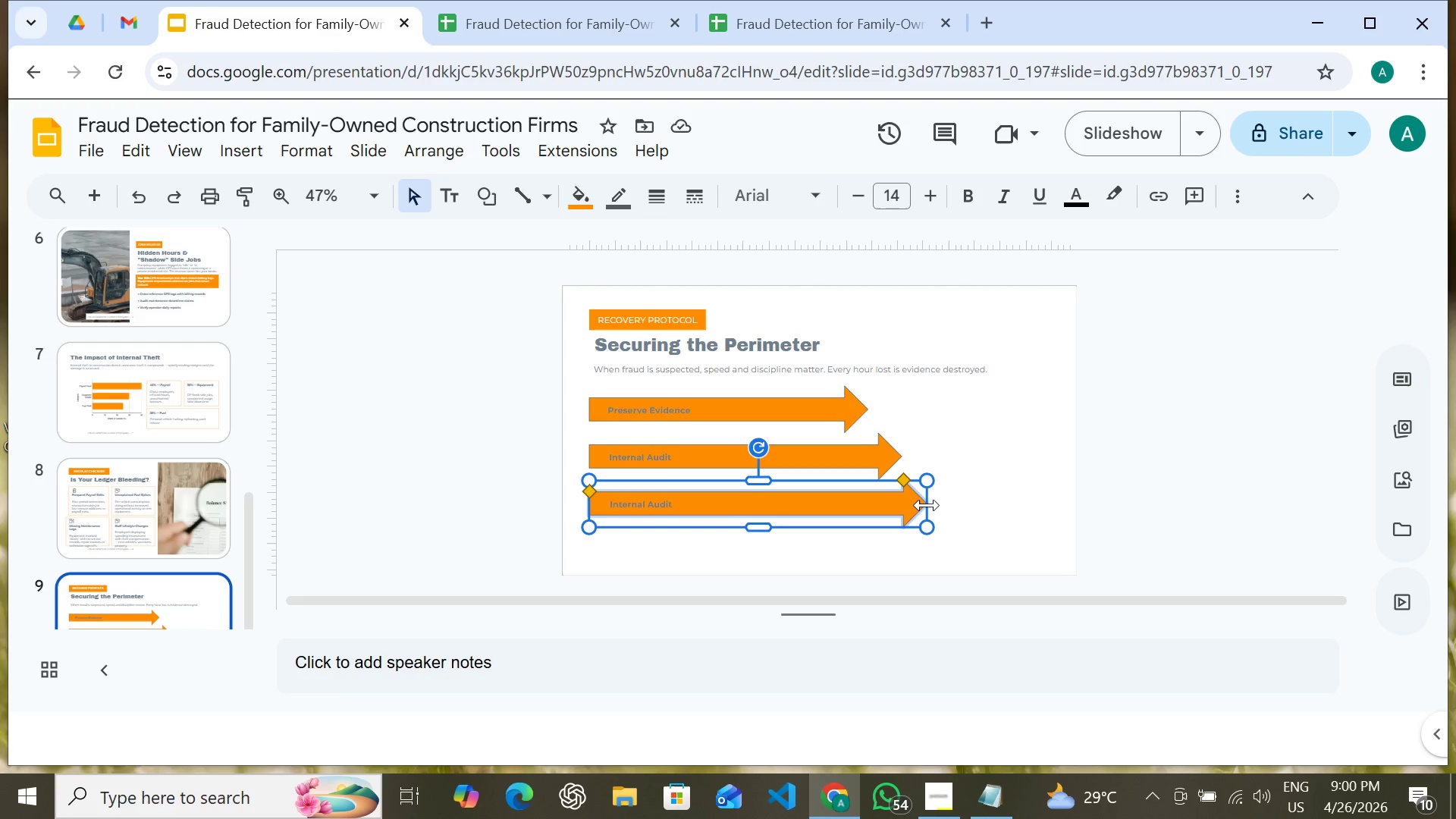 
left_click_drag(start_coordinate=[927, 505], to_coordinate=[937, 505])
 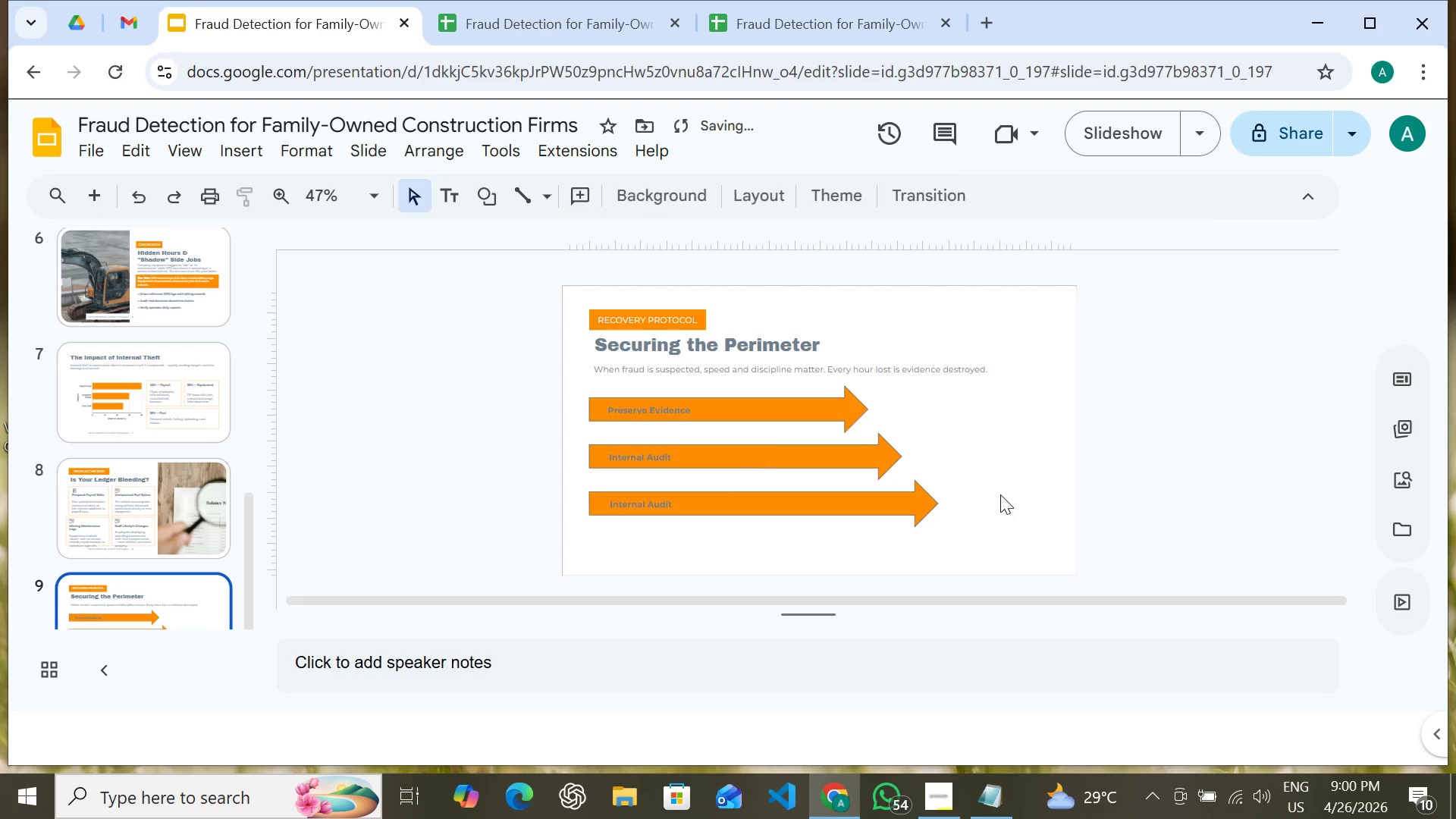 
left_click([1000, 494])
 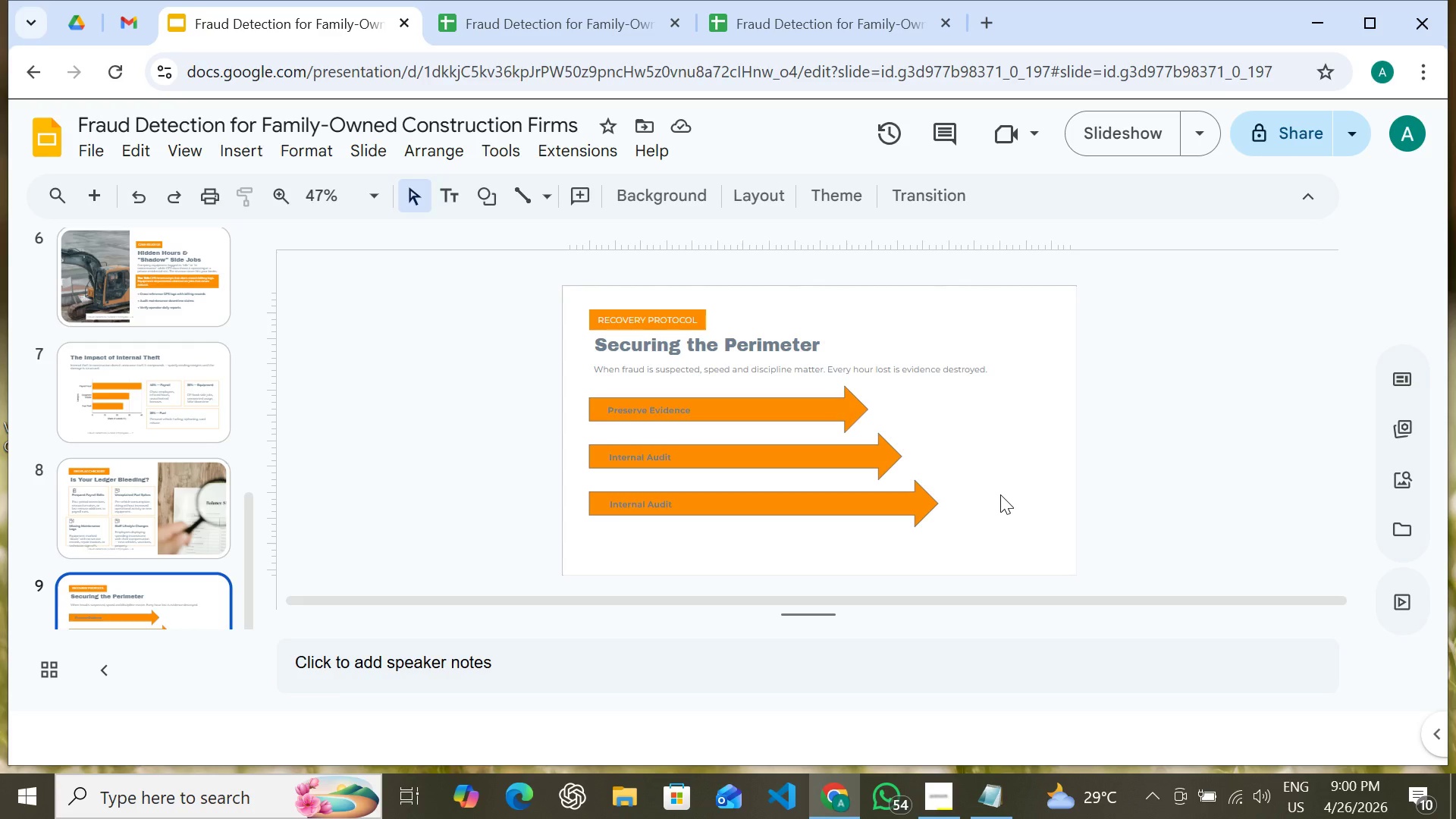 
wait(9.77)
 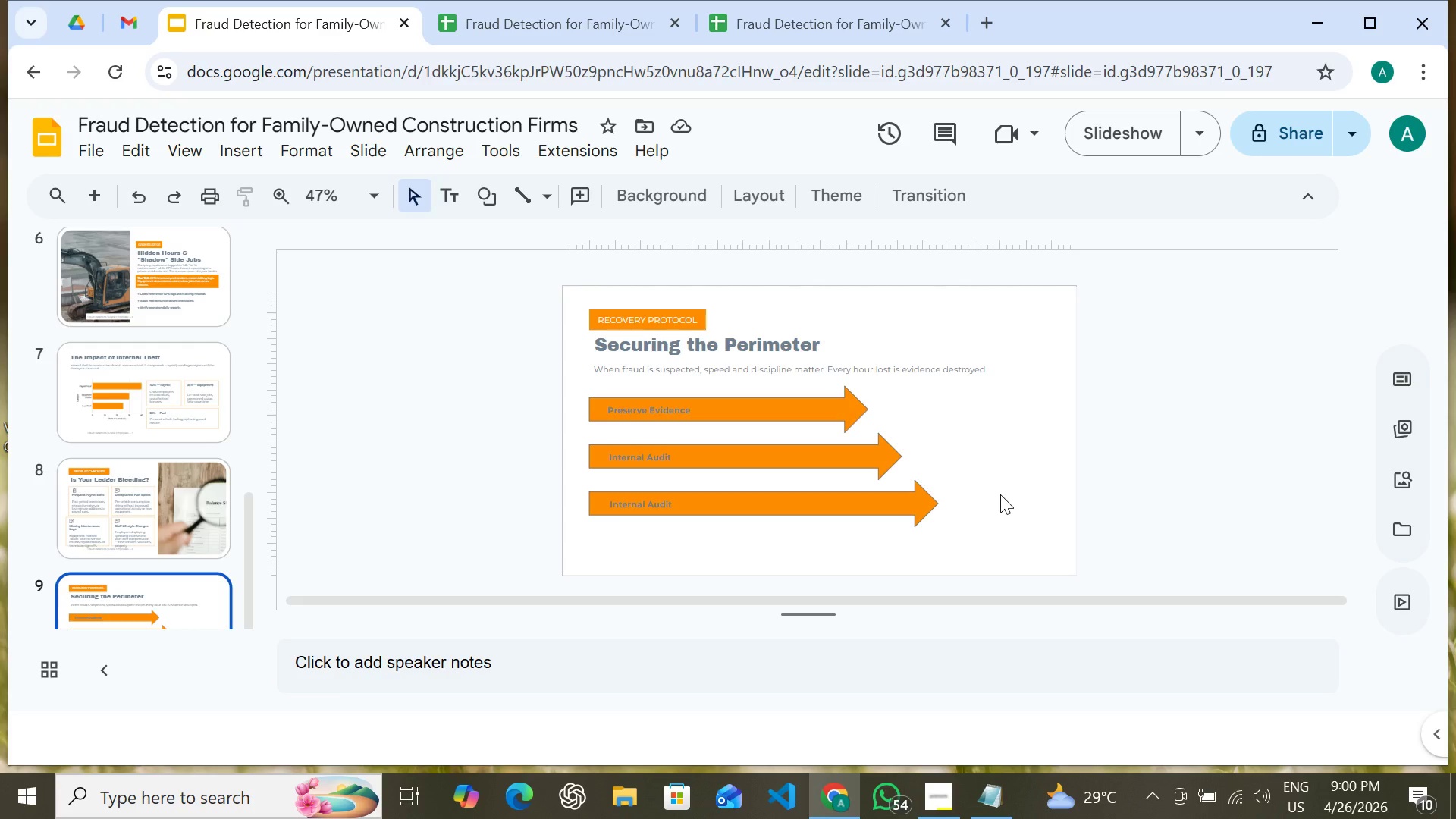 
hold_key(key=ShiftLeft, duration=1.48)
left_click([774, 405])
 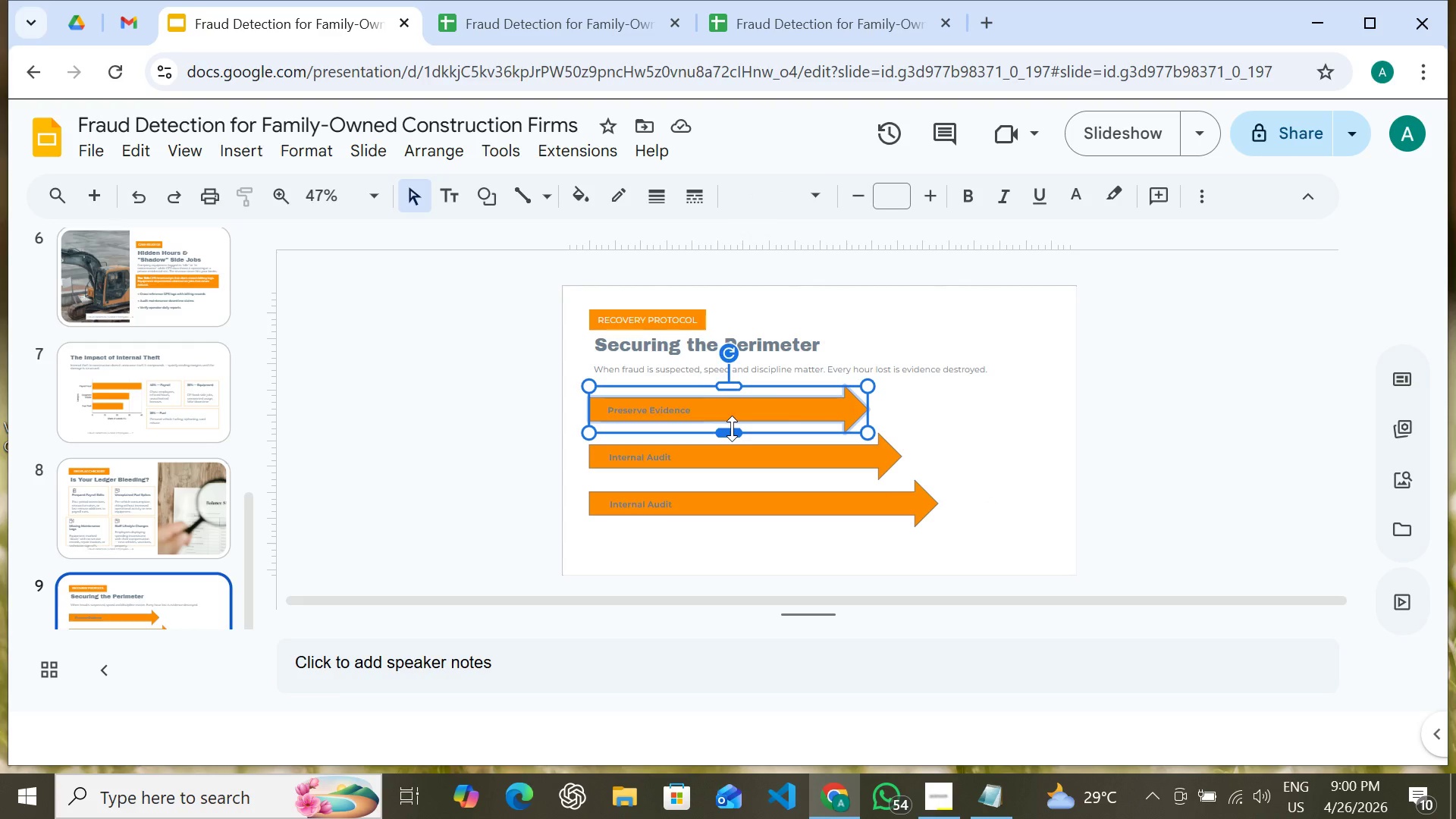 
left_click_drag(start_coordinate=[732, 428], to_coordinate=[732, 436])
 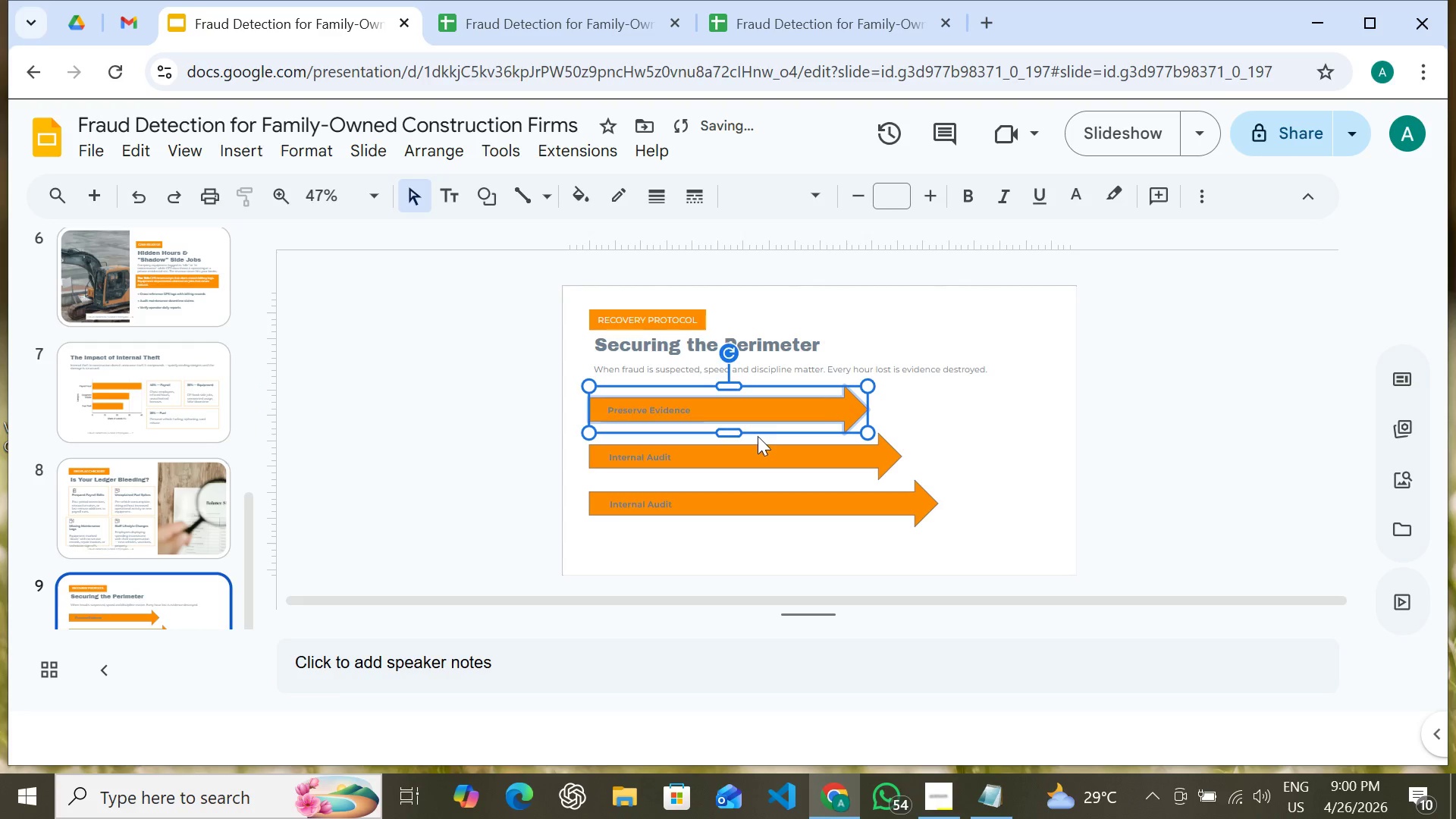 
hold_key(key=ShiftLeft, duration=0.38)
 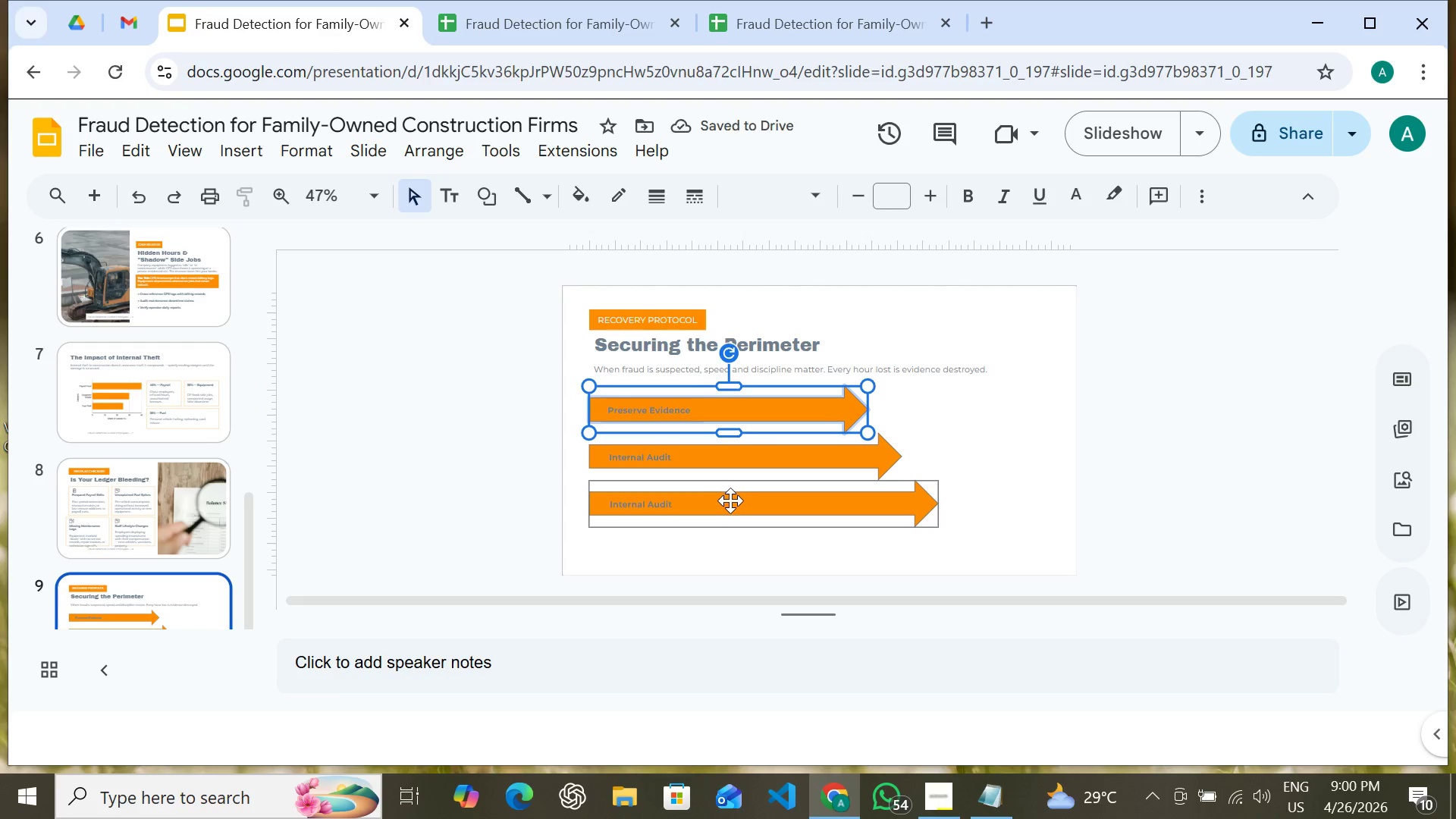 
hold_key(key=ShiftLeft, duration=2.55)
left_click([954, 431])
 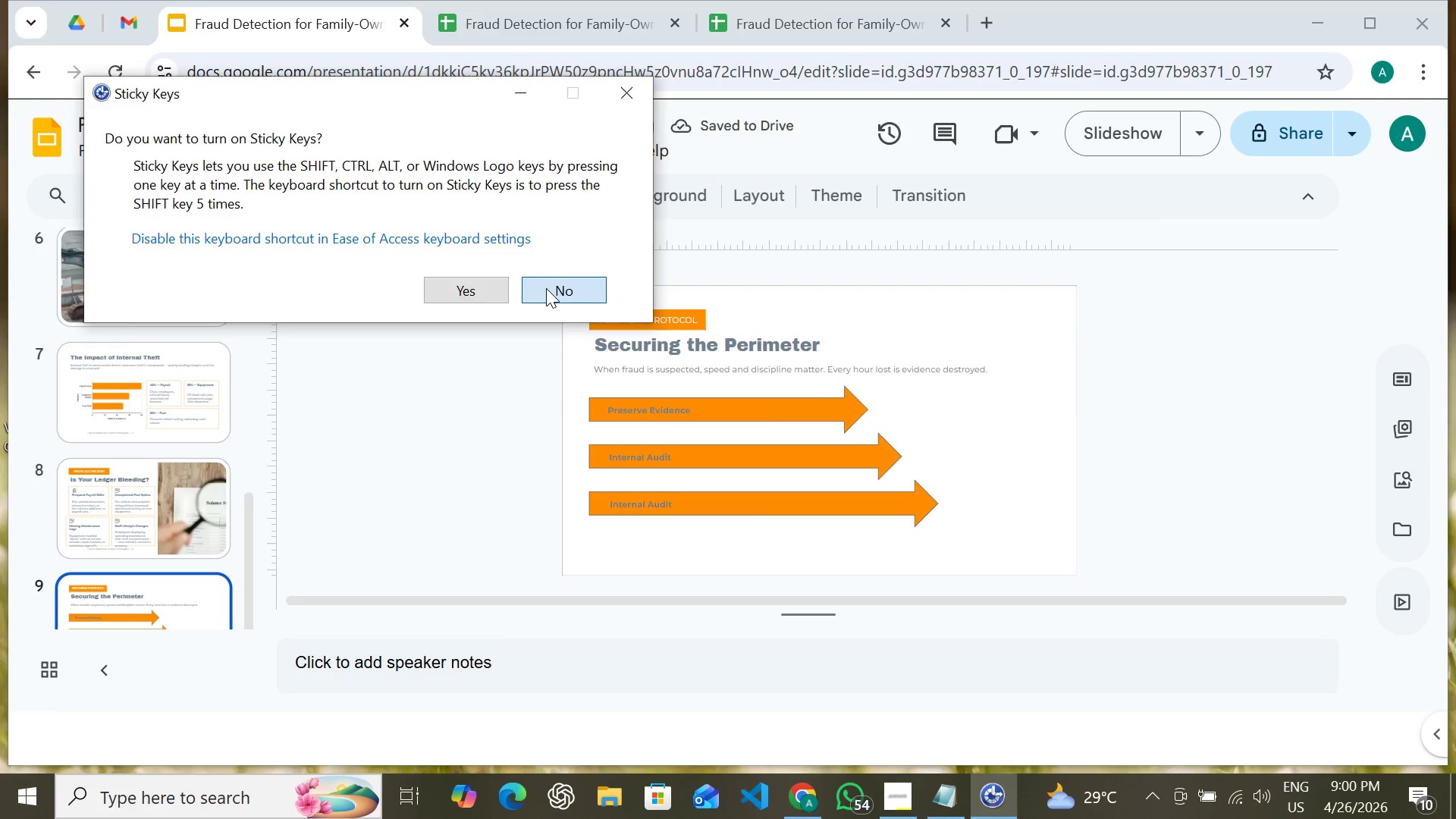 
hold_key(key=ShiftLeft, duration=1.53)
 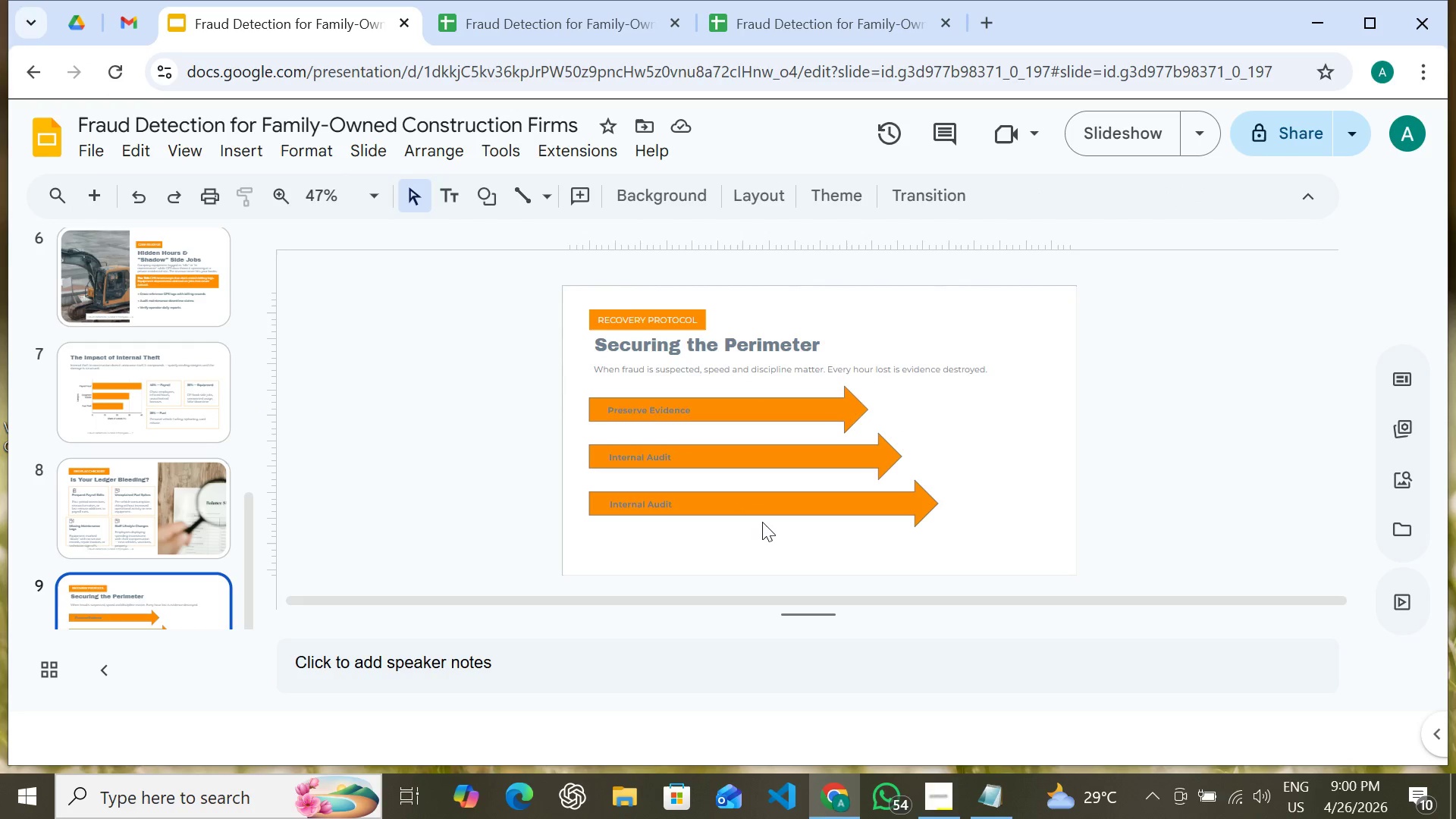 
hold_key(key=ShiftLeft, duration=1.5)
 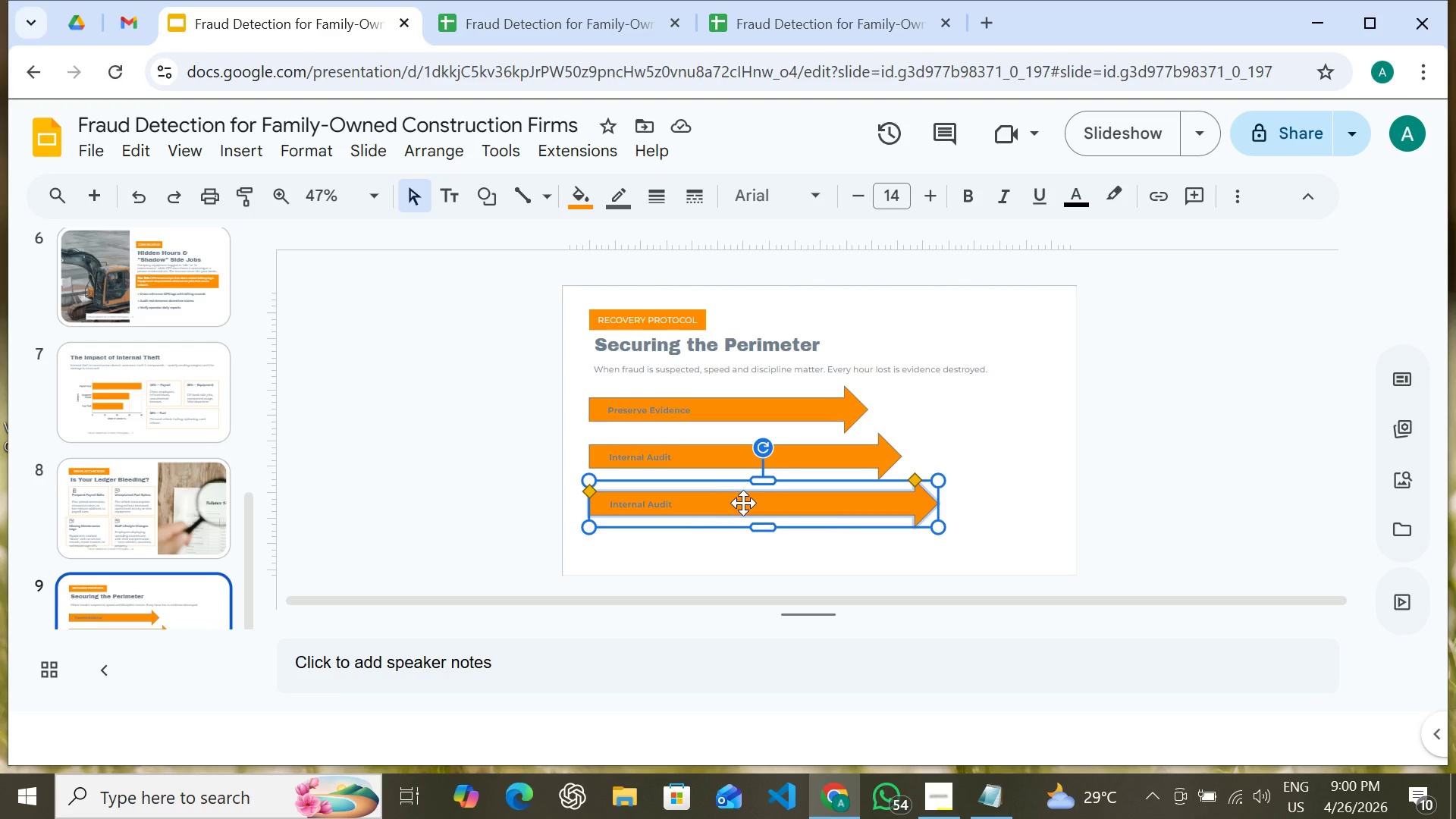 
hold_key(key=ShiftLeft, duration=1.5)
left_click([768, 503])
 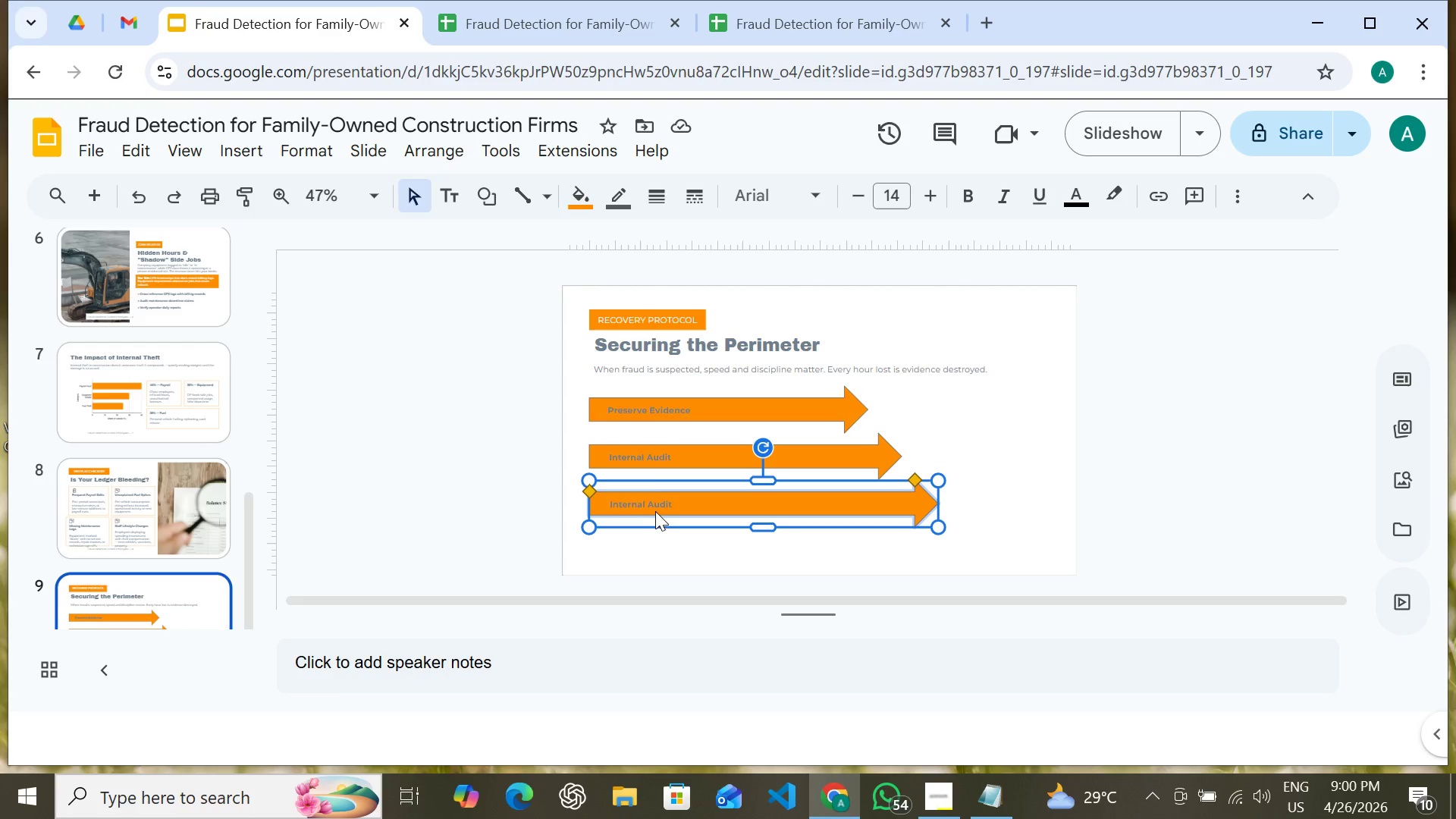 
hold_key(key=ShiftLeft, duration=1.52)
left_click([651, 504])
 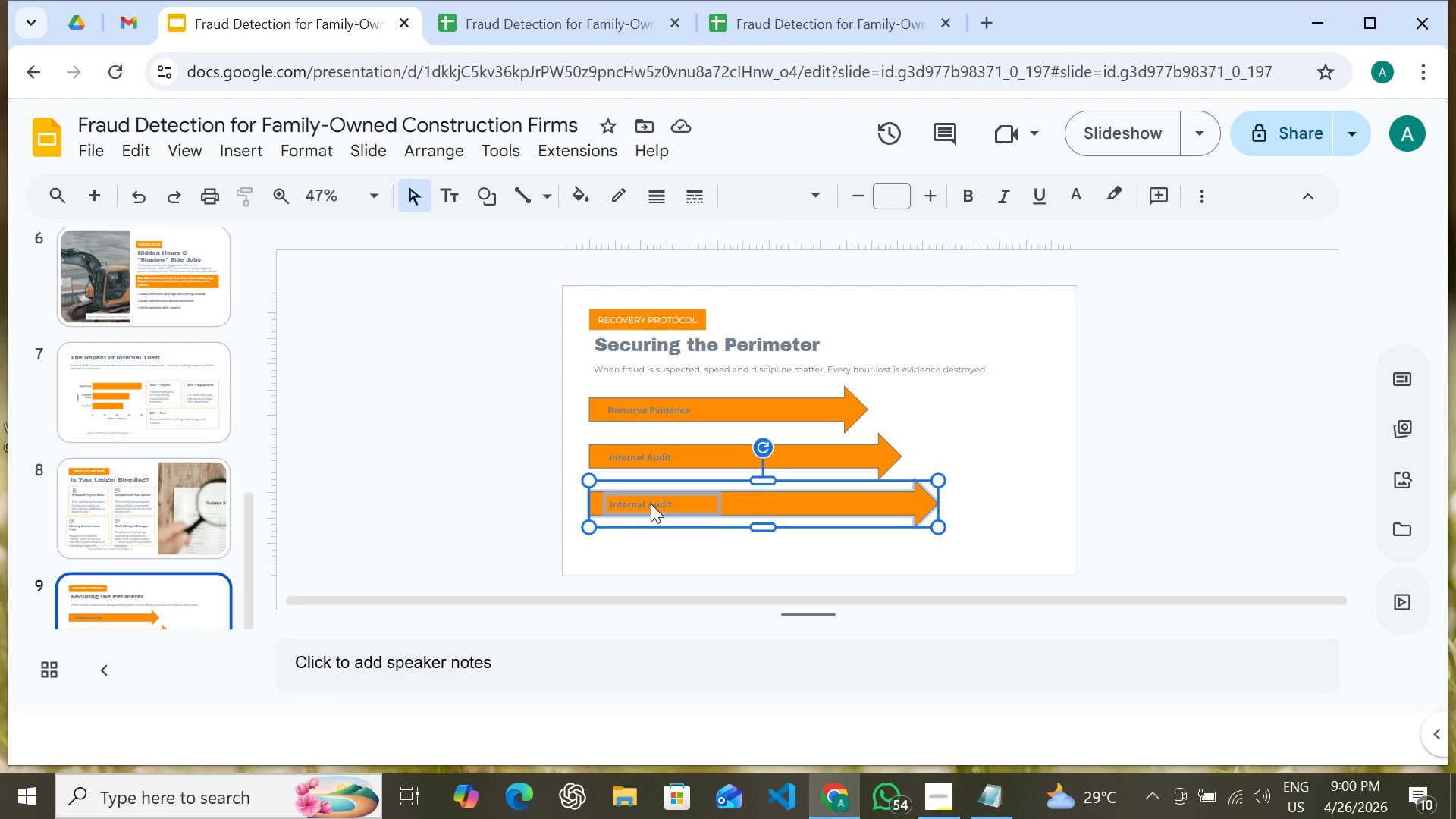 
key(Shift+ArrowDown)
 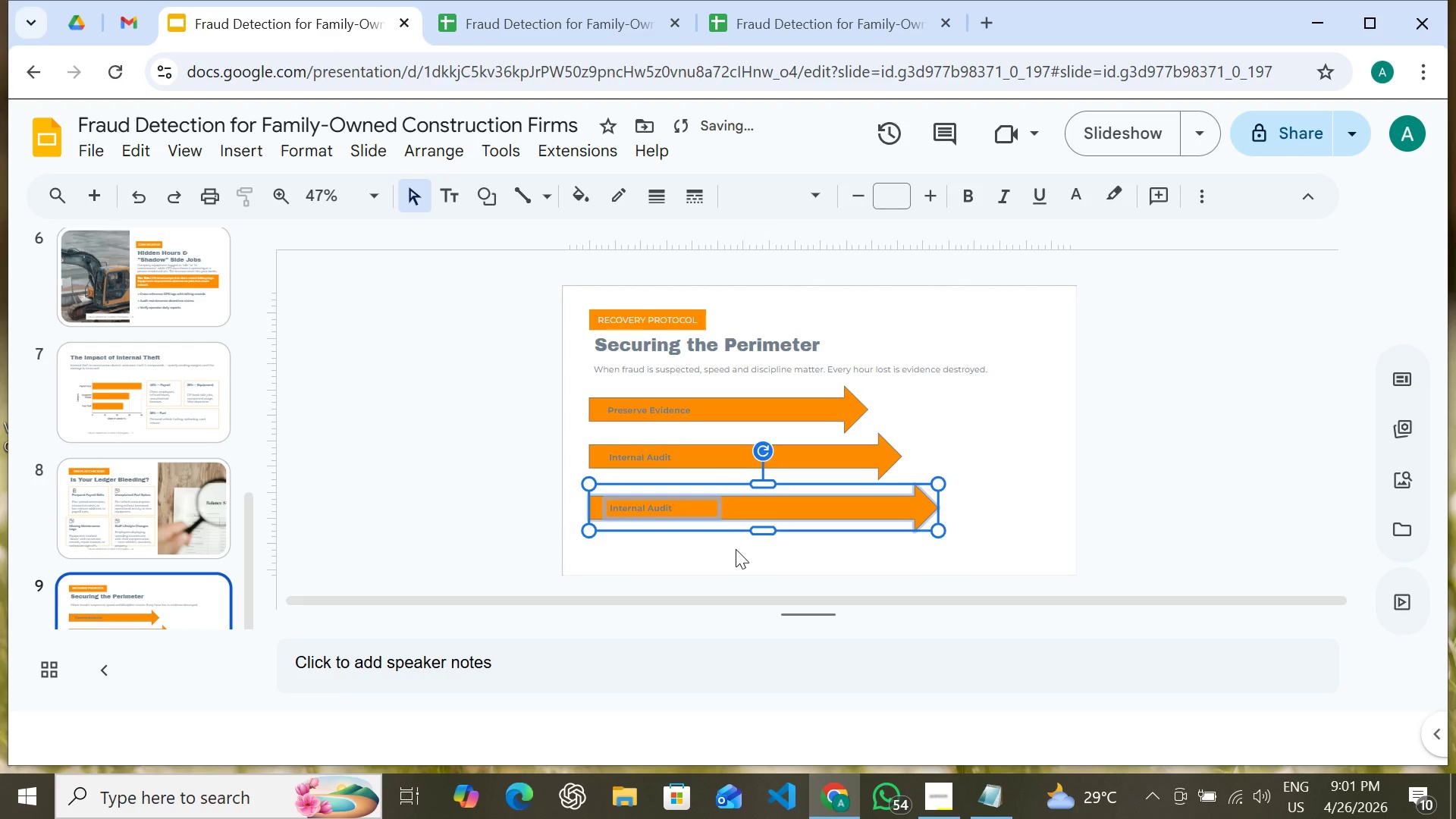 
left_click([736, 549])
 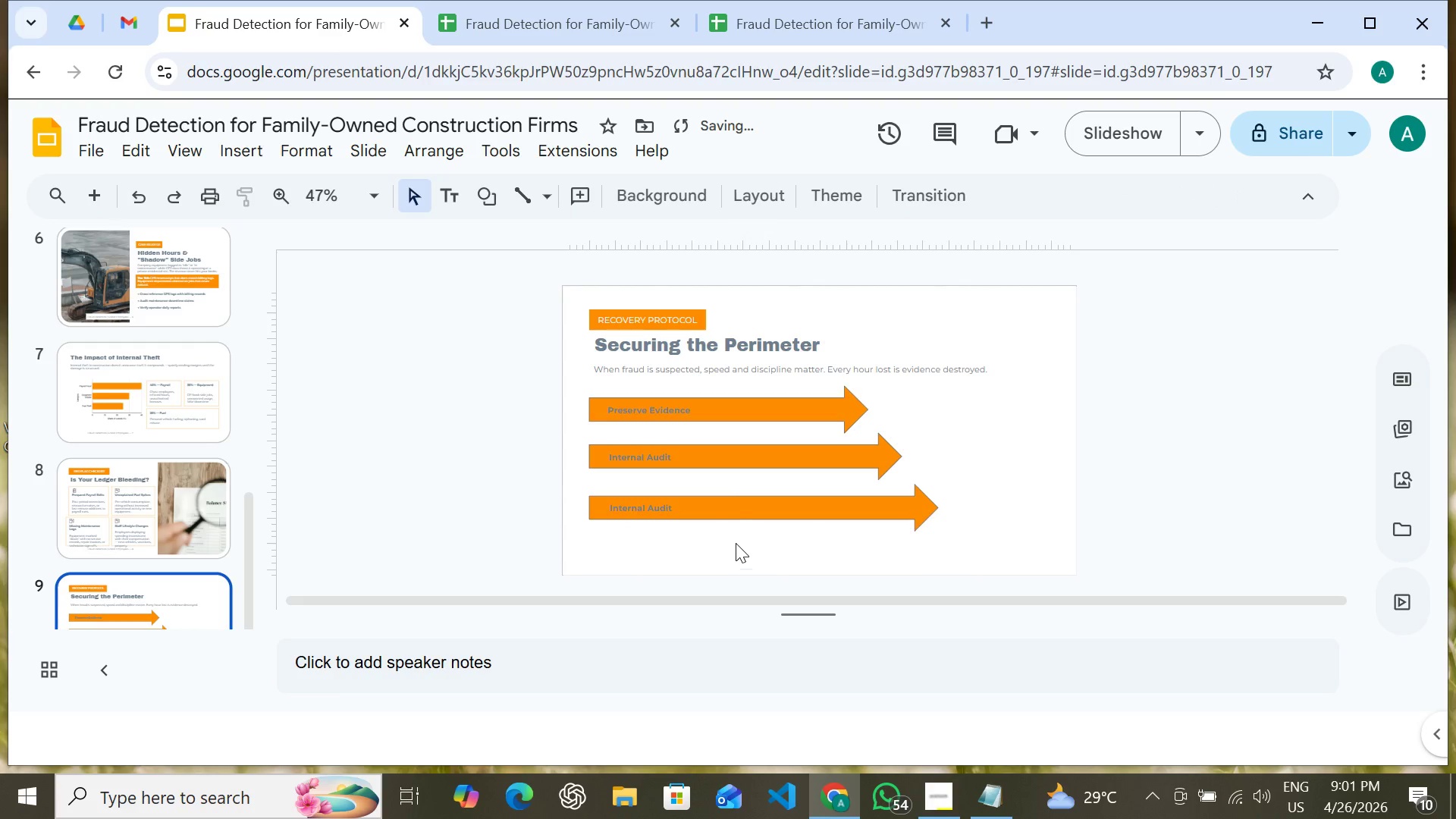 
hold_key(key=ShiftLeft, duration=1.51)
left_click([735, 451])
 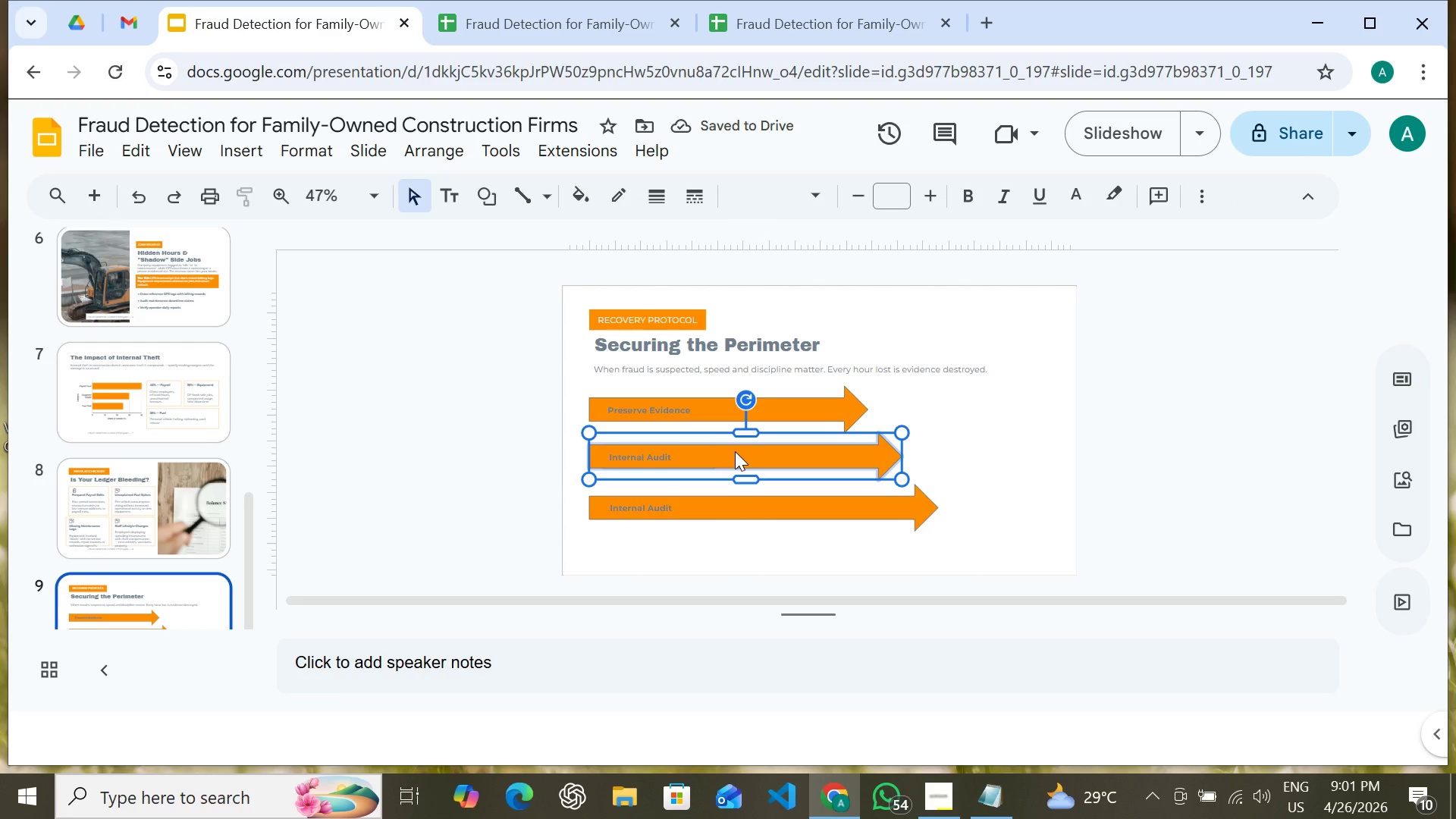 
key(Shift+ArrowDown)
 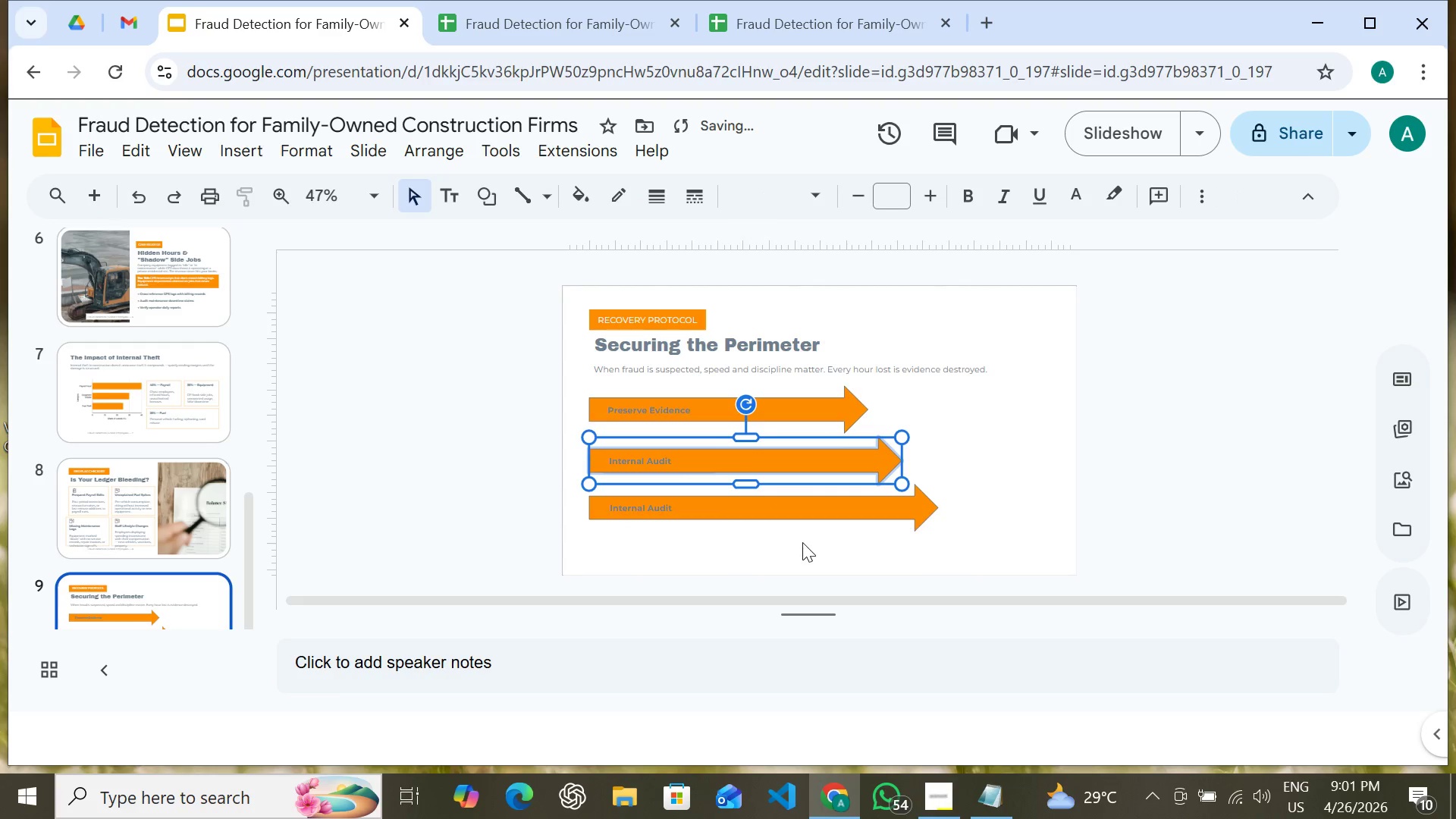 
left_click([802, 542])
 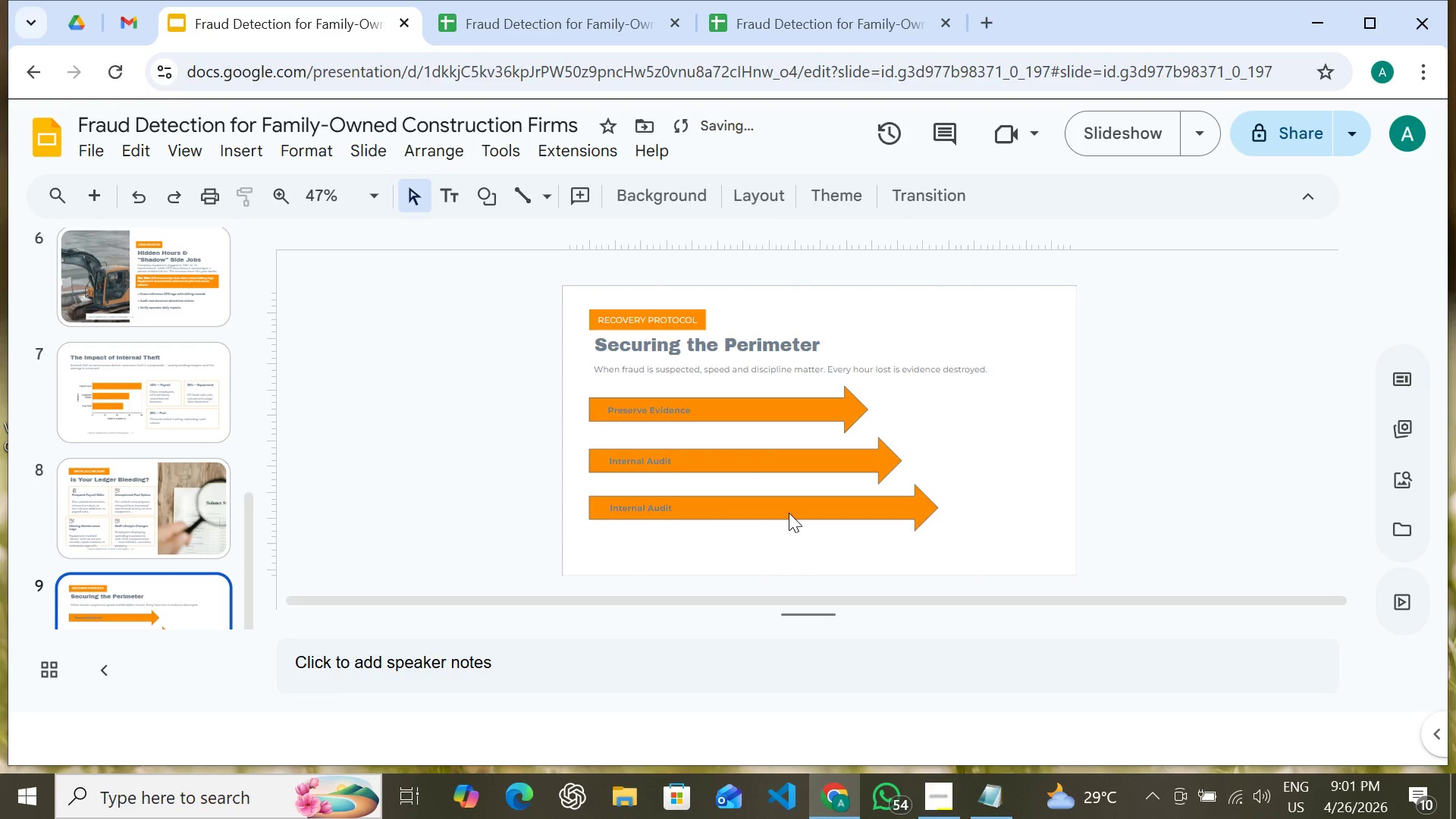 
hold_key(key=ShiftLeft, duration=1.26)
left_click([770, 397])
 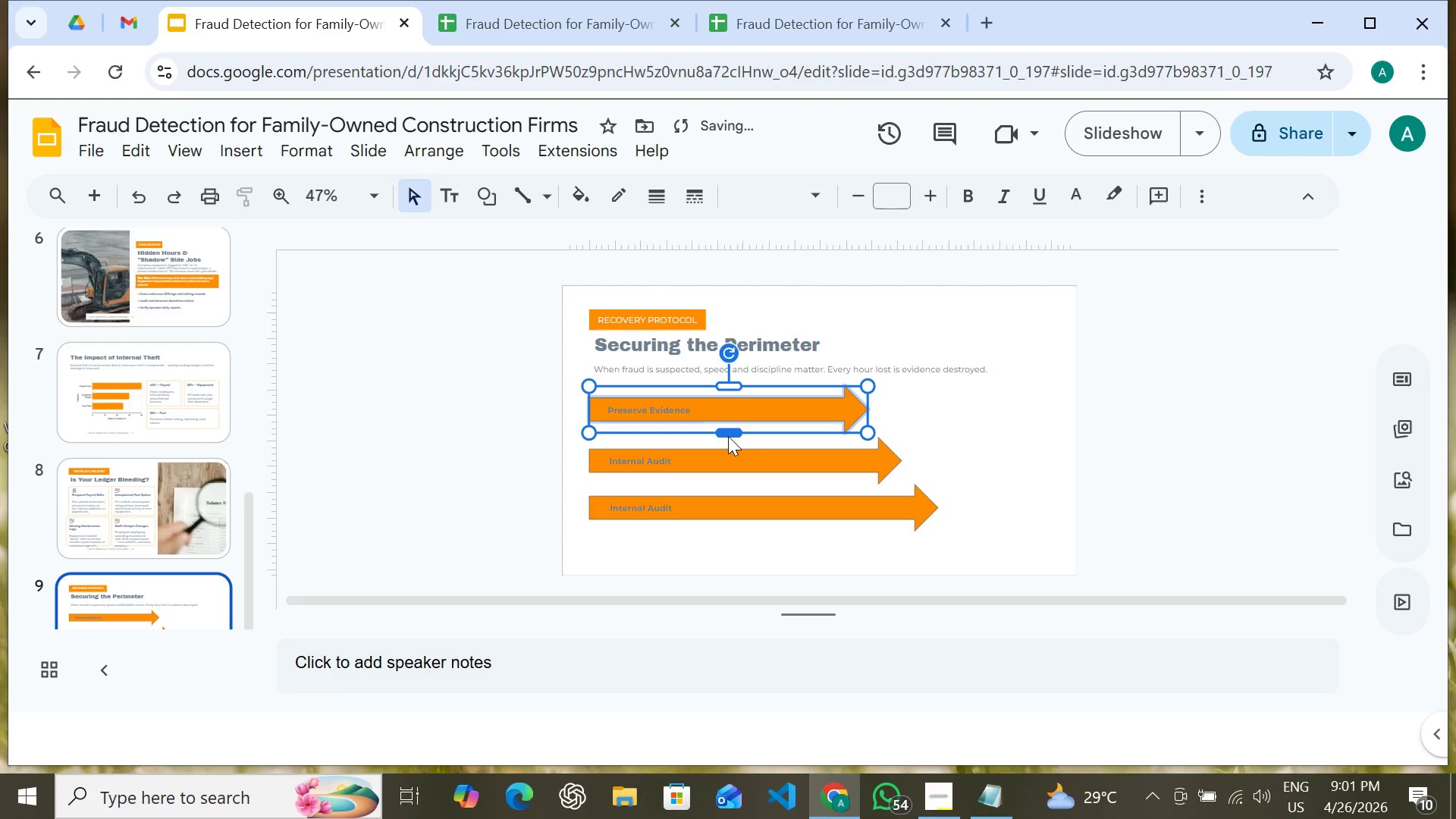 
wait(7.09)
 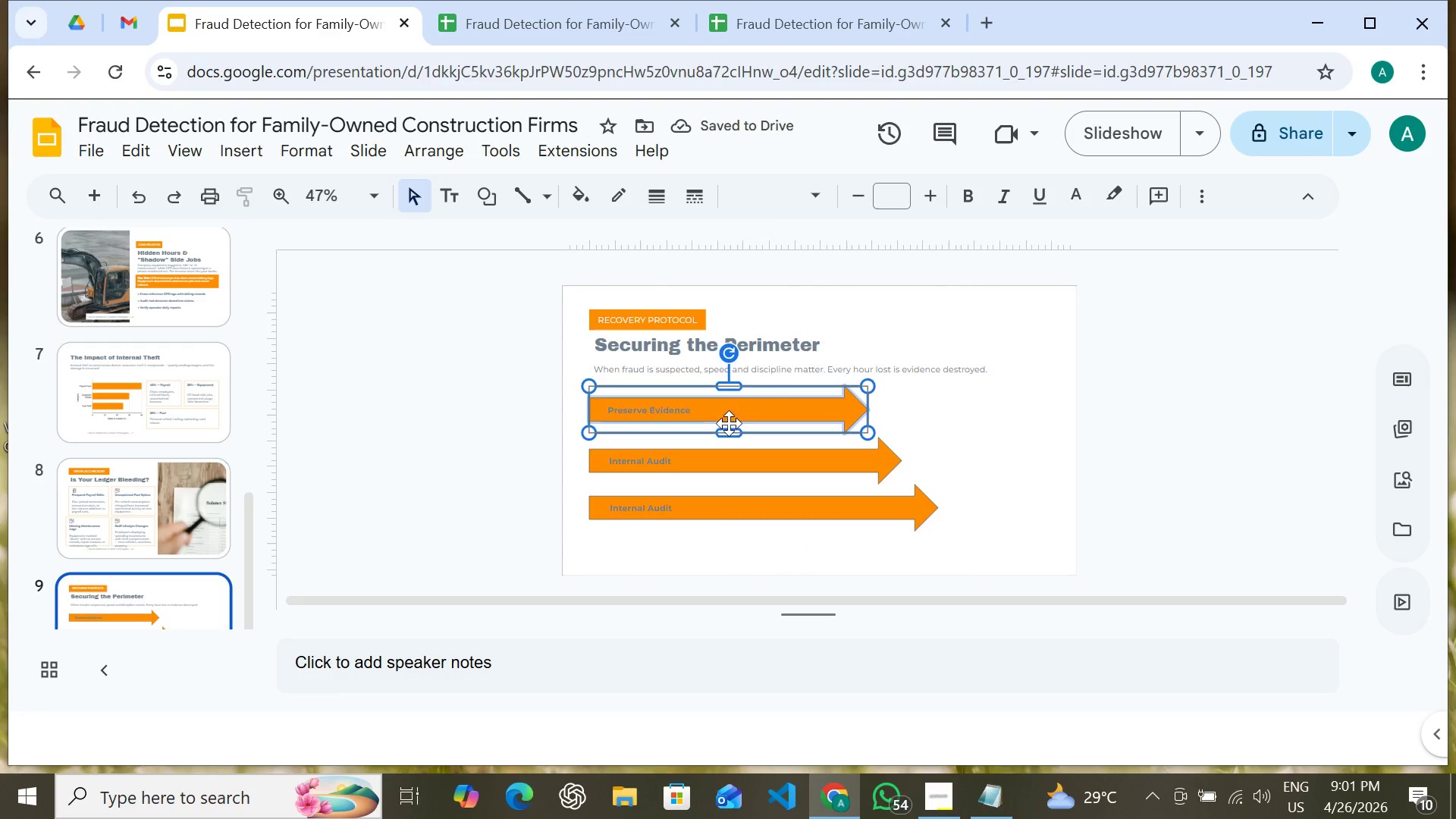 
left_click_drag(start_coordinate=[726, 432], to_coordinate=[726, 440])
 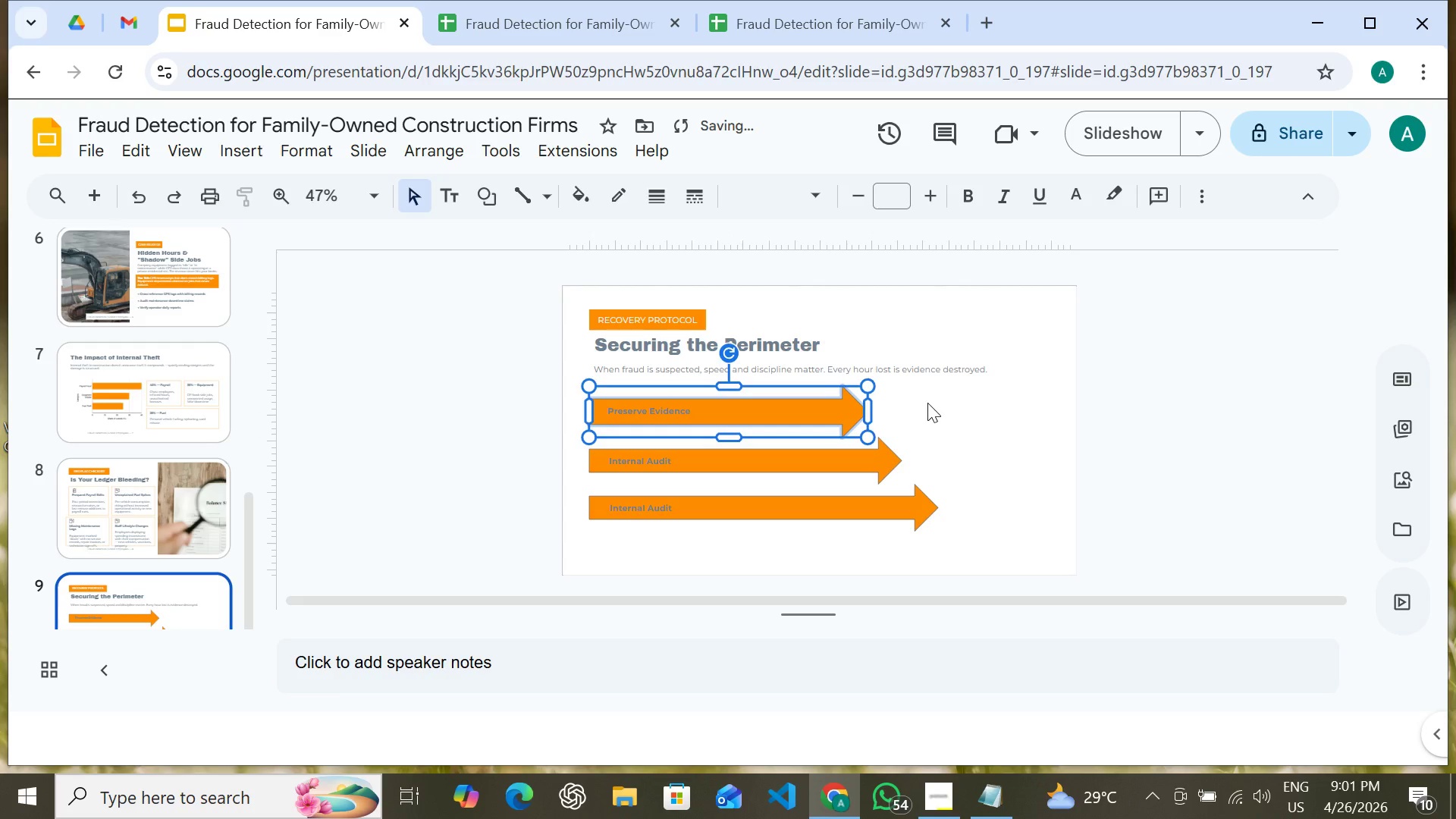 
left_click([927, 403])
 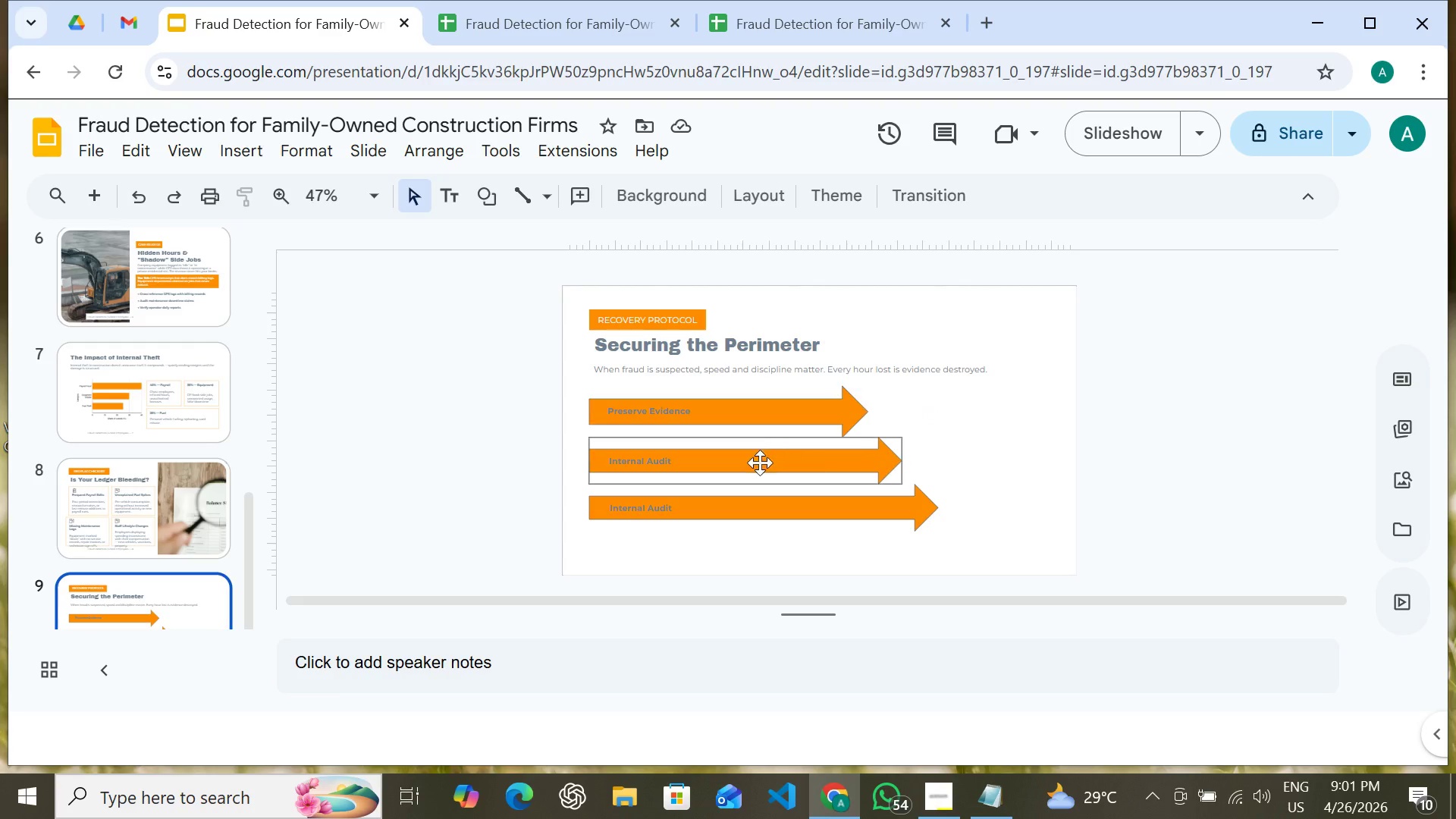 
wait(6.56)
 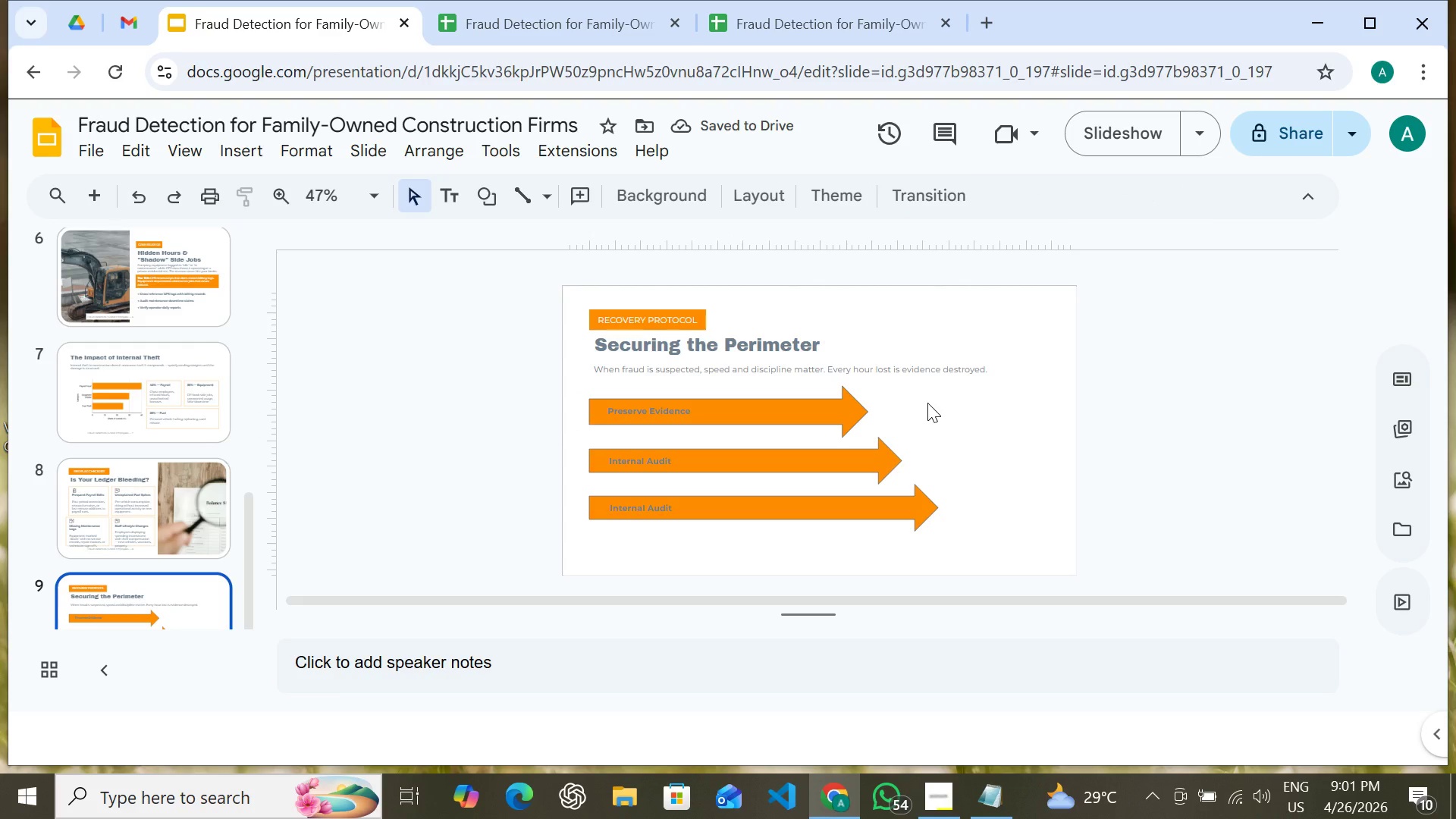 
hold_key(key=ShiftLeft, duration=1.52)
left_click([745, 512])
 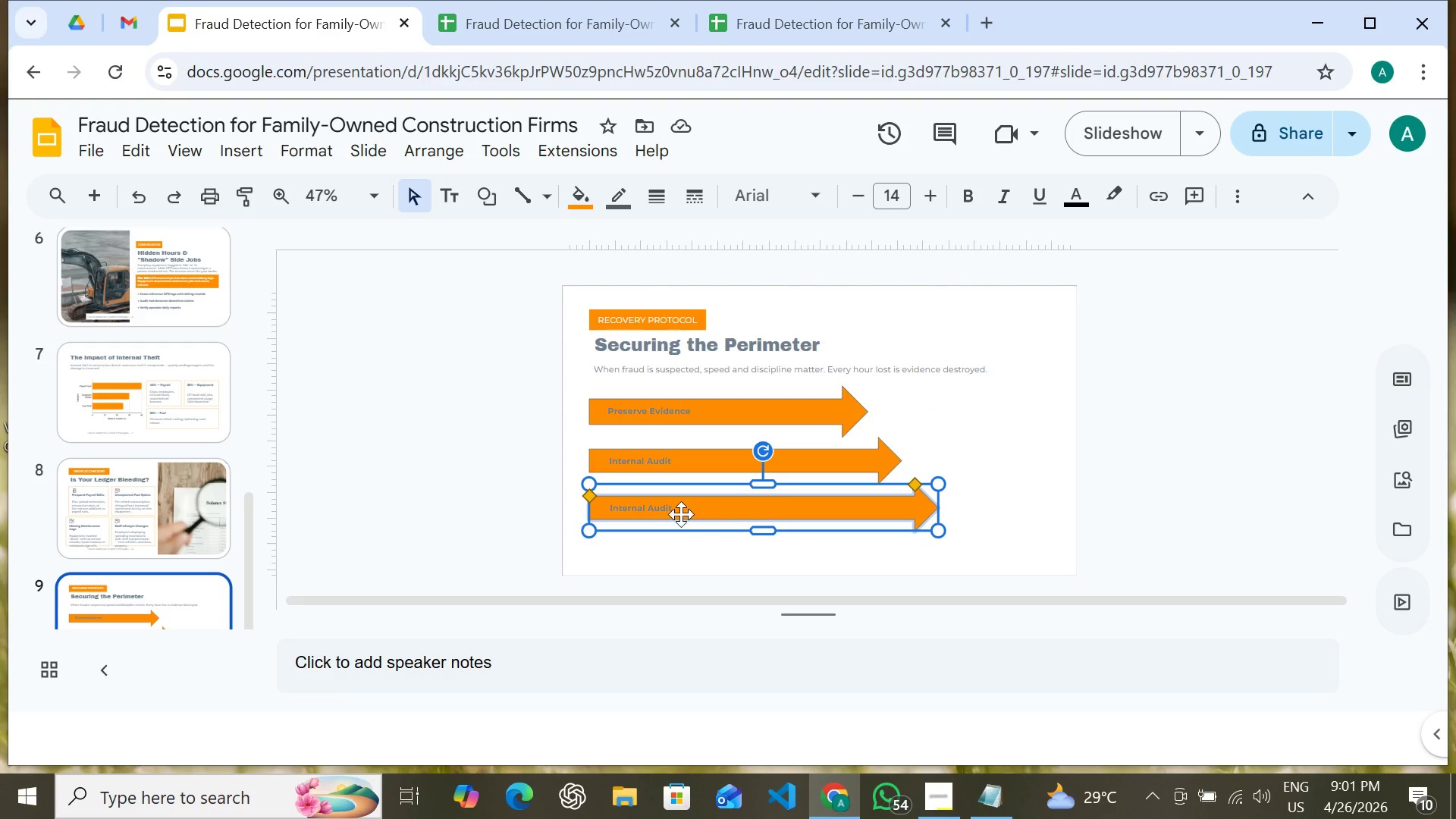 
hold_key(key=ShiftLeft, duration=1.51)
left_click([657, 513])
 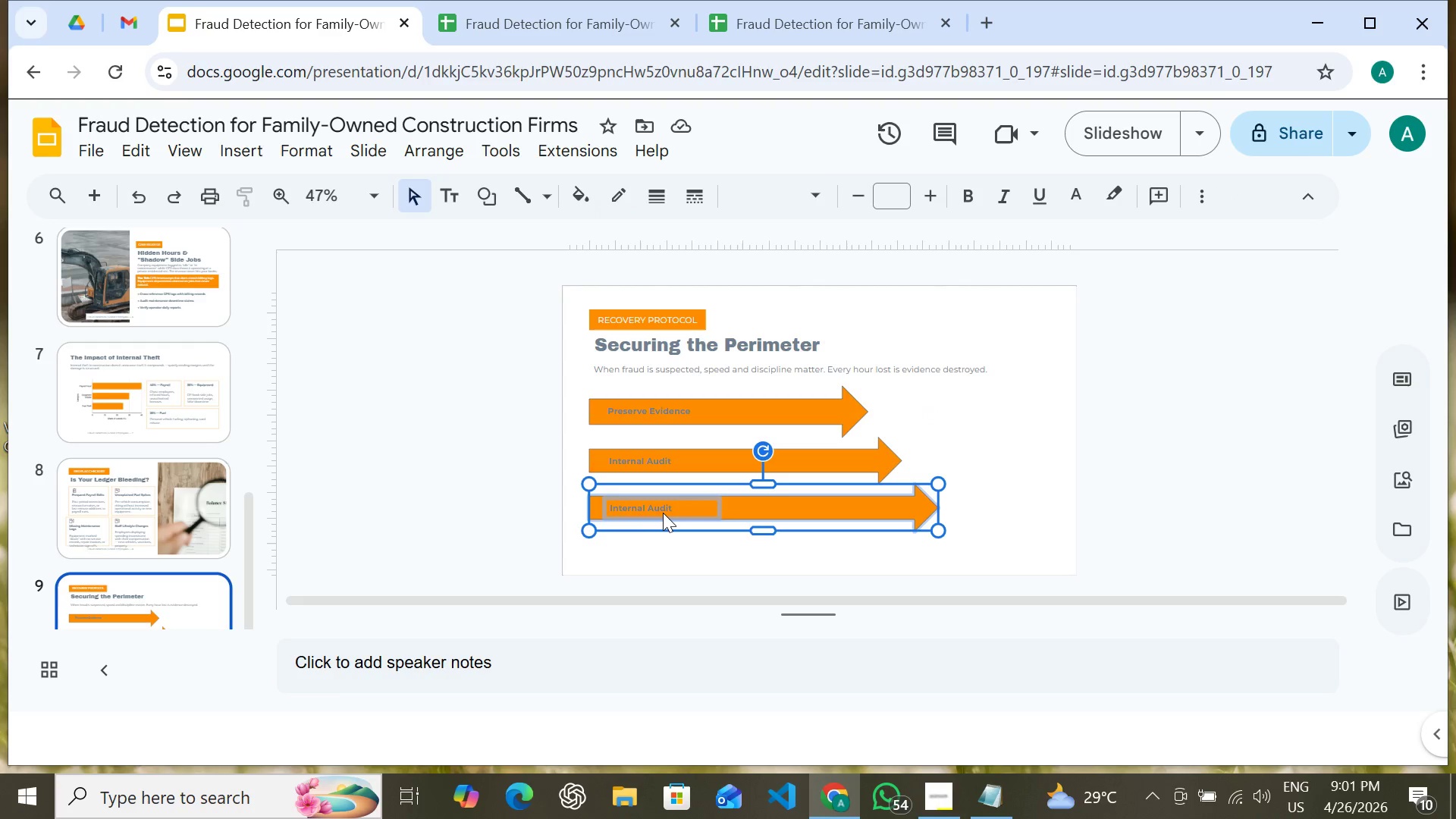 
key(Shift+Delete)
 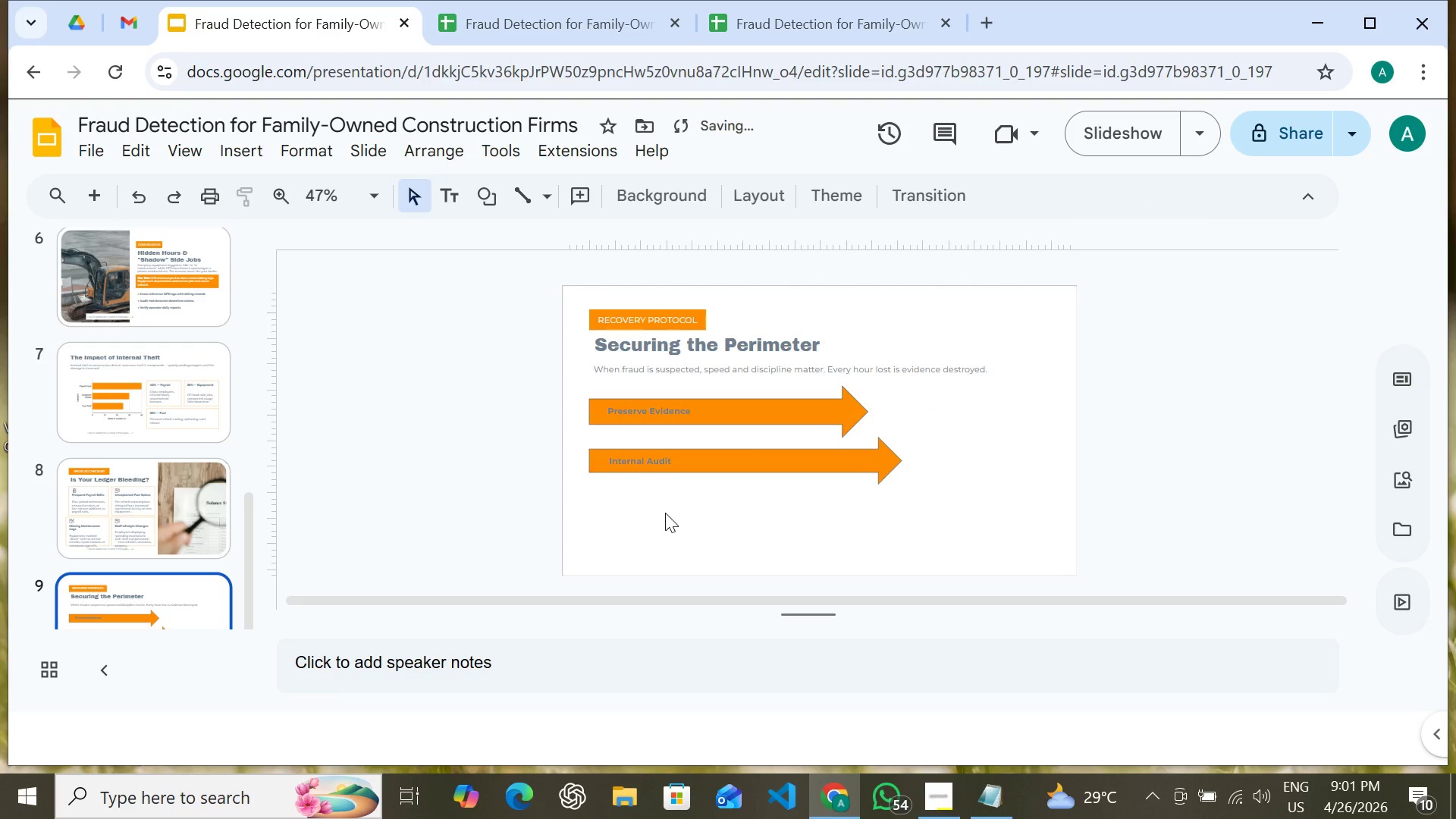 
hold_key(key=ShiftLeft, duration=1.52)
 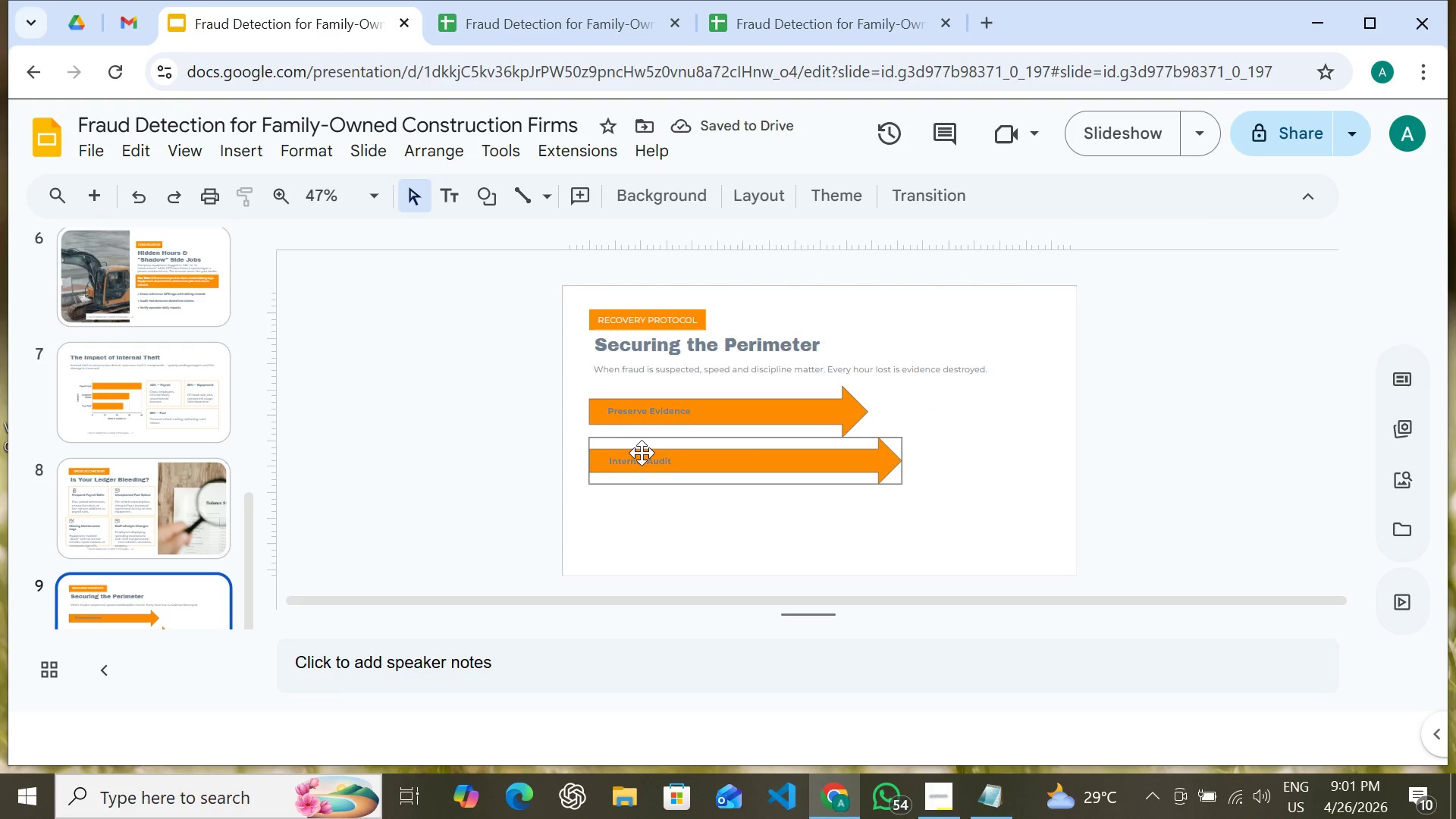 
key(Shift+ShiftLeft)
 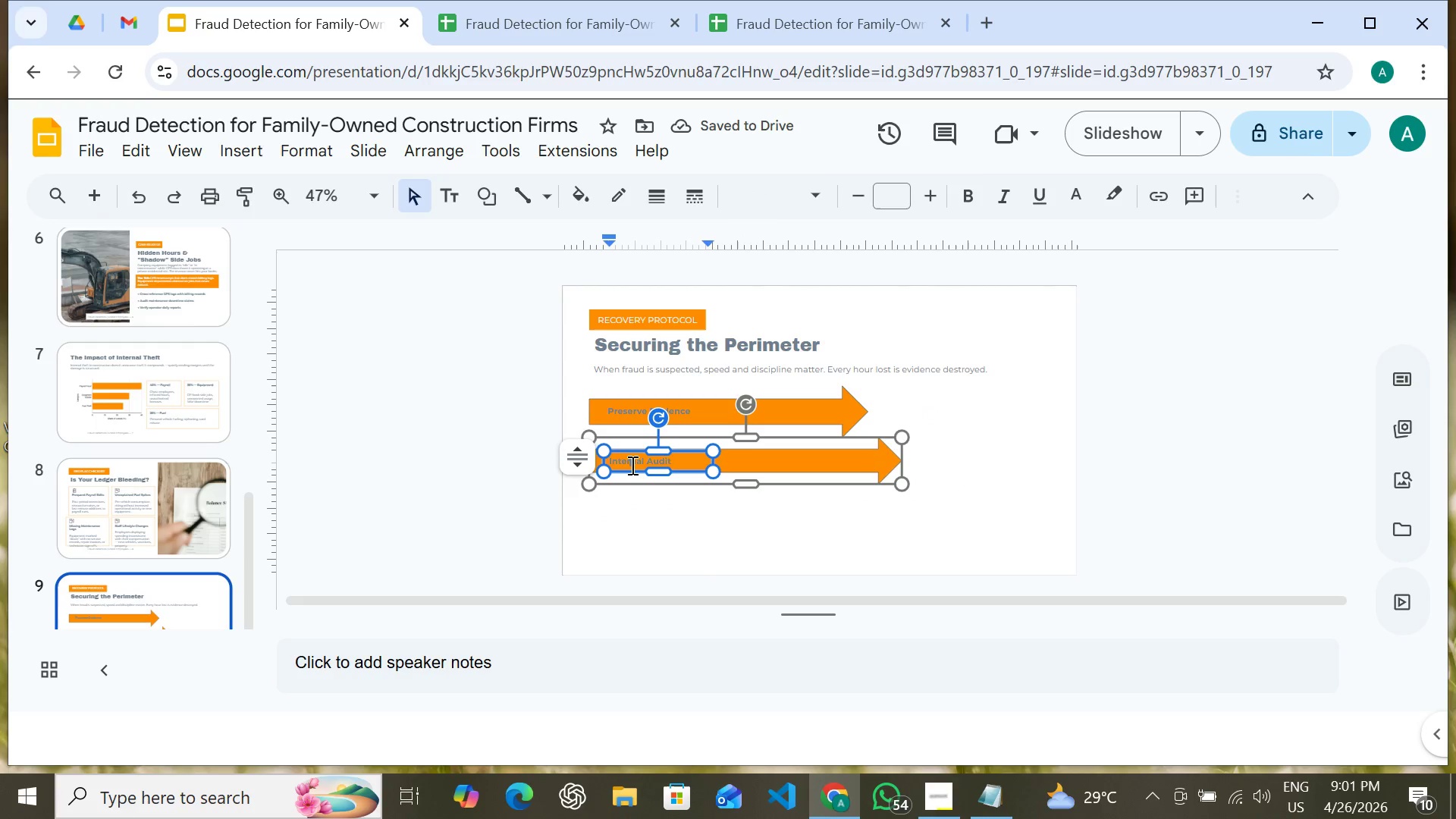 
double_click([631, 465])
 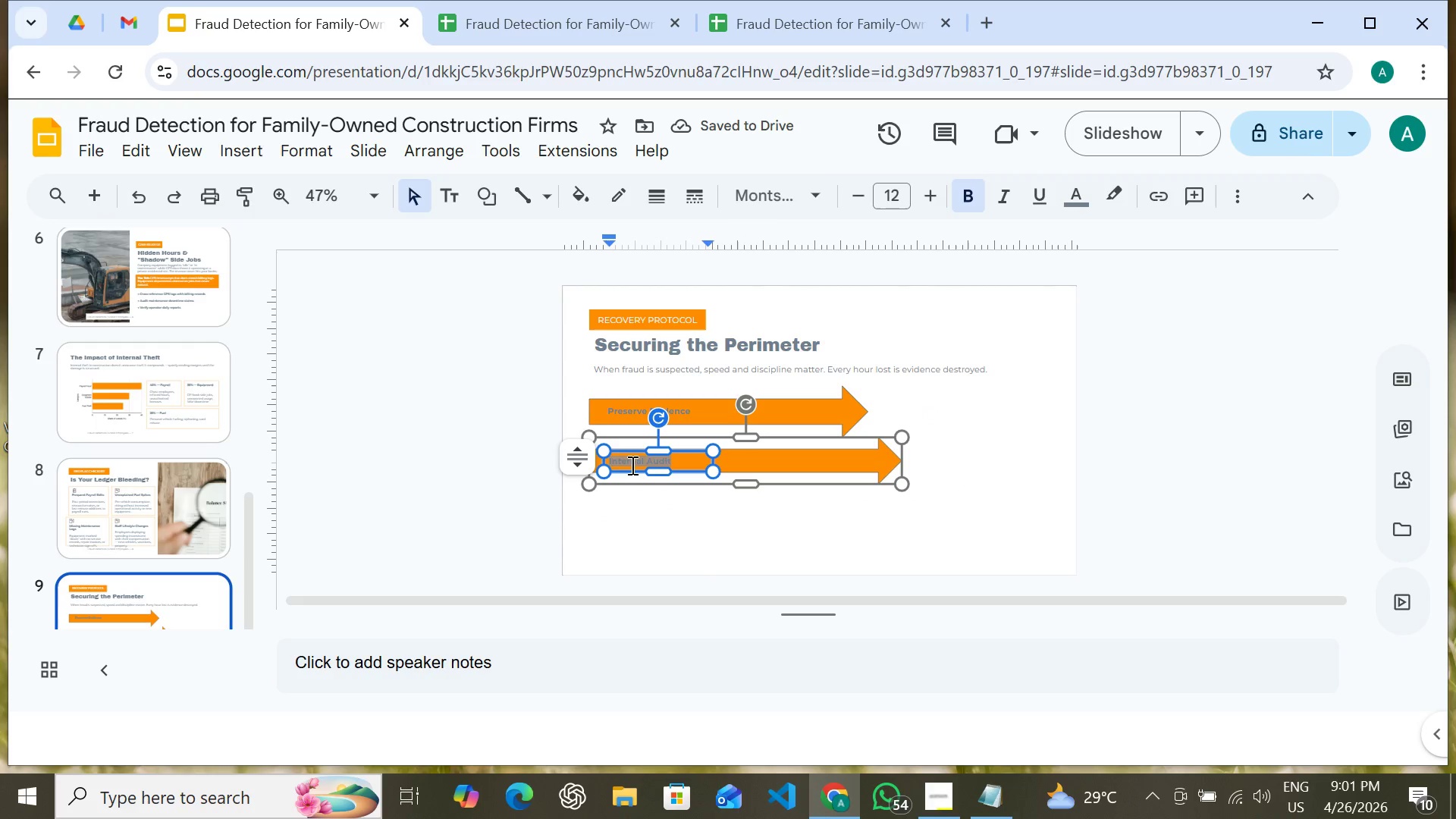 
triple_click([631, 465])
 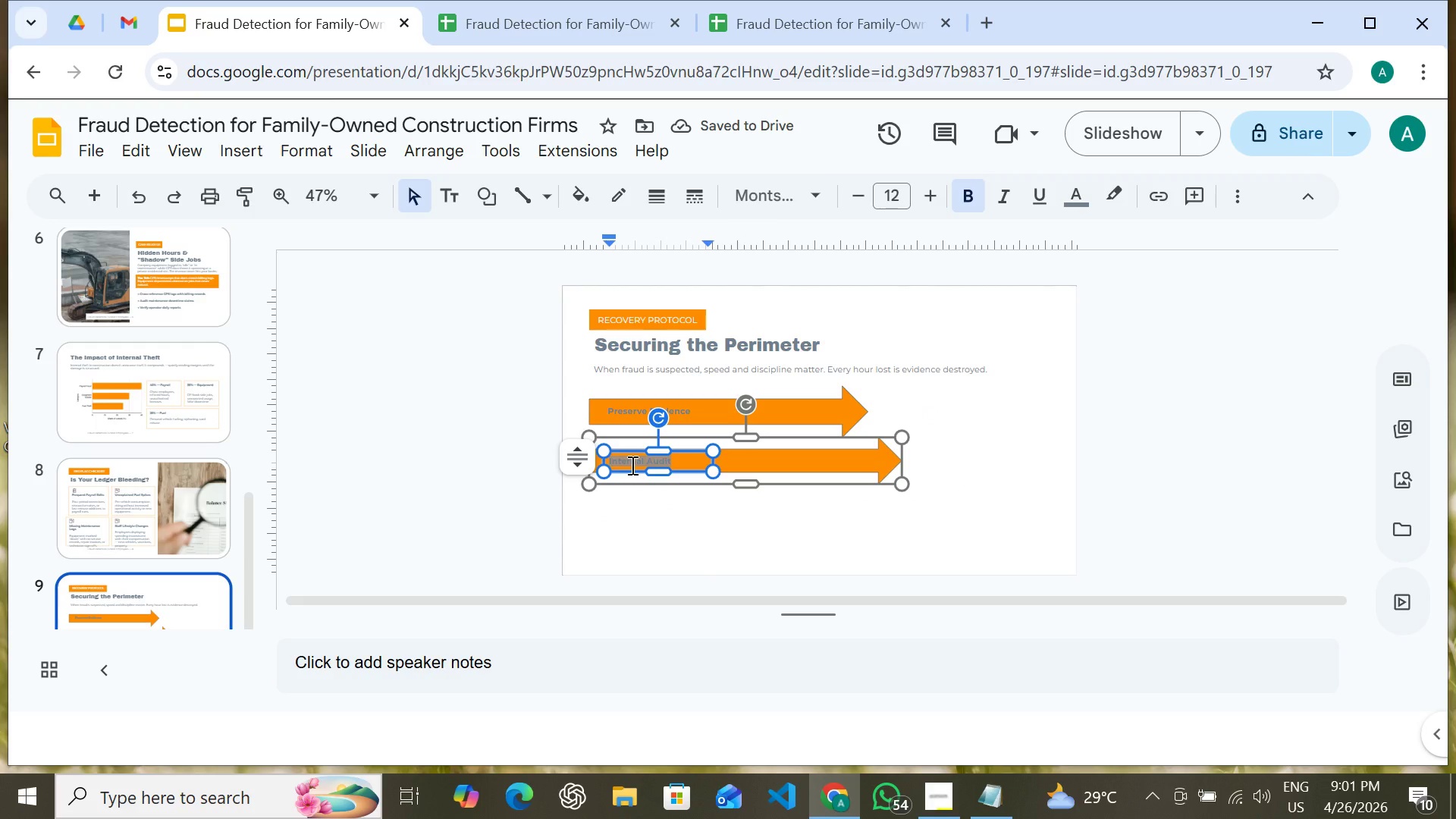 
key(Control+X)
 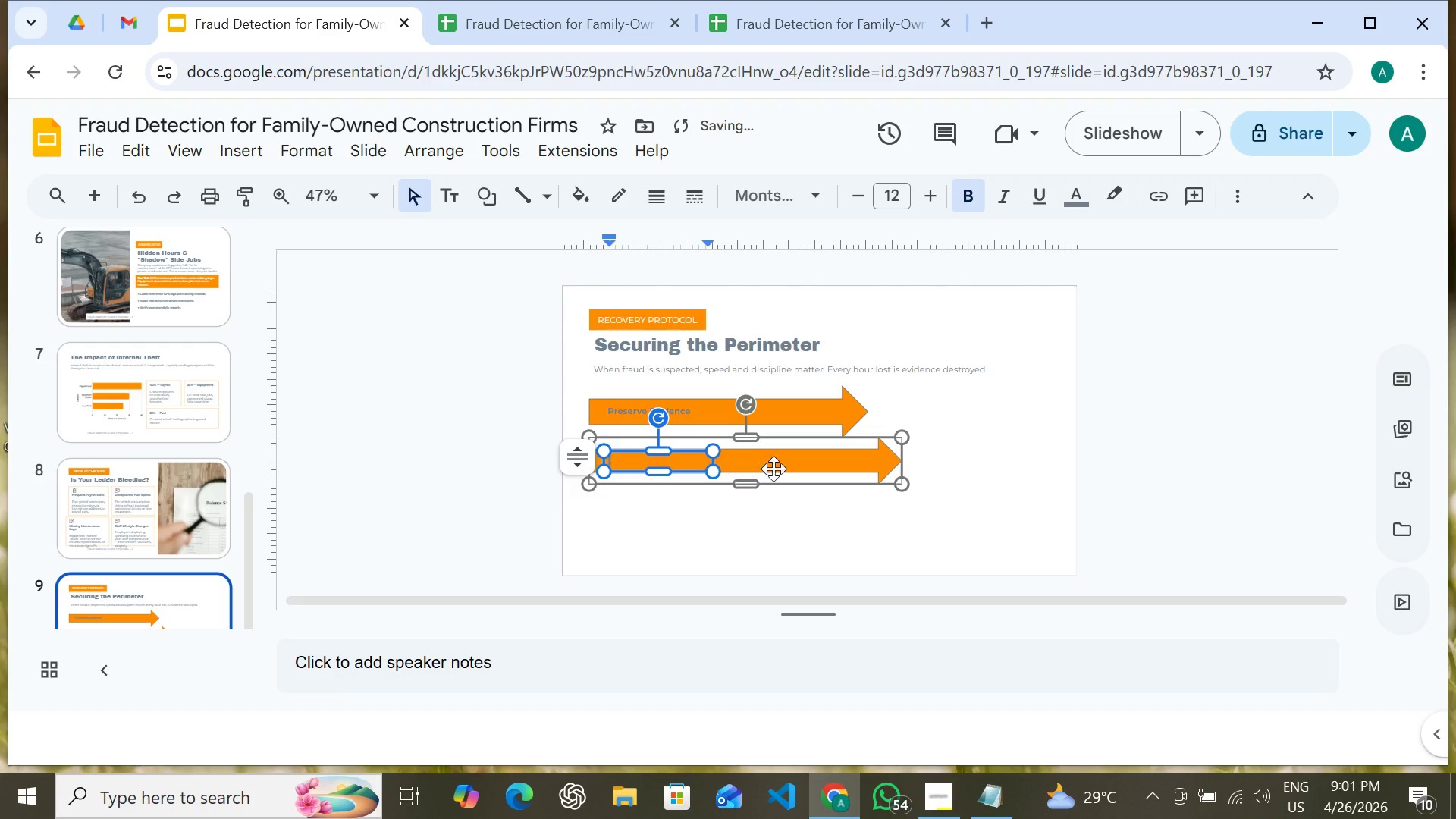 
hold_key(key=ShiftLeft, duration=0.41)
left_click([796, 463])
 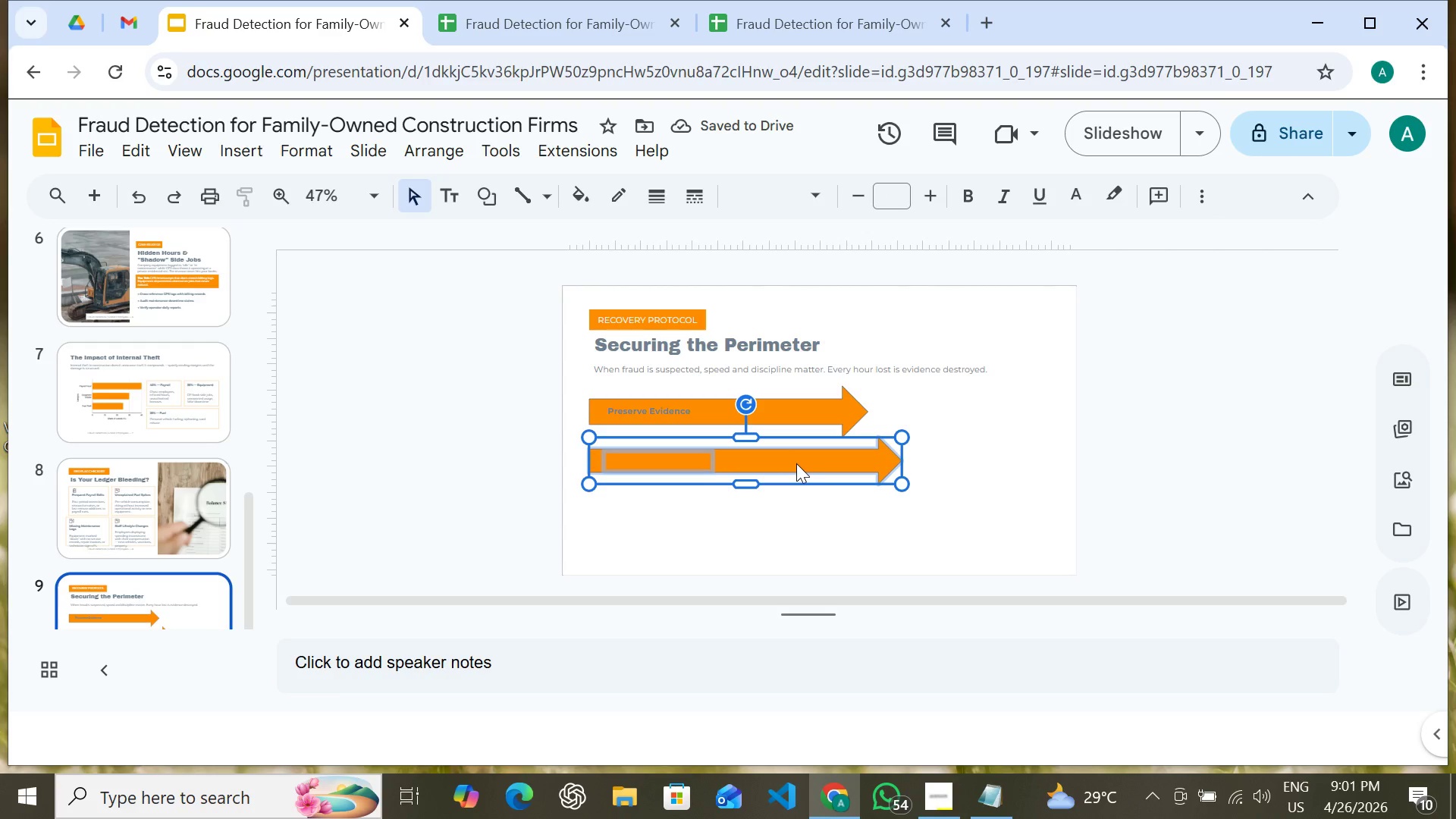 
hold_key(key=ShiftLeft, duration=0.33)
 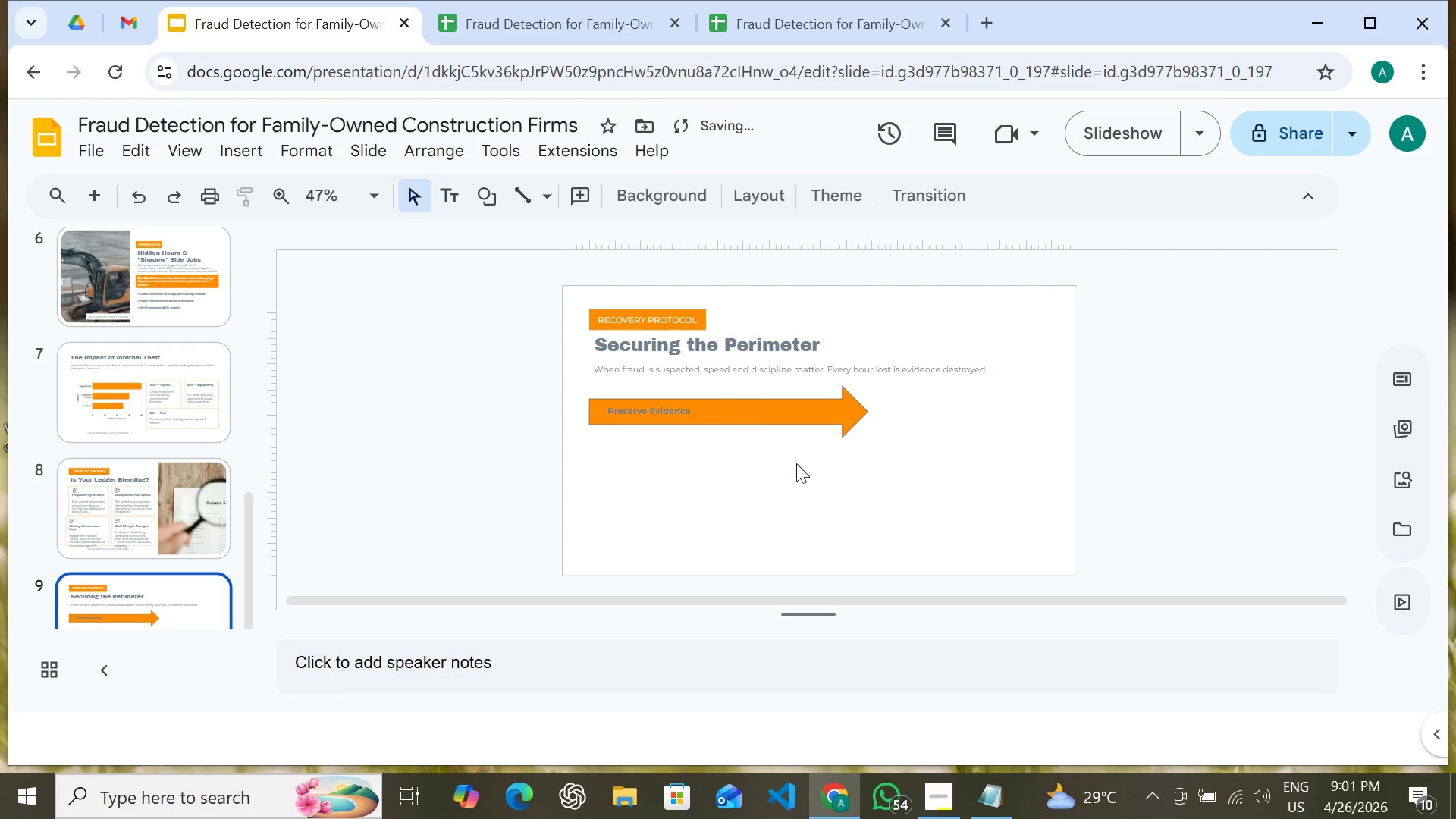 
key(Delete)
 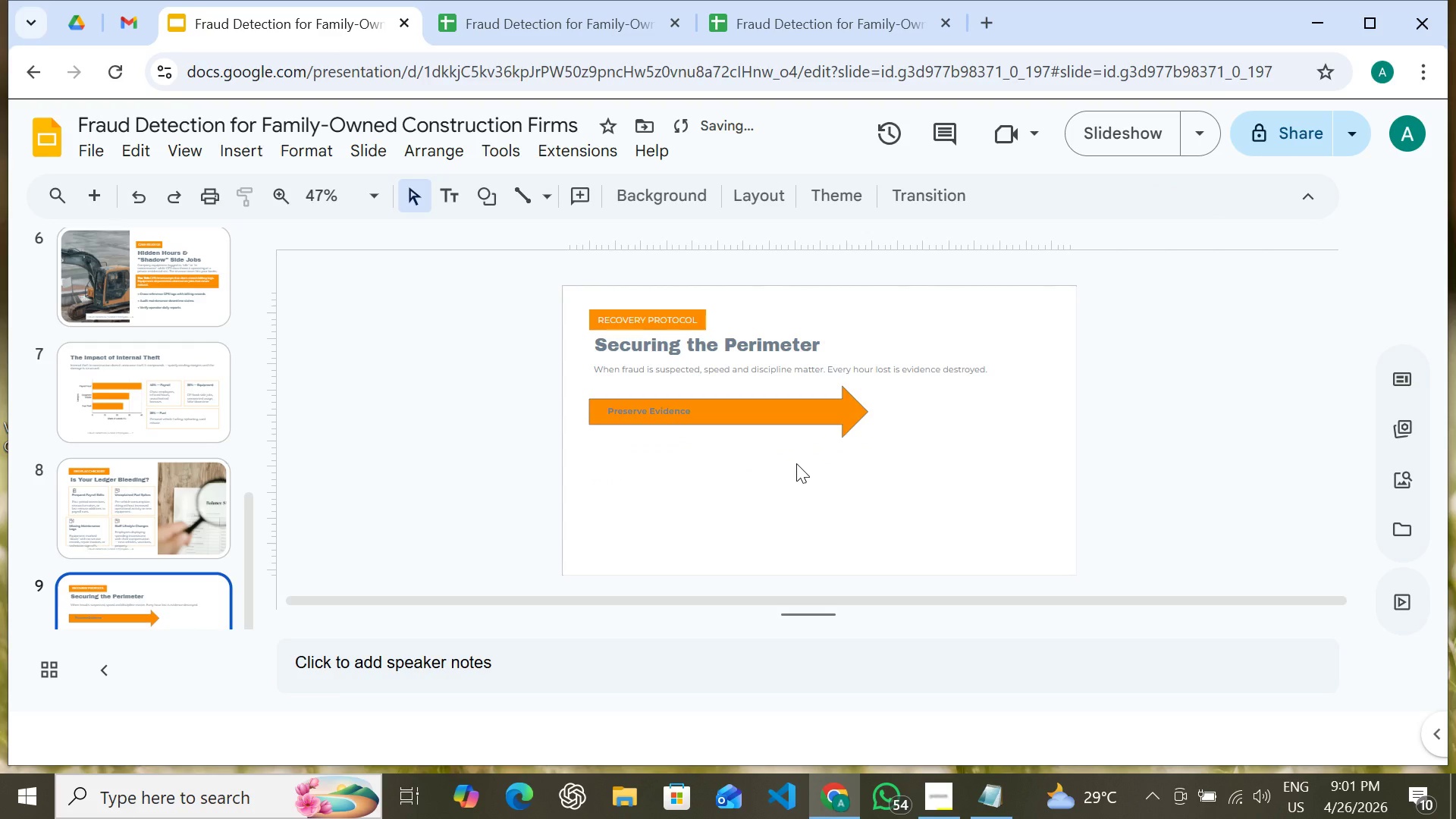 
hold_key(key=ShiftLeft, duration=0.95)
left_click([756, 413])
 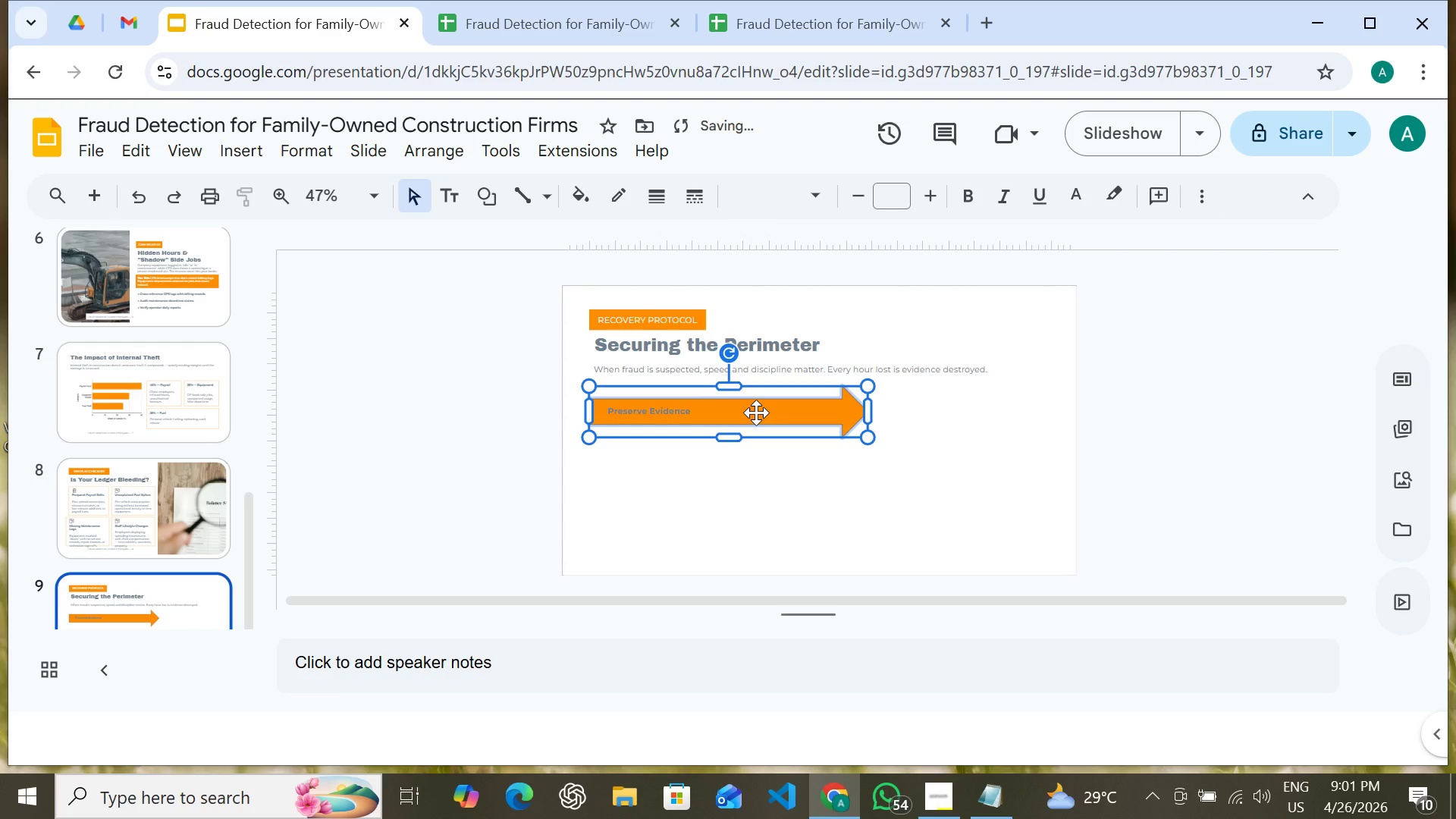 
key(Control+D)
 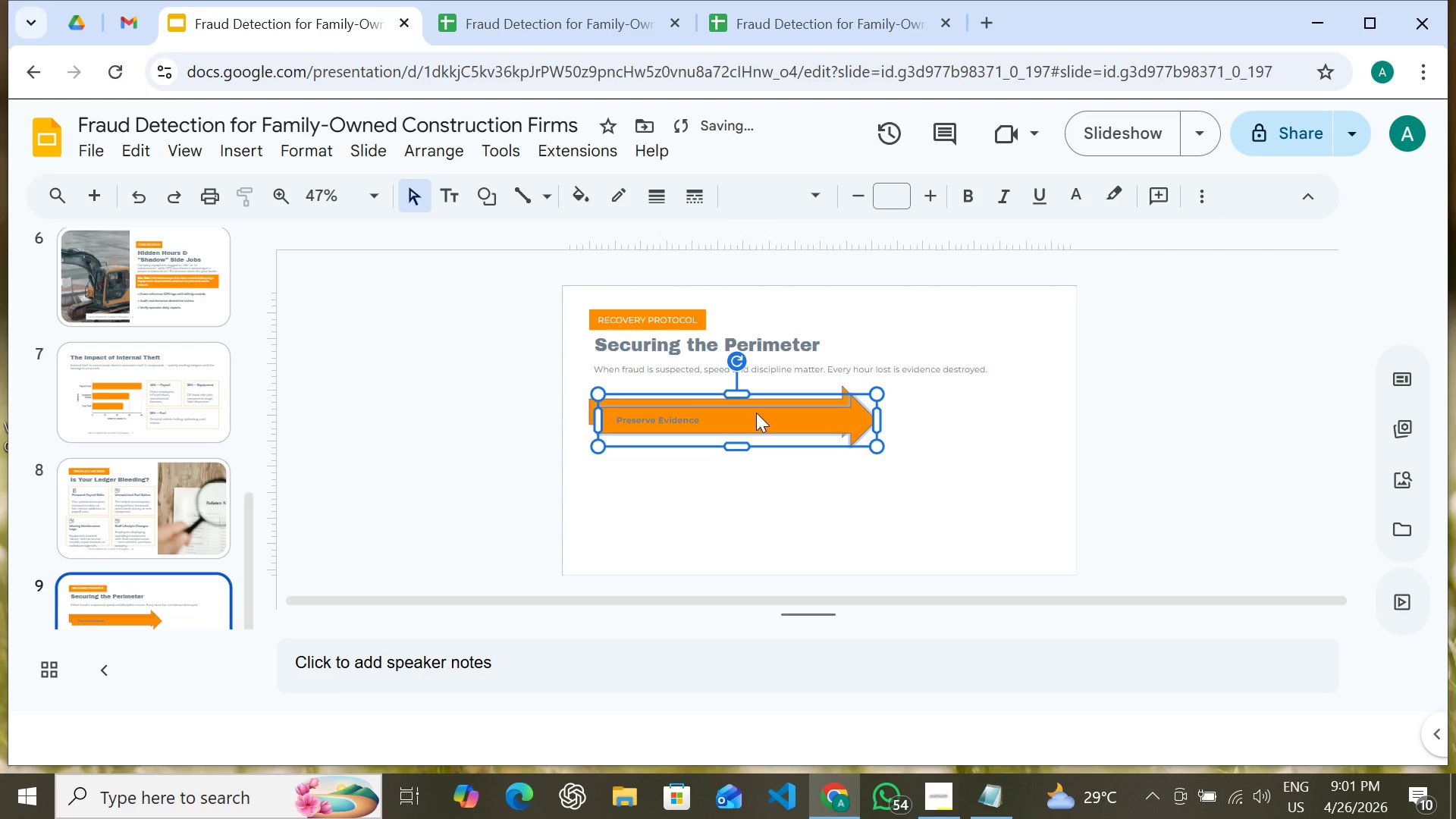 
key(Shift+ArrowDown)
 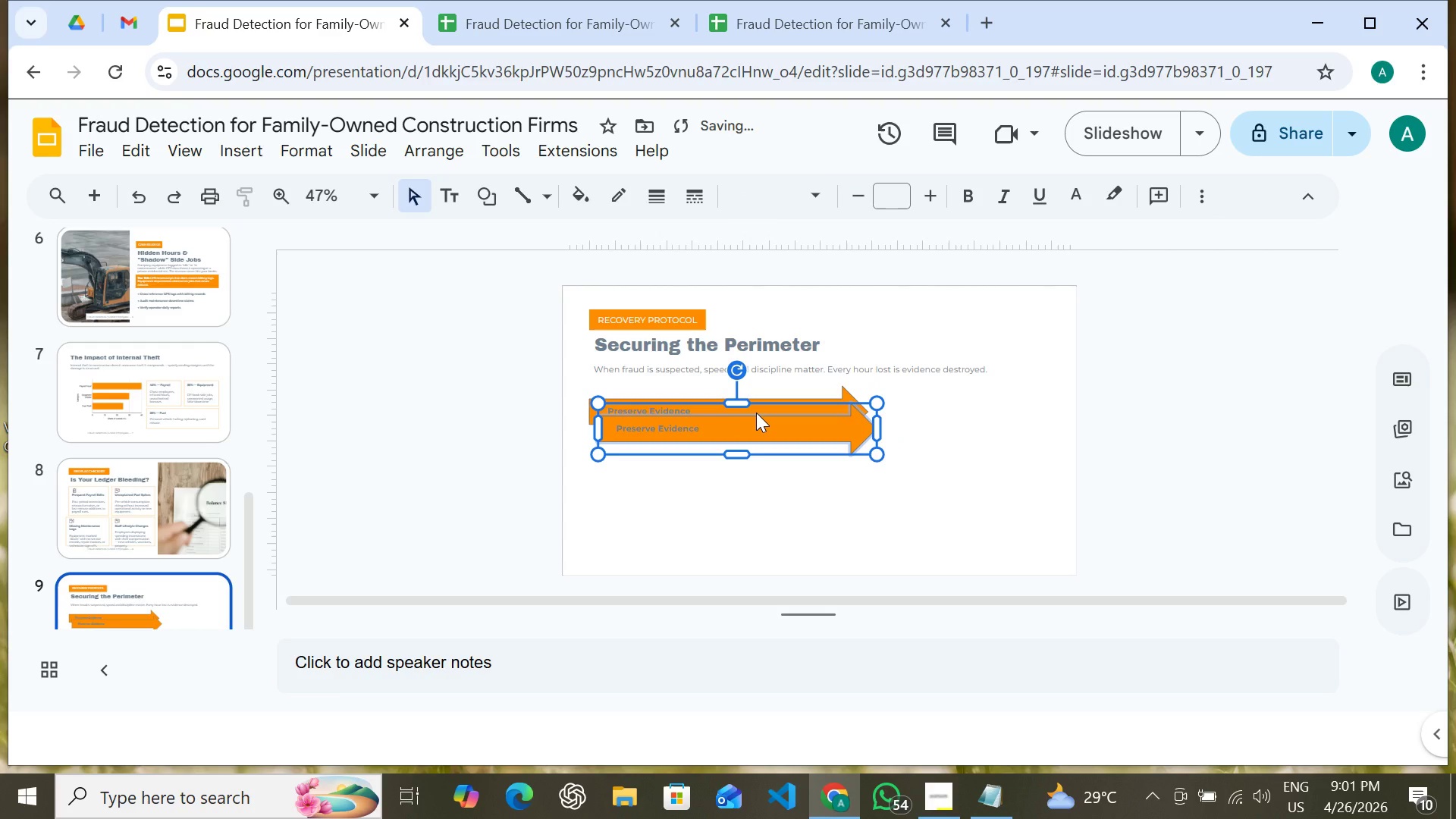 
key(Shift+ArrowDown)
 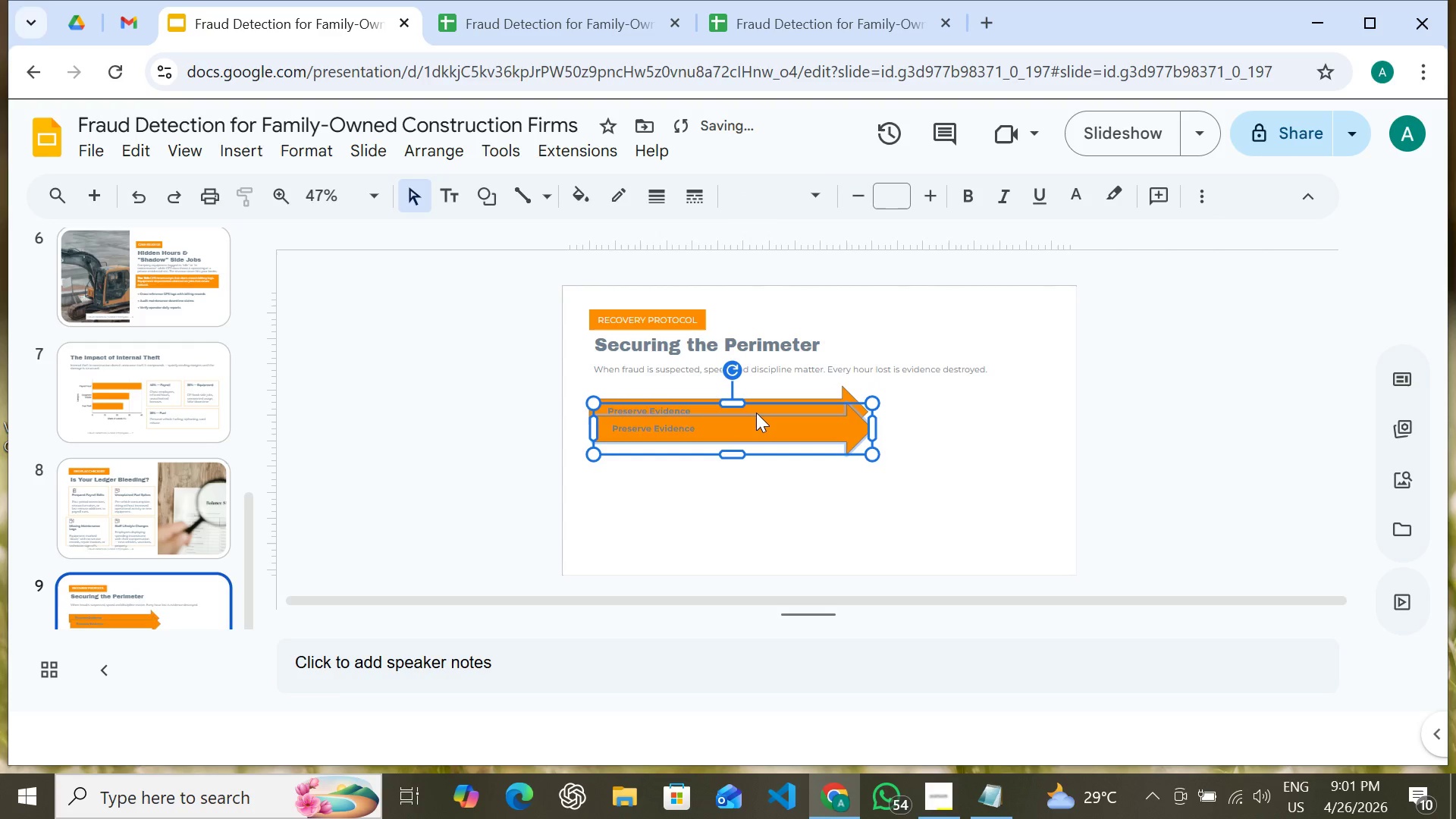 
key(Shift+ArrowLeft)
 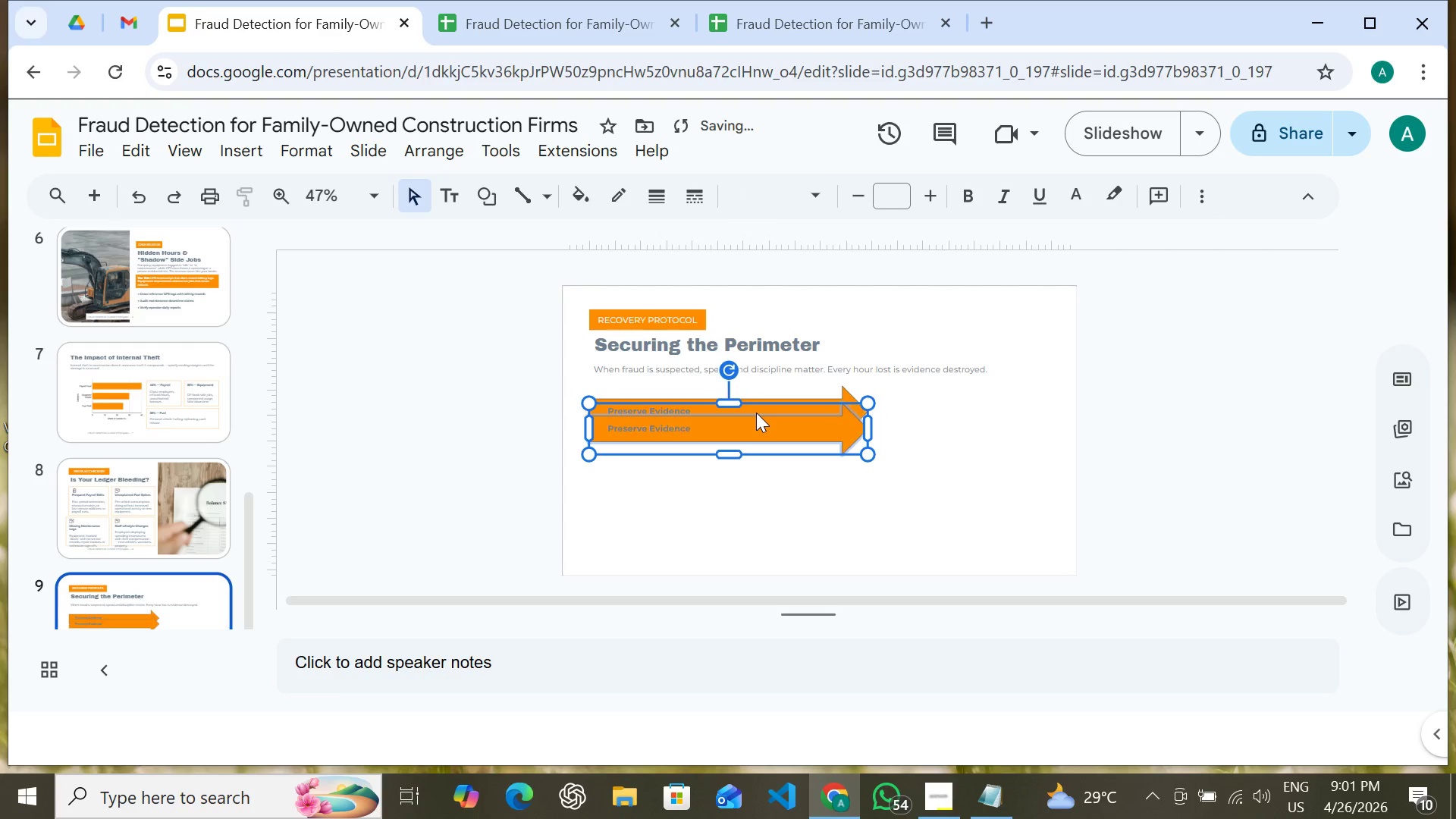 
key(Shift+ArrowLeft)
 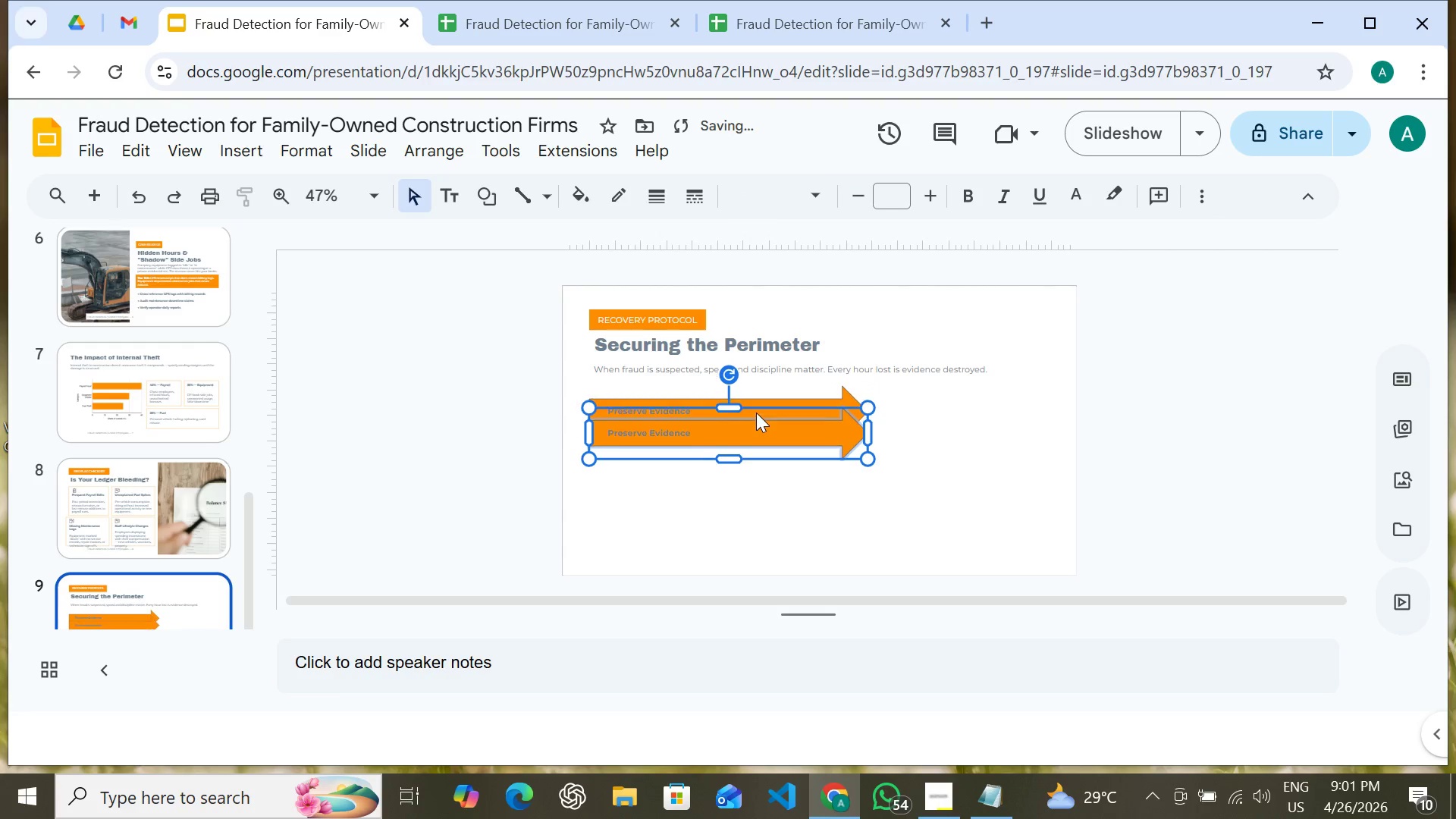 
key(Shift+ArrowDown)
 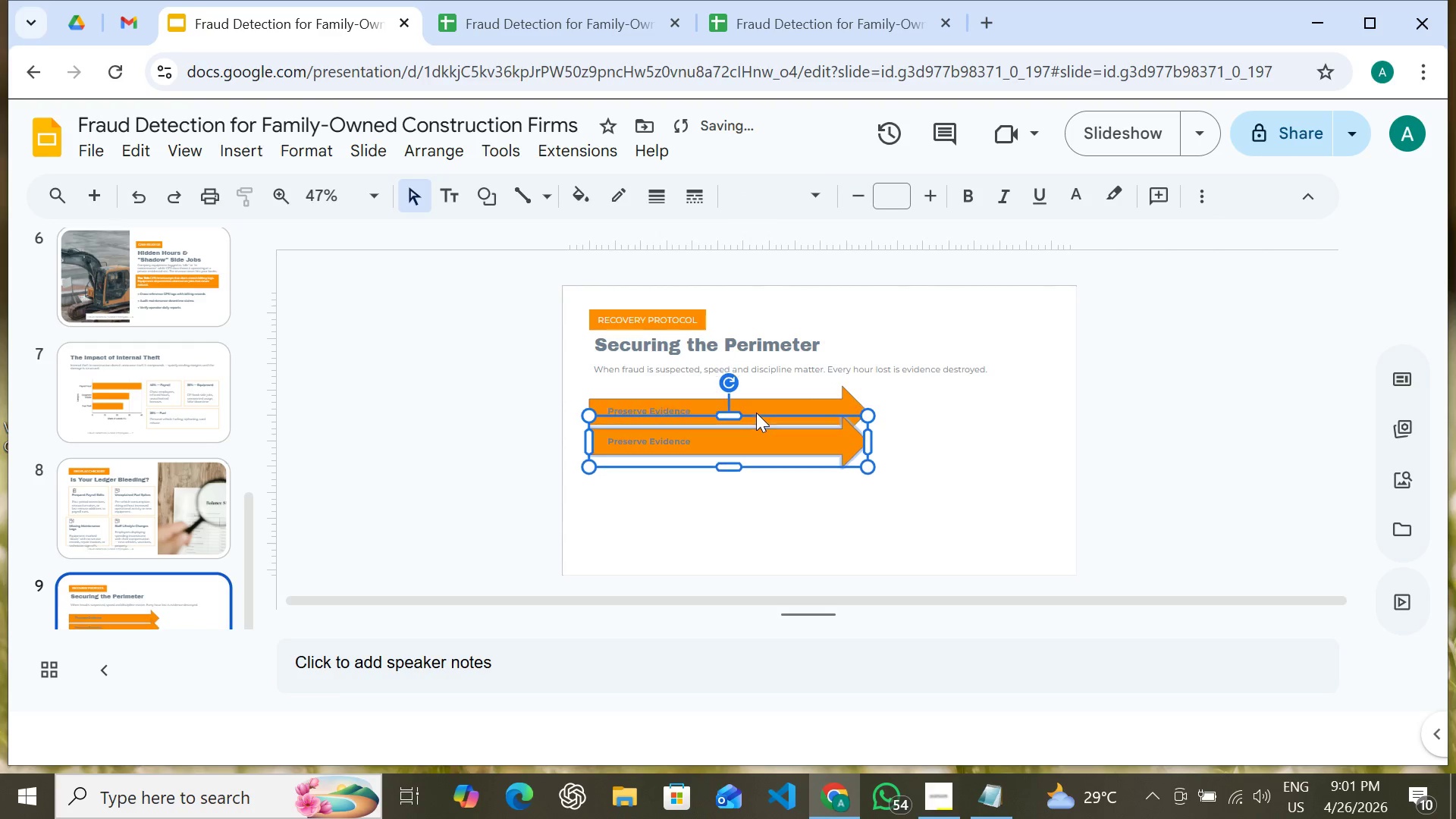 
key(Shift+ArrowDown)
 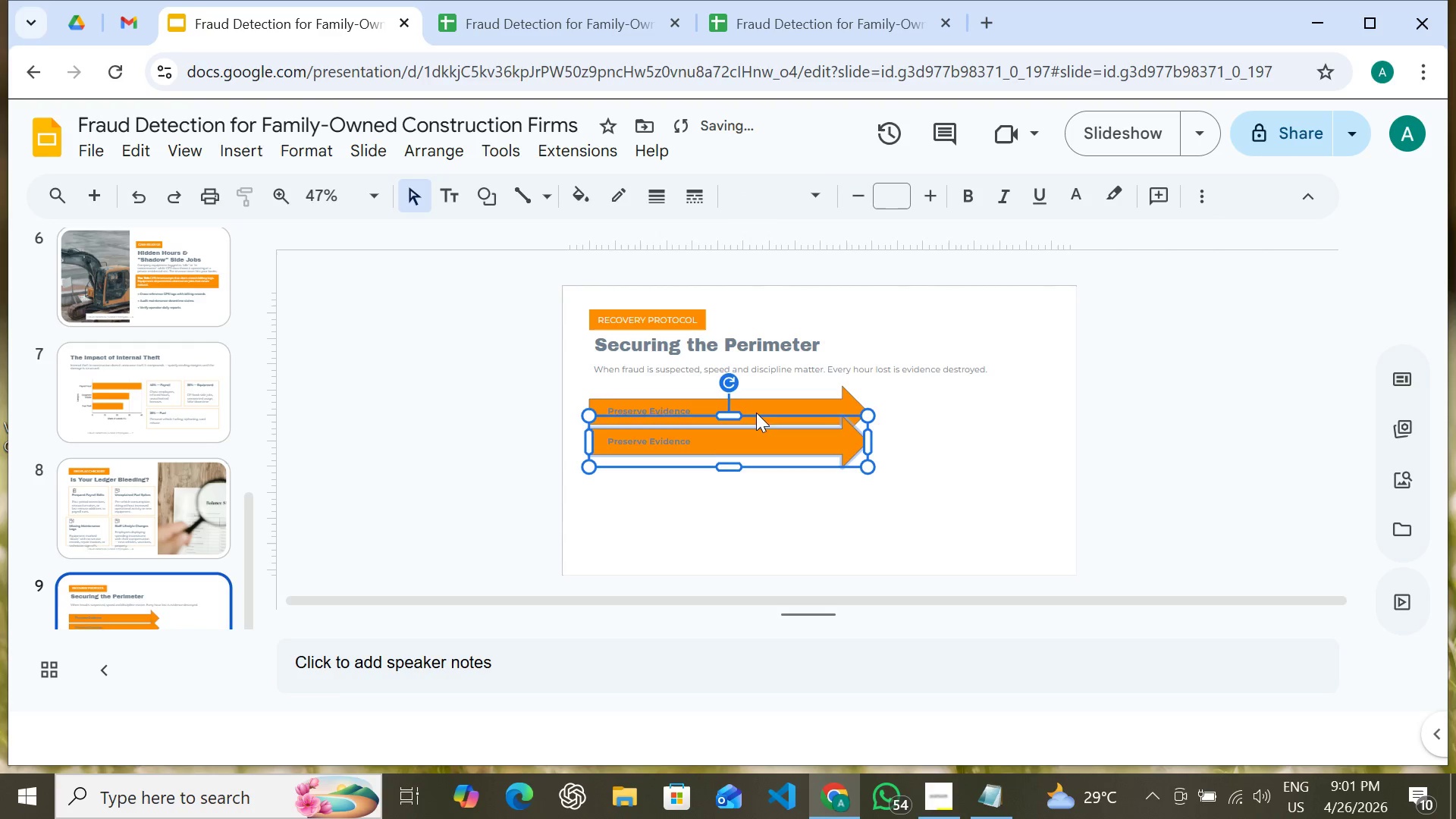 
key(Shift+ArrowDown)
 